 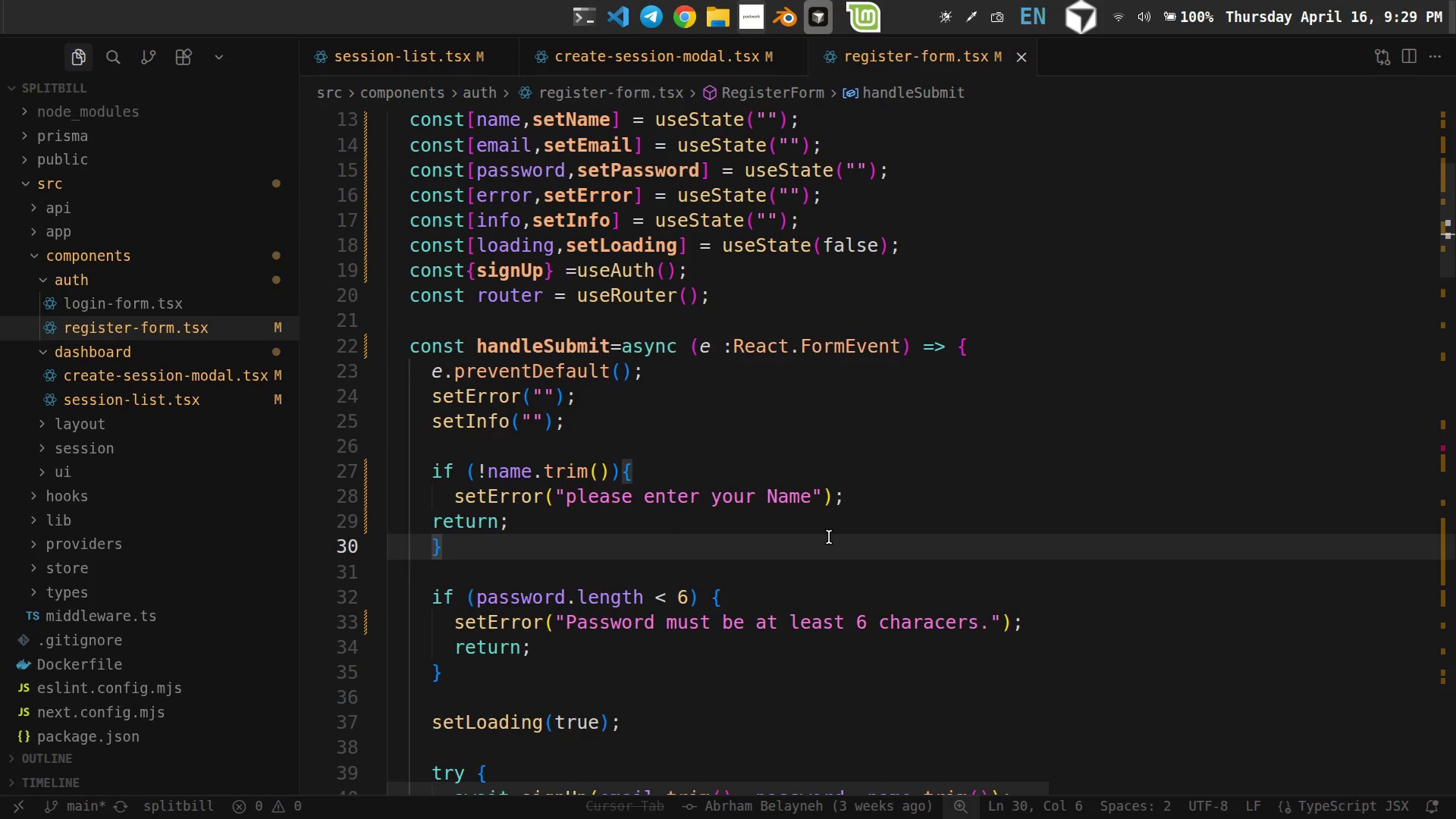 
left_click([554, 353])
 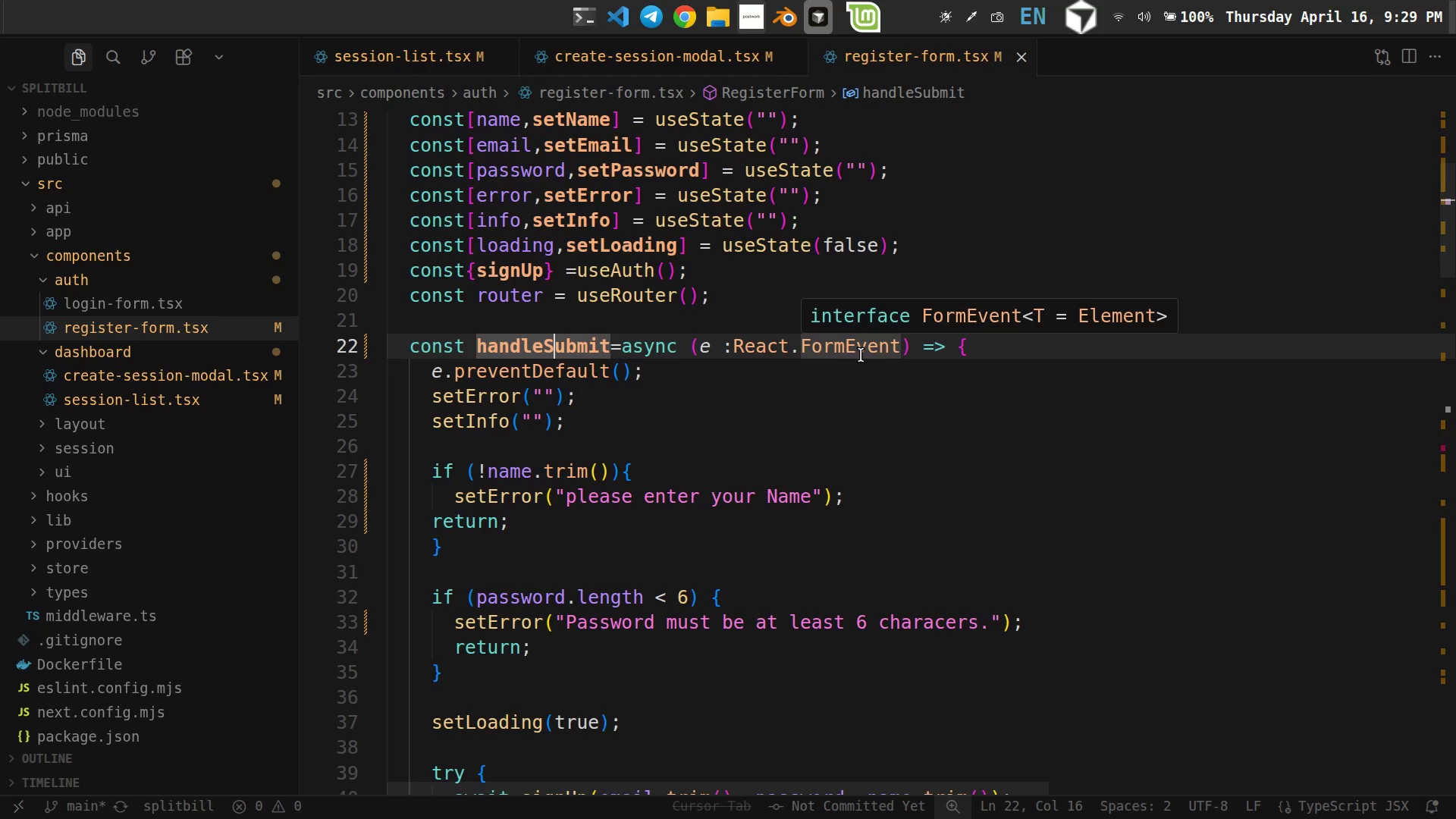 
wait(8.1)
 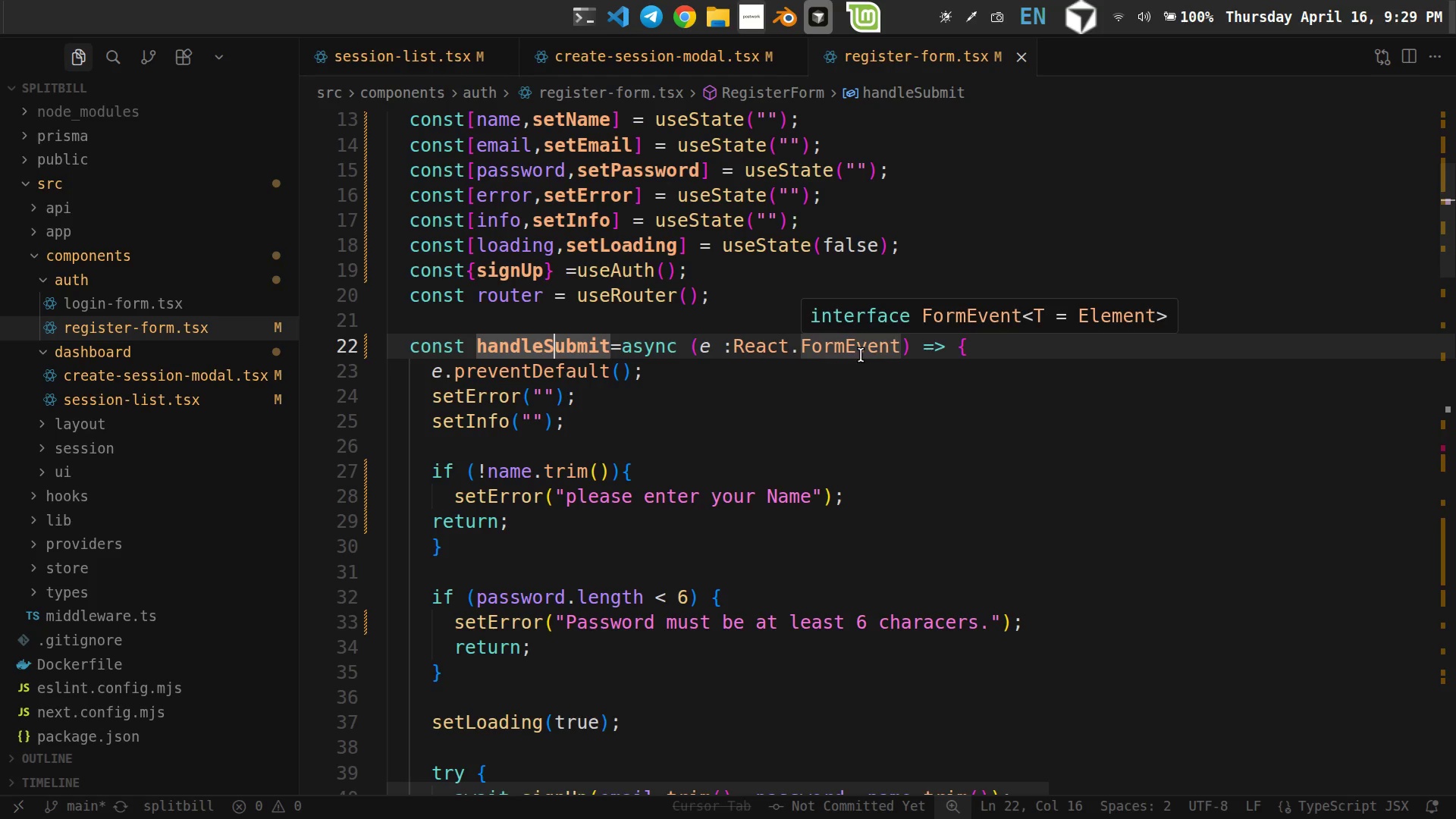 
left_click_drag(start_coordinate=[868, 379], to_coordinate=[872, 381])
 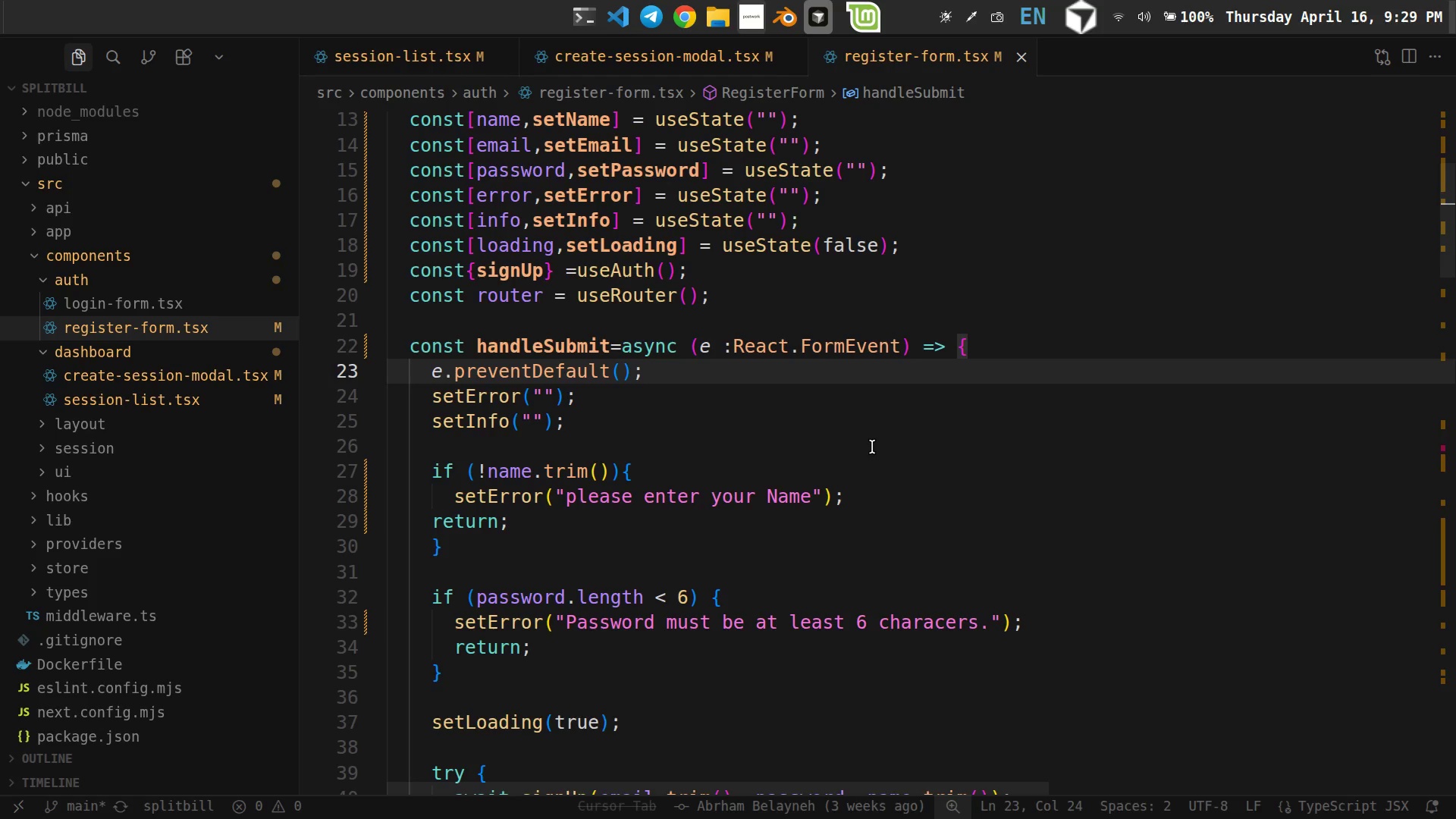 
scroll: coordinate [955, 457], scroll_direction: up, amount: 9.0
 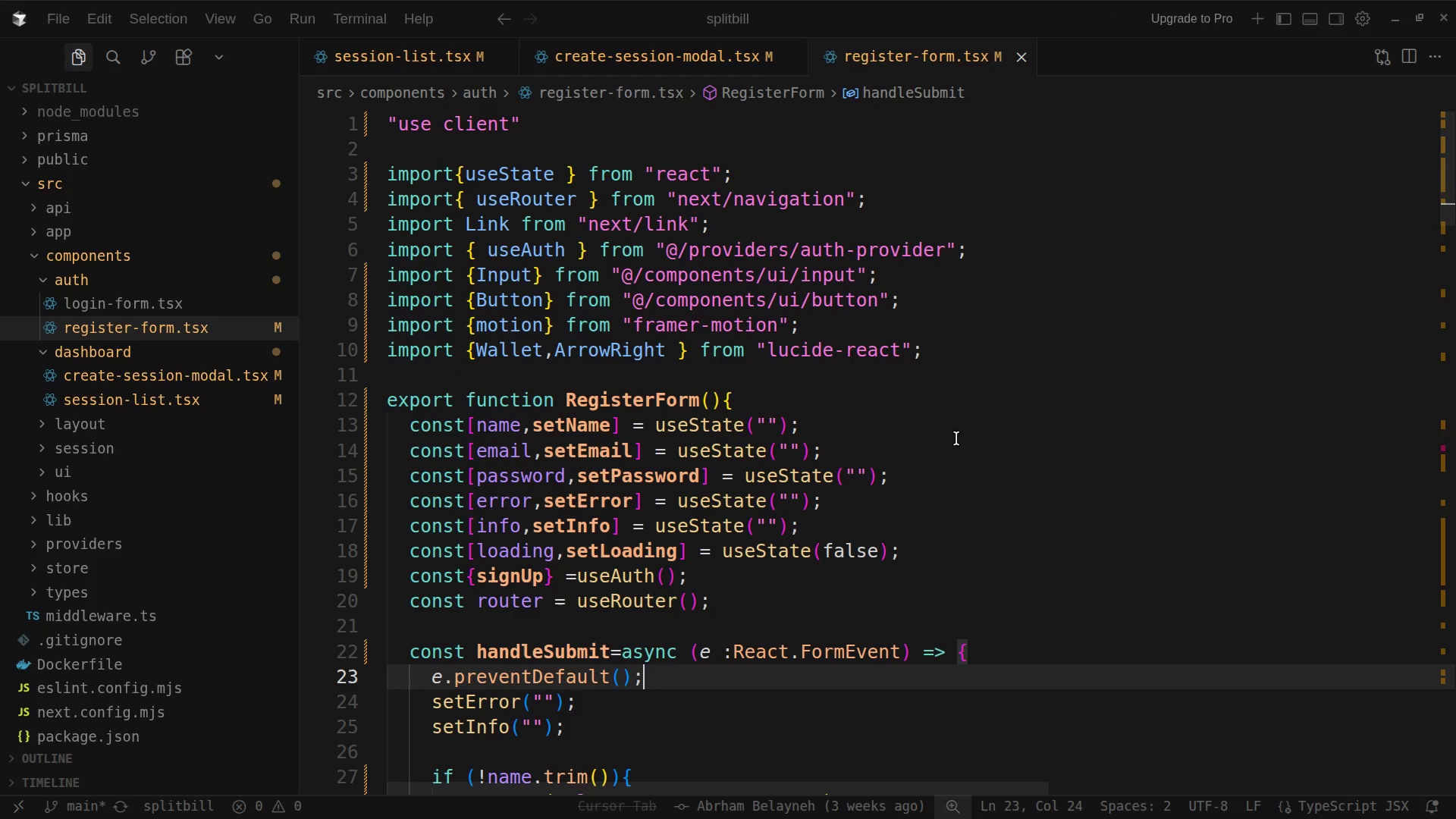 
mouse_move([762, 16])
 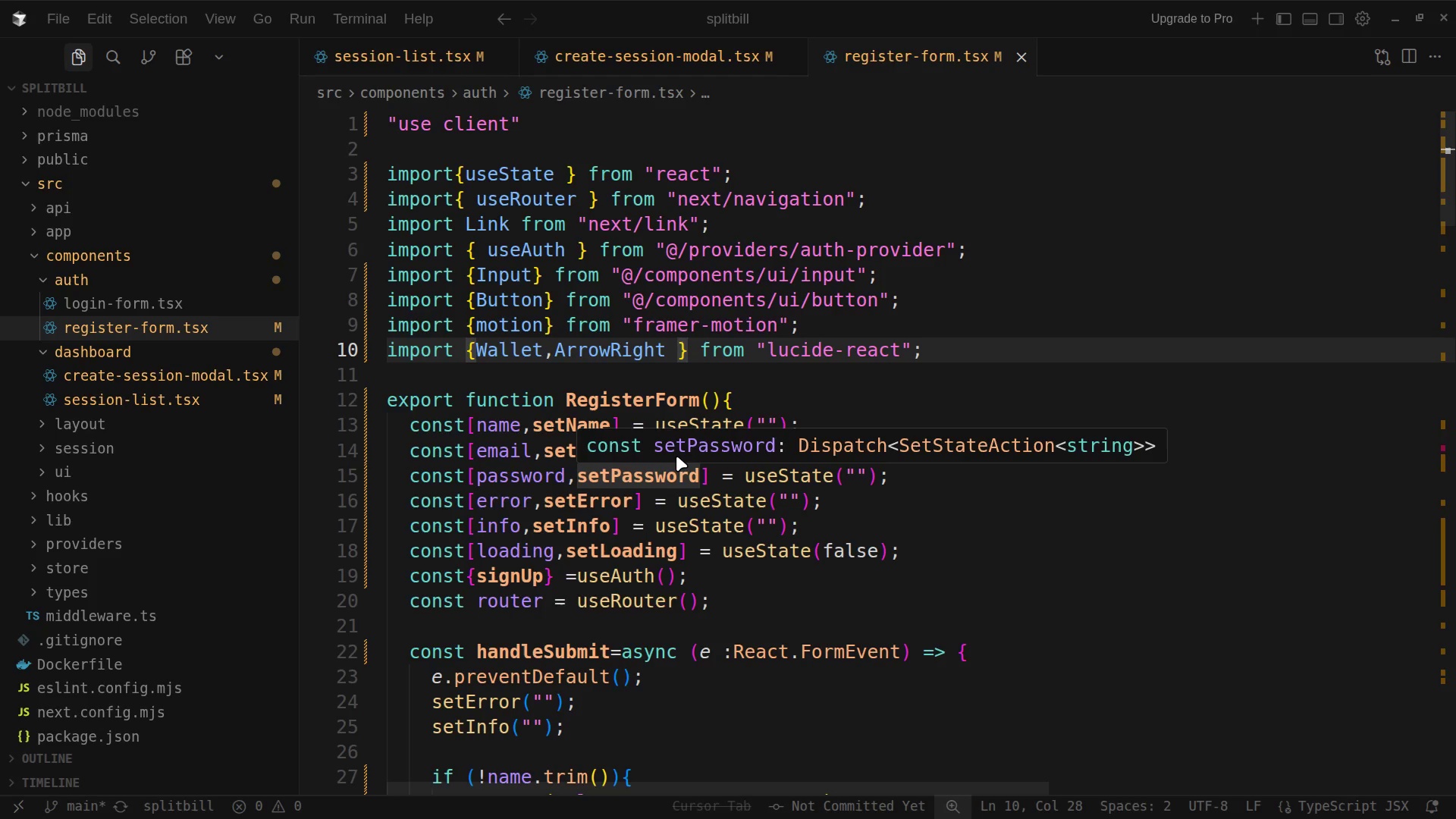 
wait(17.51)
 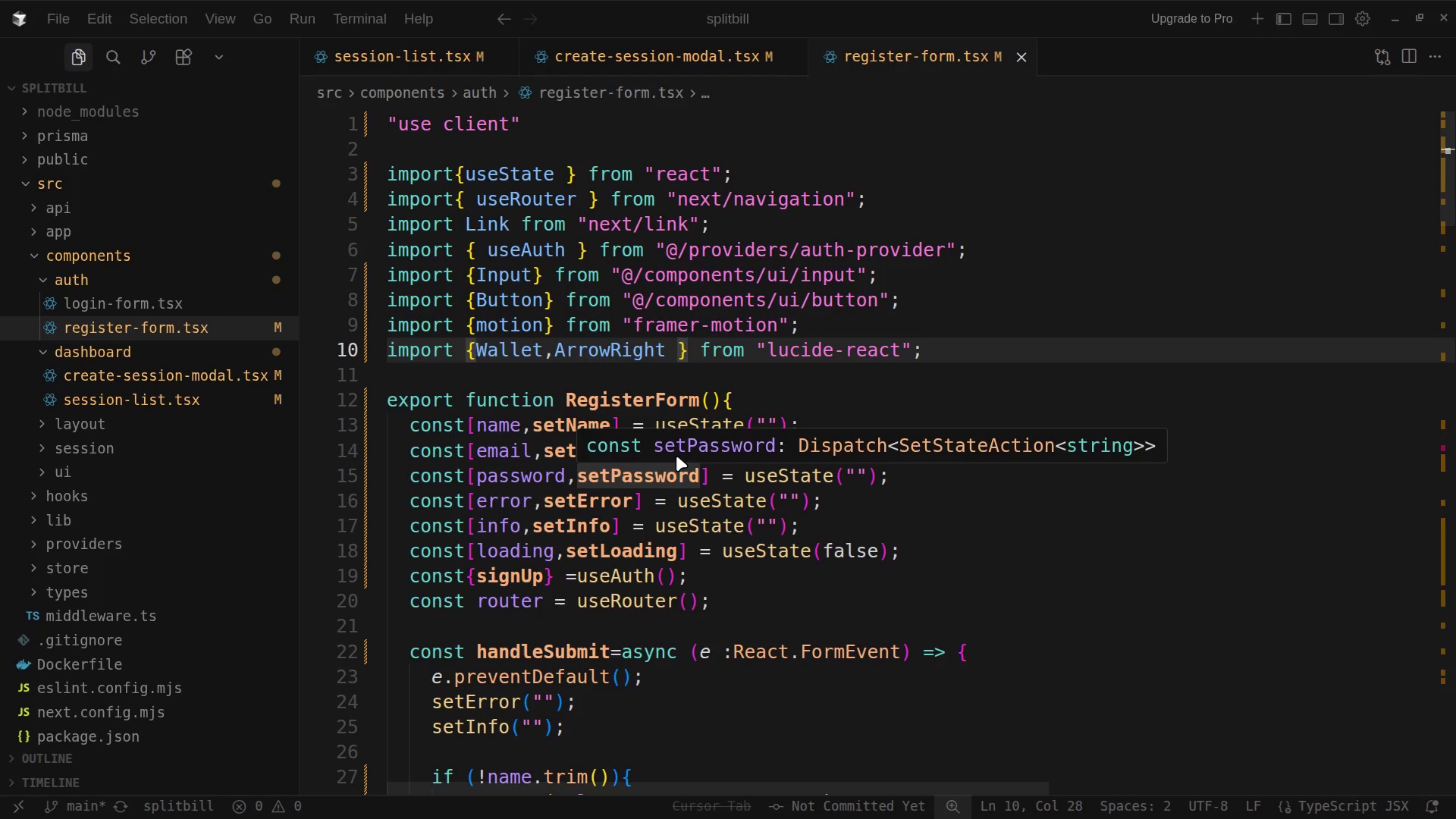 
scroll: coordinate [676, 456], scroll_direction: down, amount: 5.0
 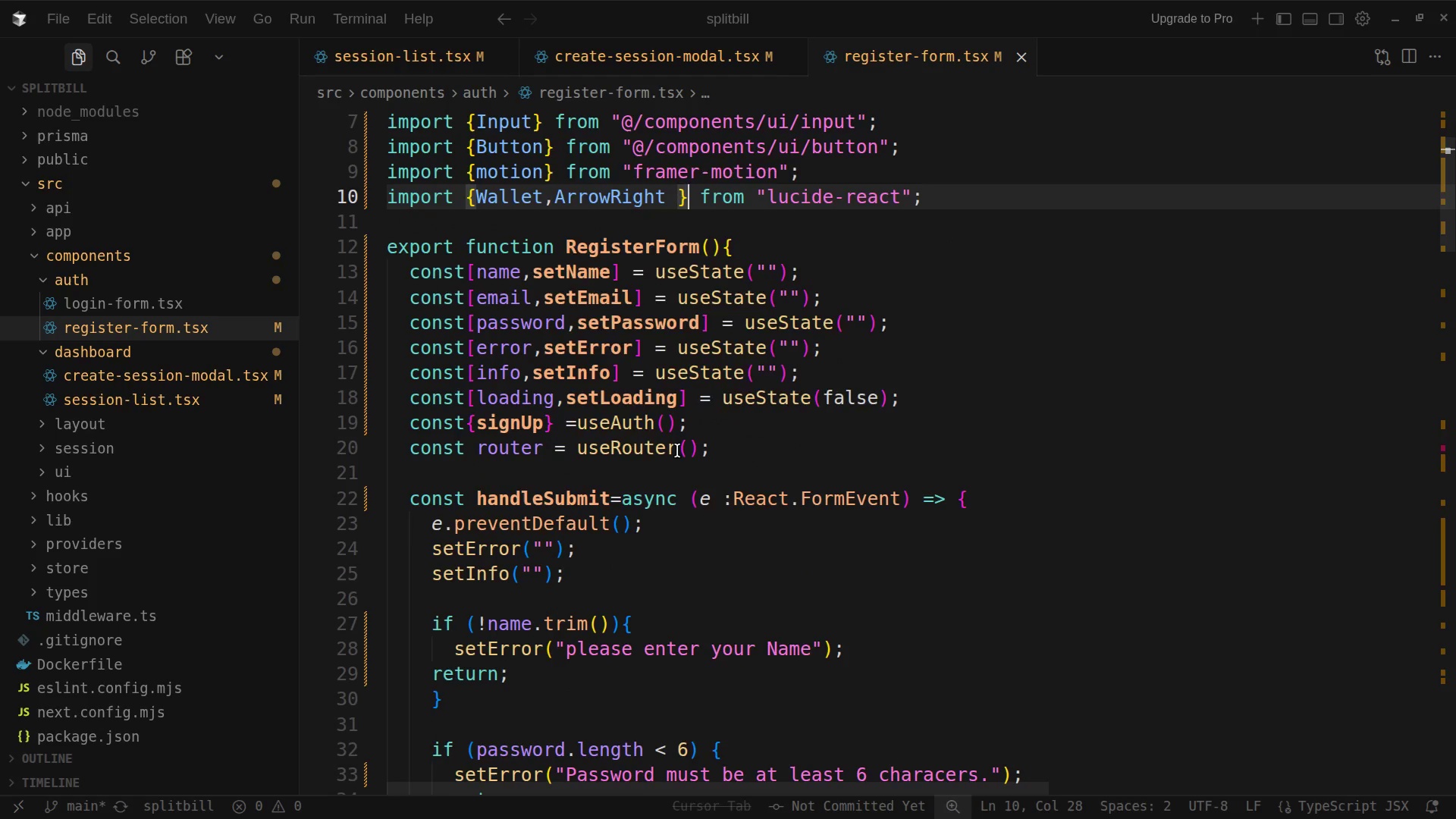 
scroll: coordinate [677, 450], scroll_direction: up, amount: 4.0
 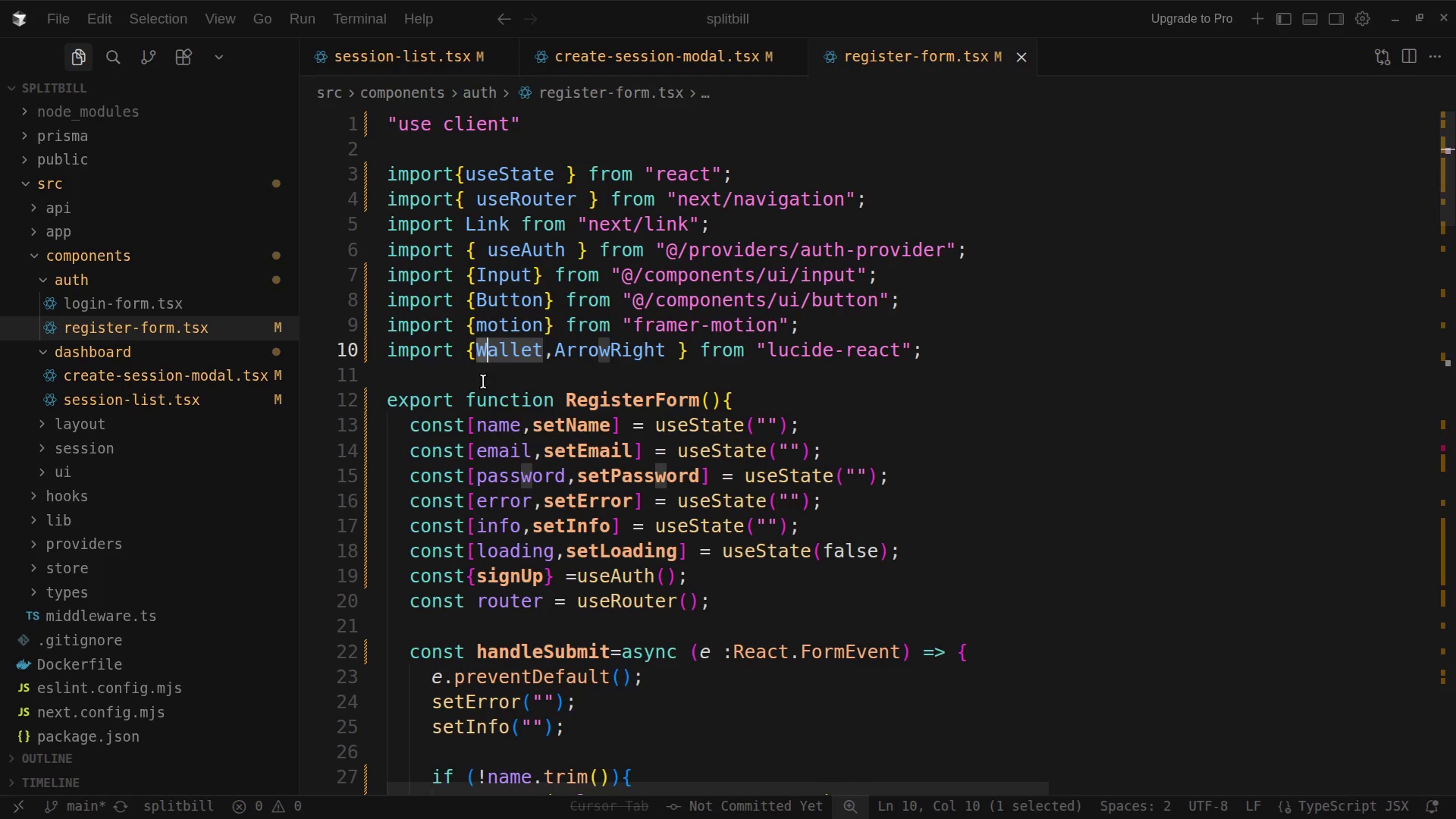 
key(ArrowLeft)
 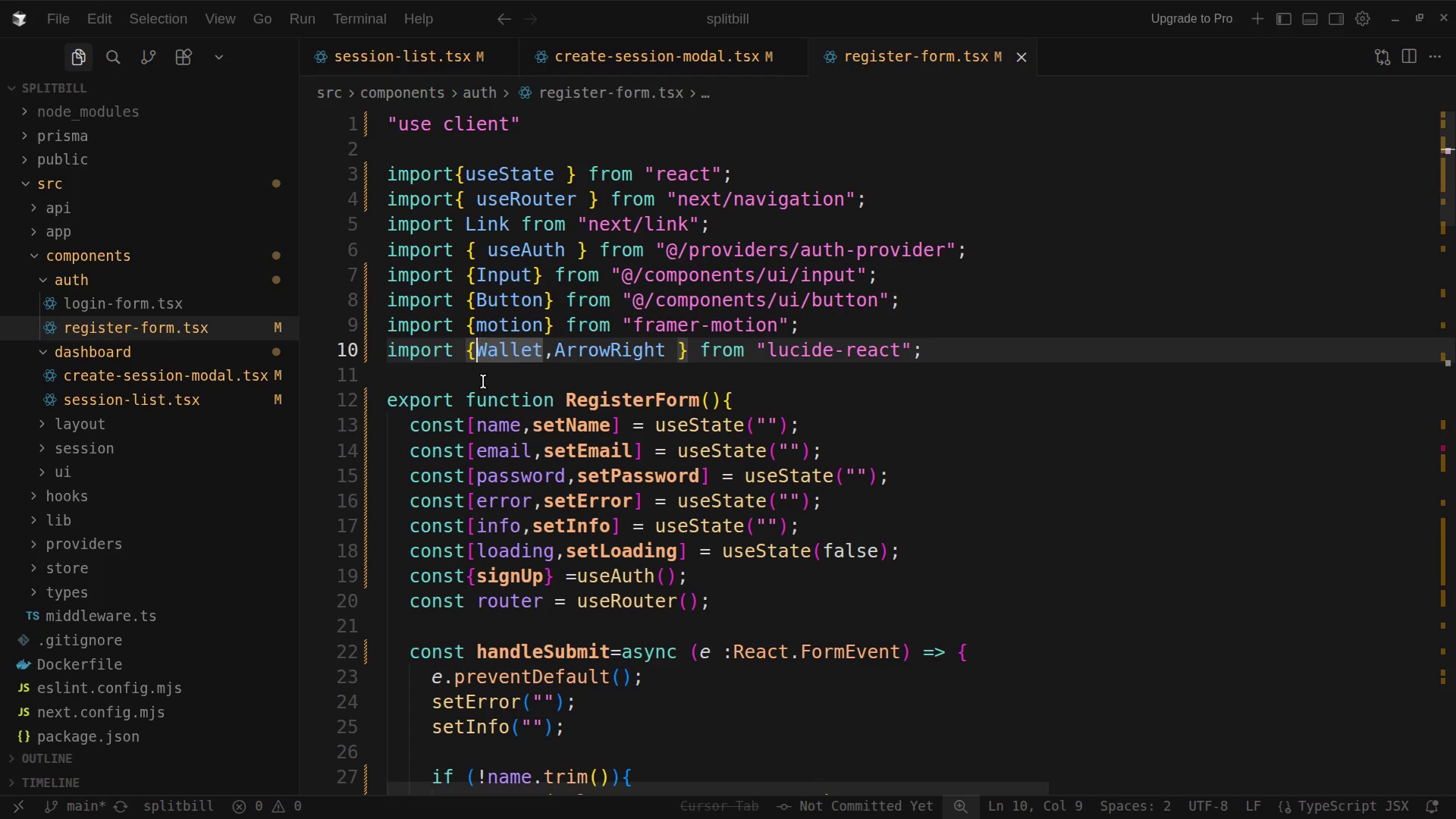 
key(Space)
 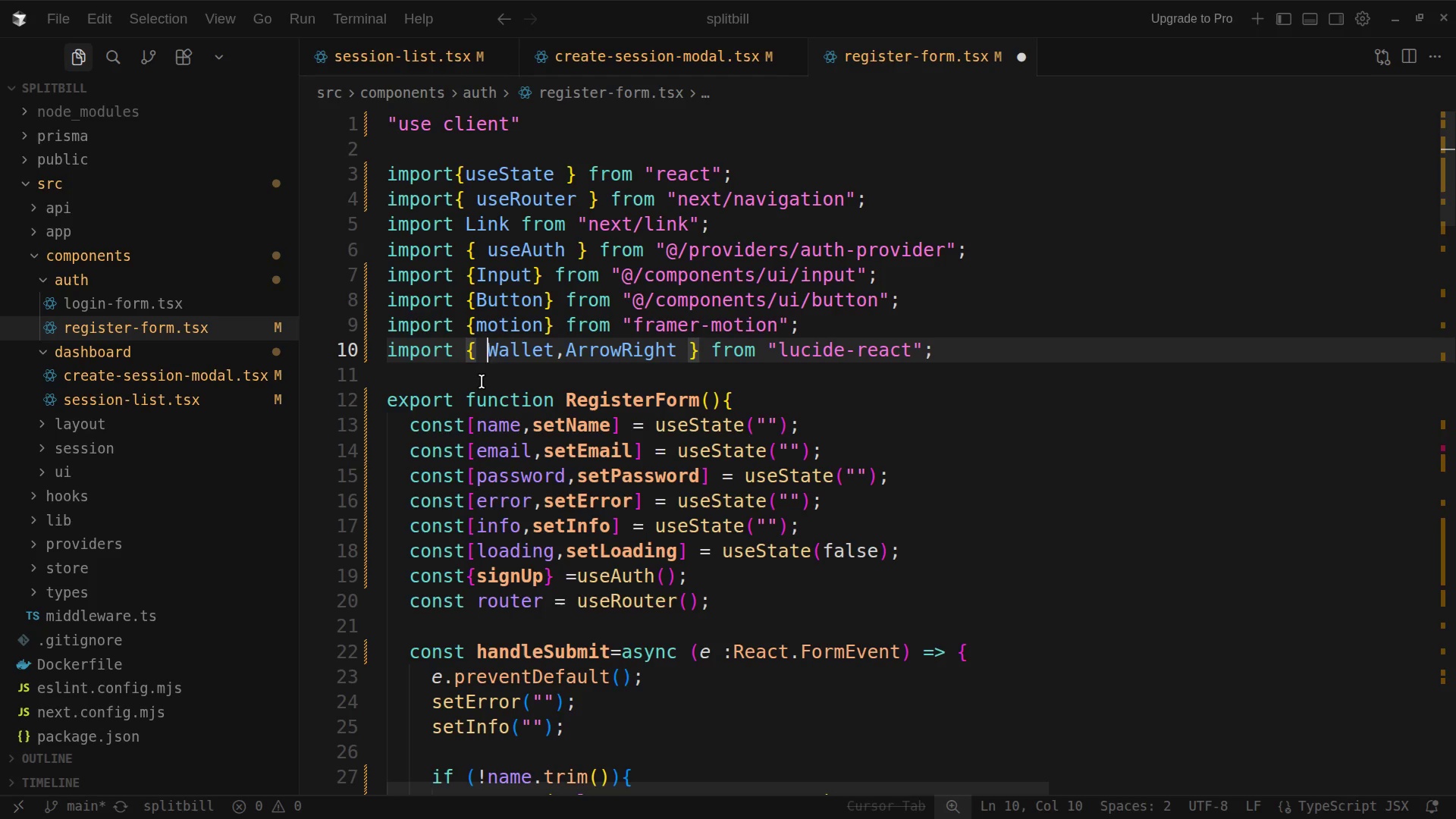 
key(ArrowUp)
 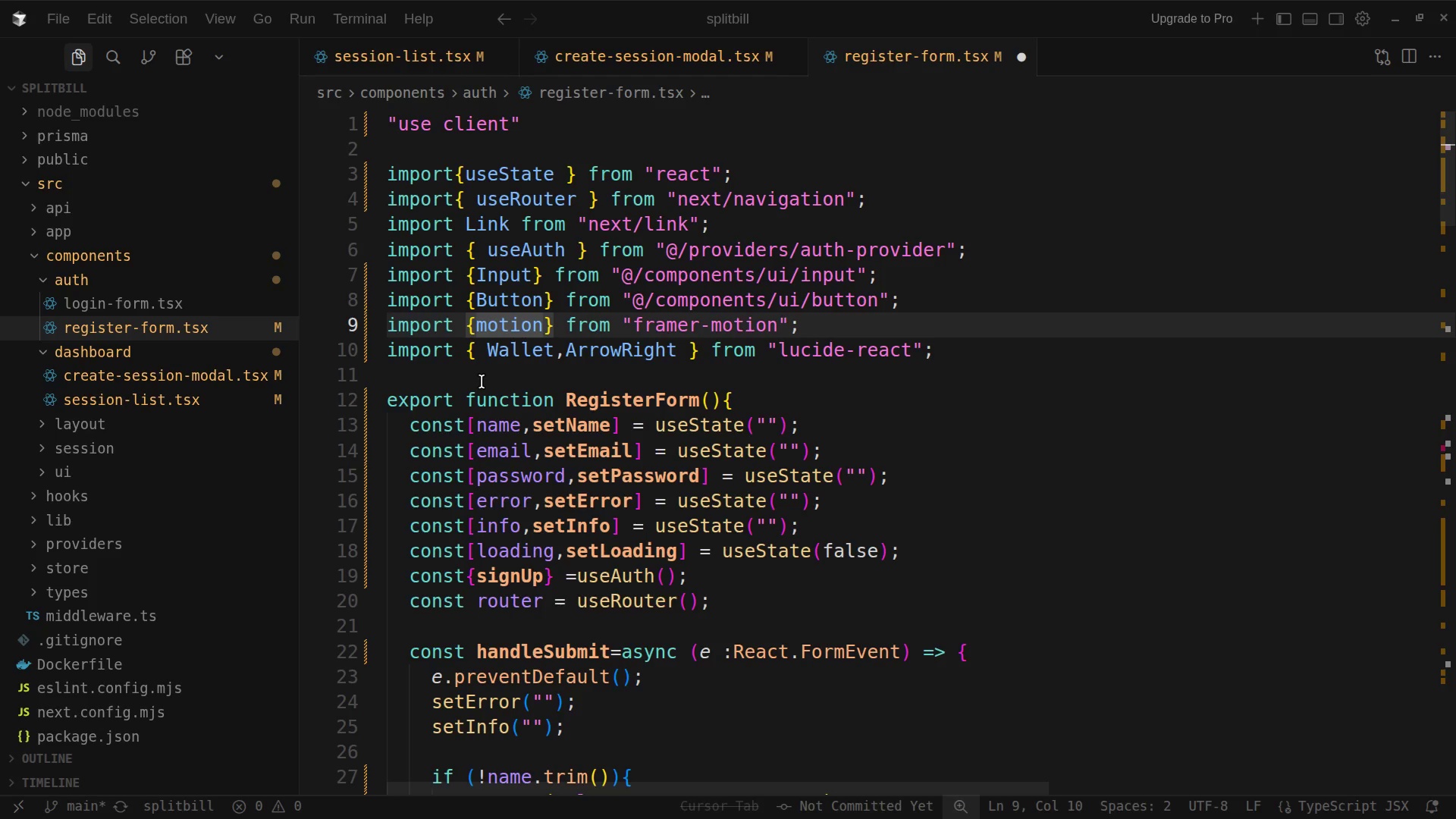 
key(ArrowLeft)
 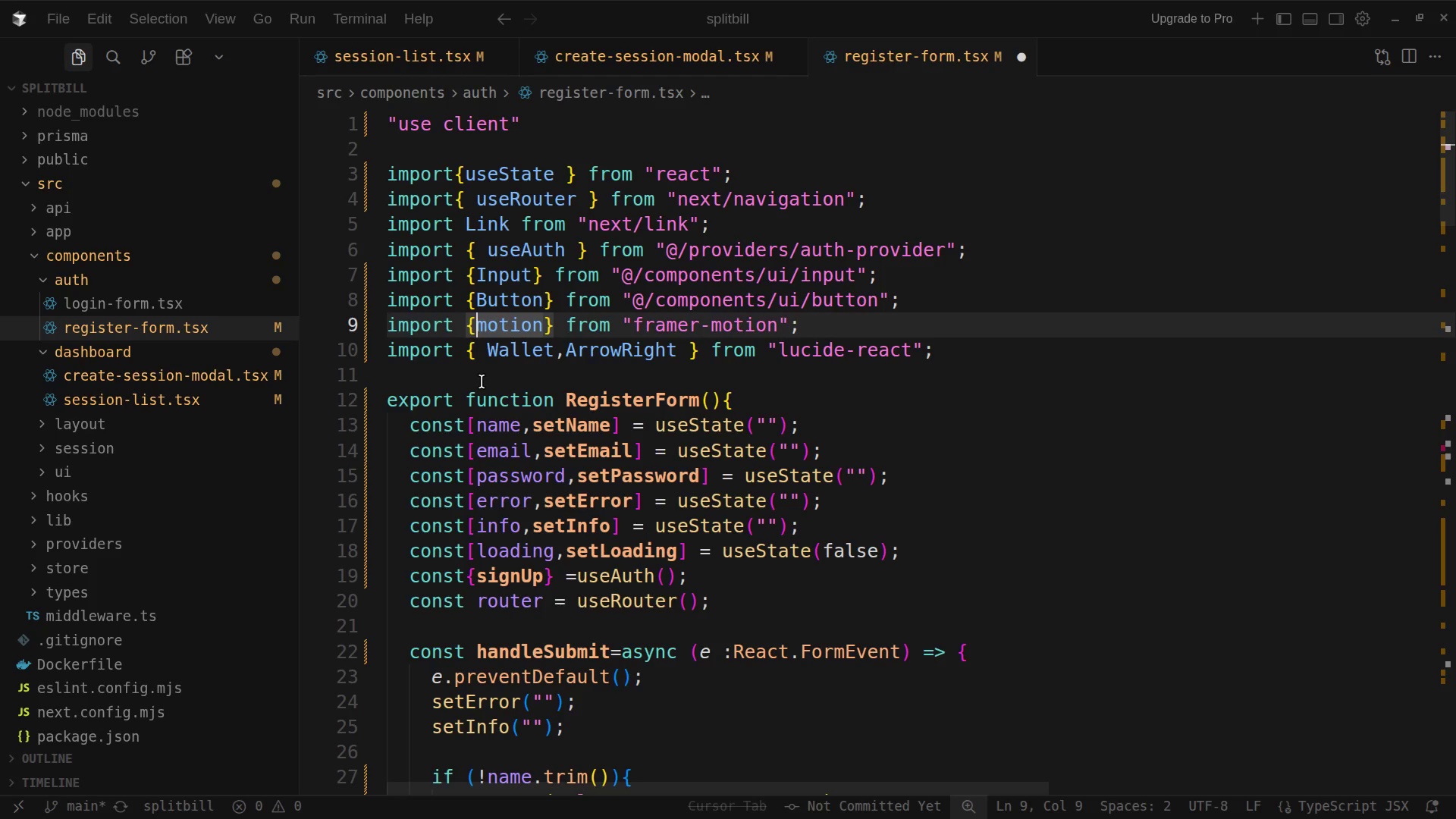 
key(Space)
 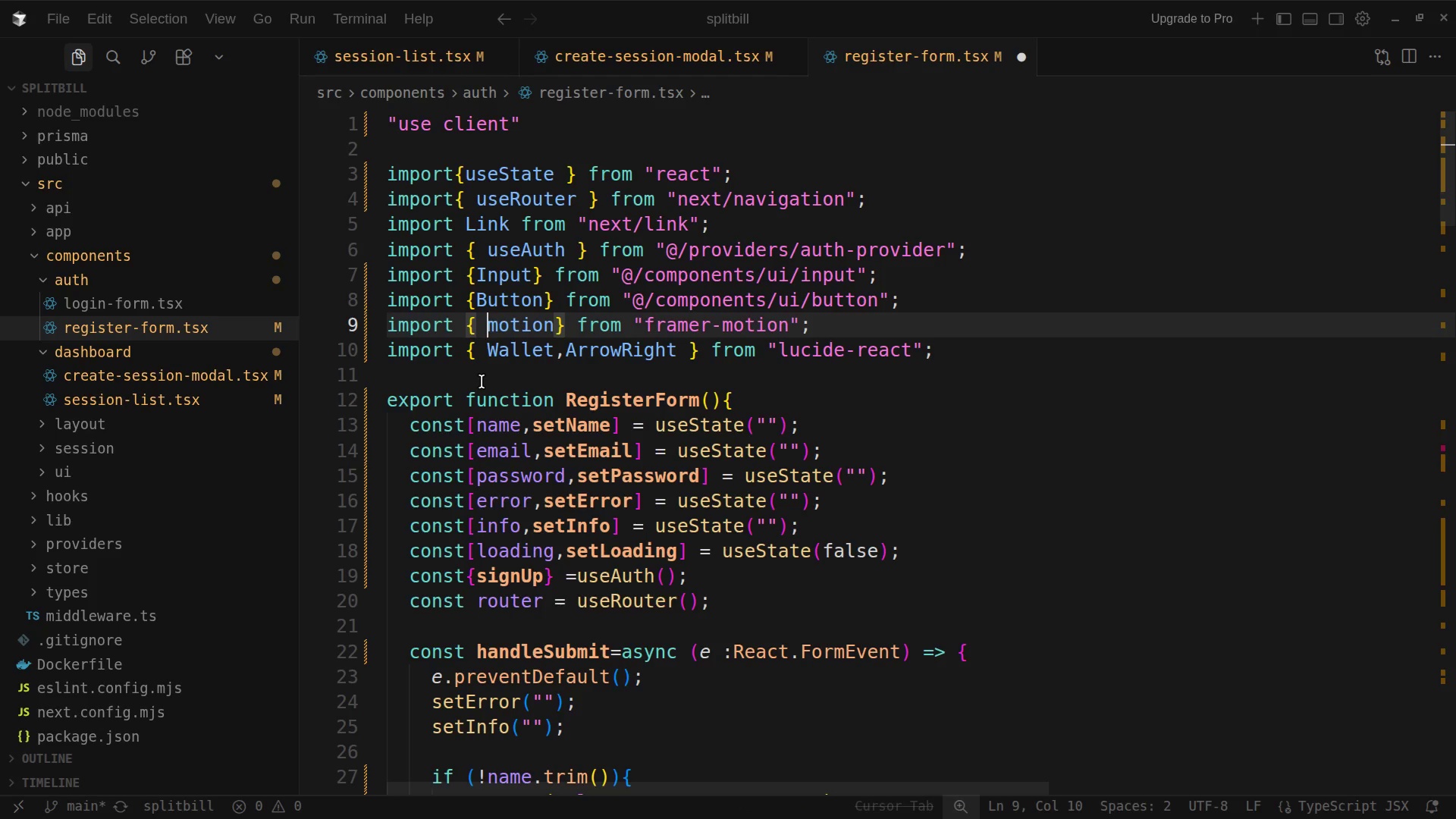 
key(ArrowRight)
 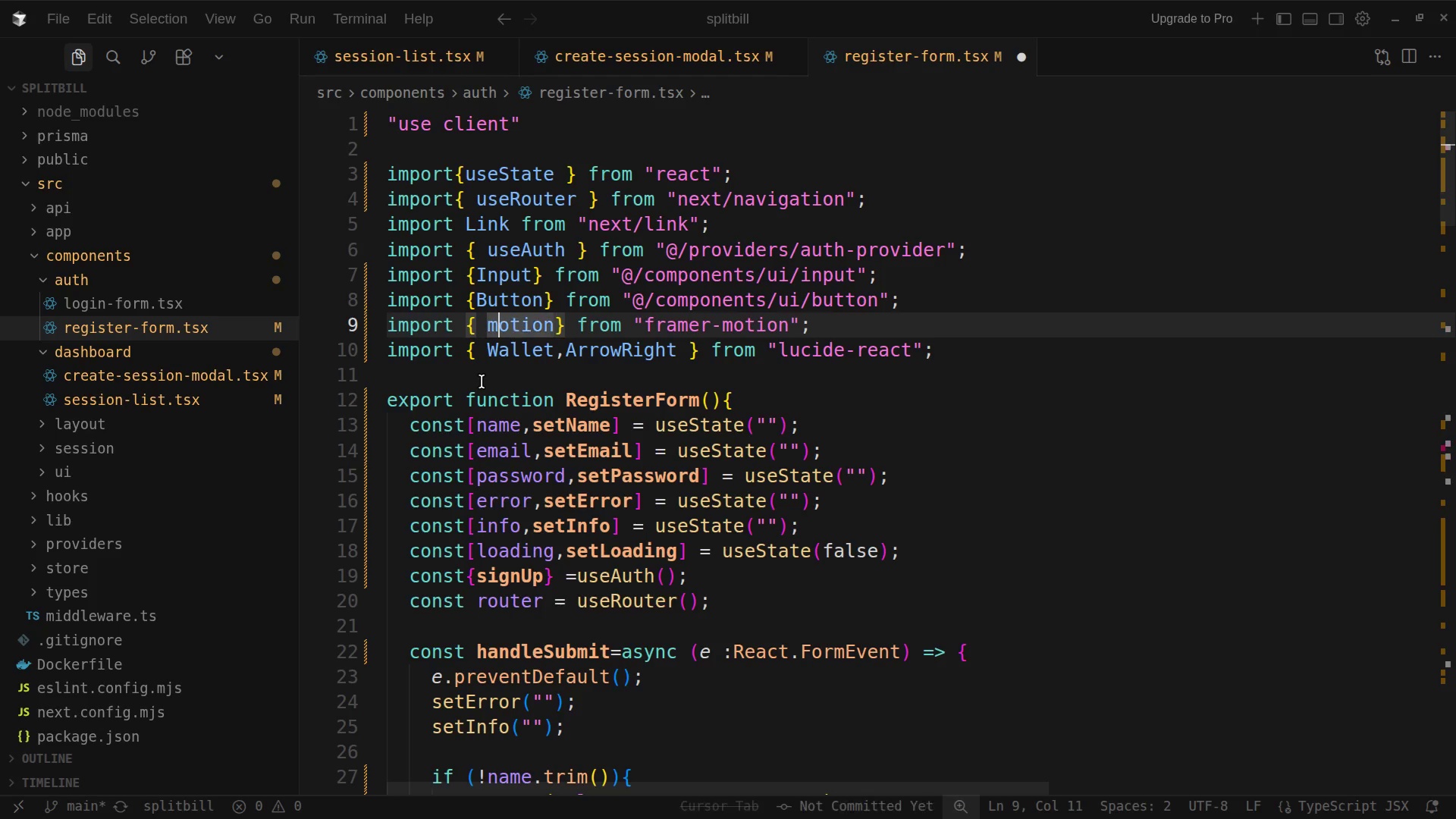 
key(ArrowRight)
 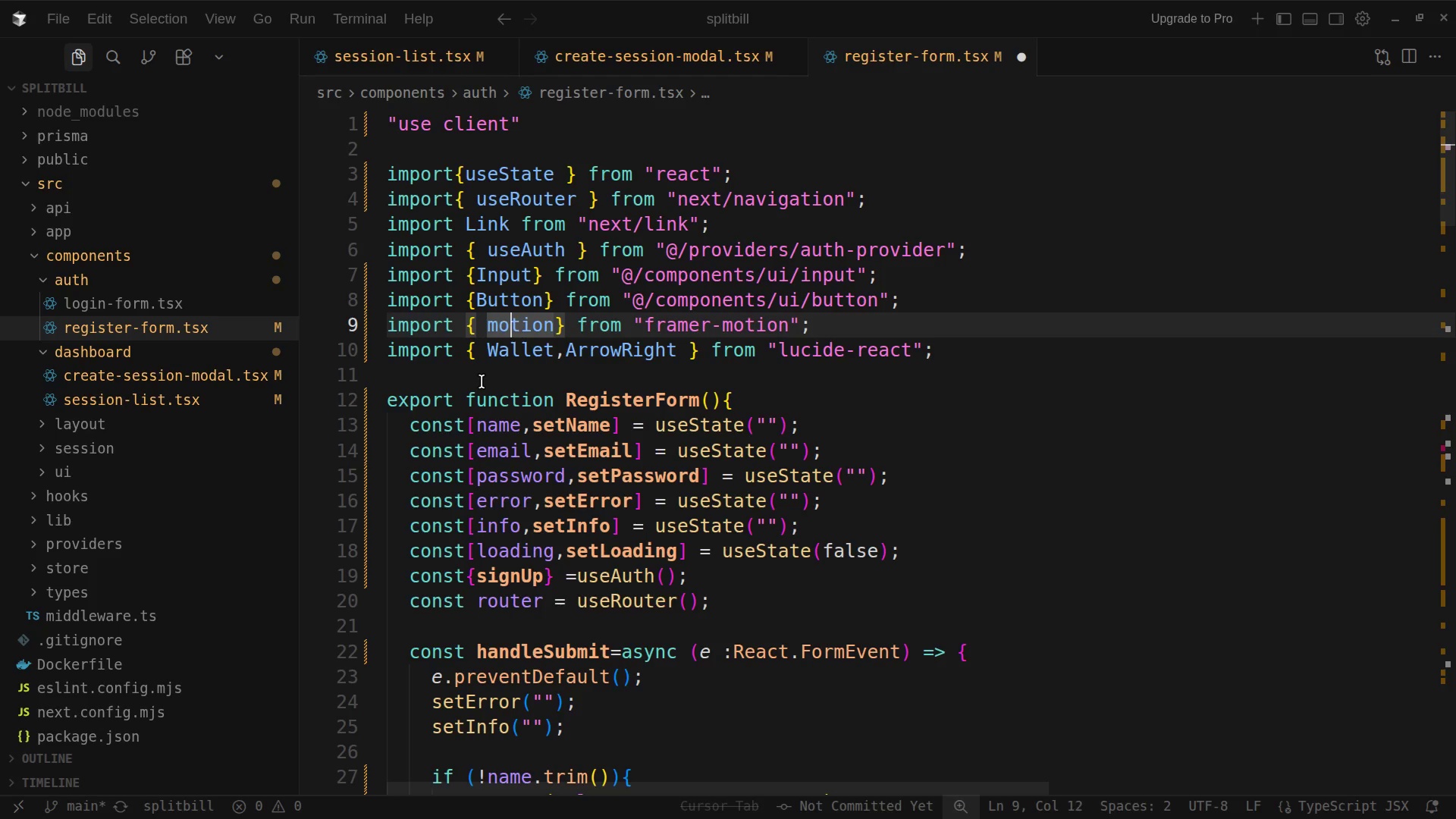 
key(ArrowRight)
 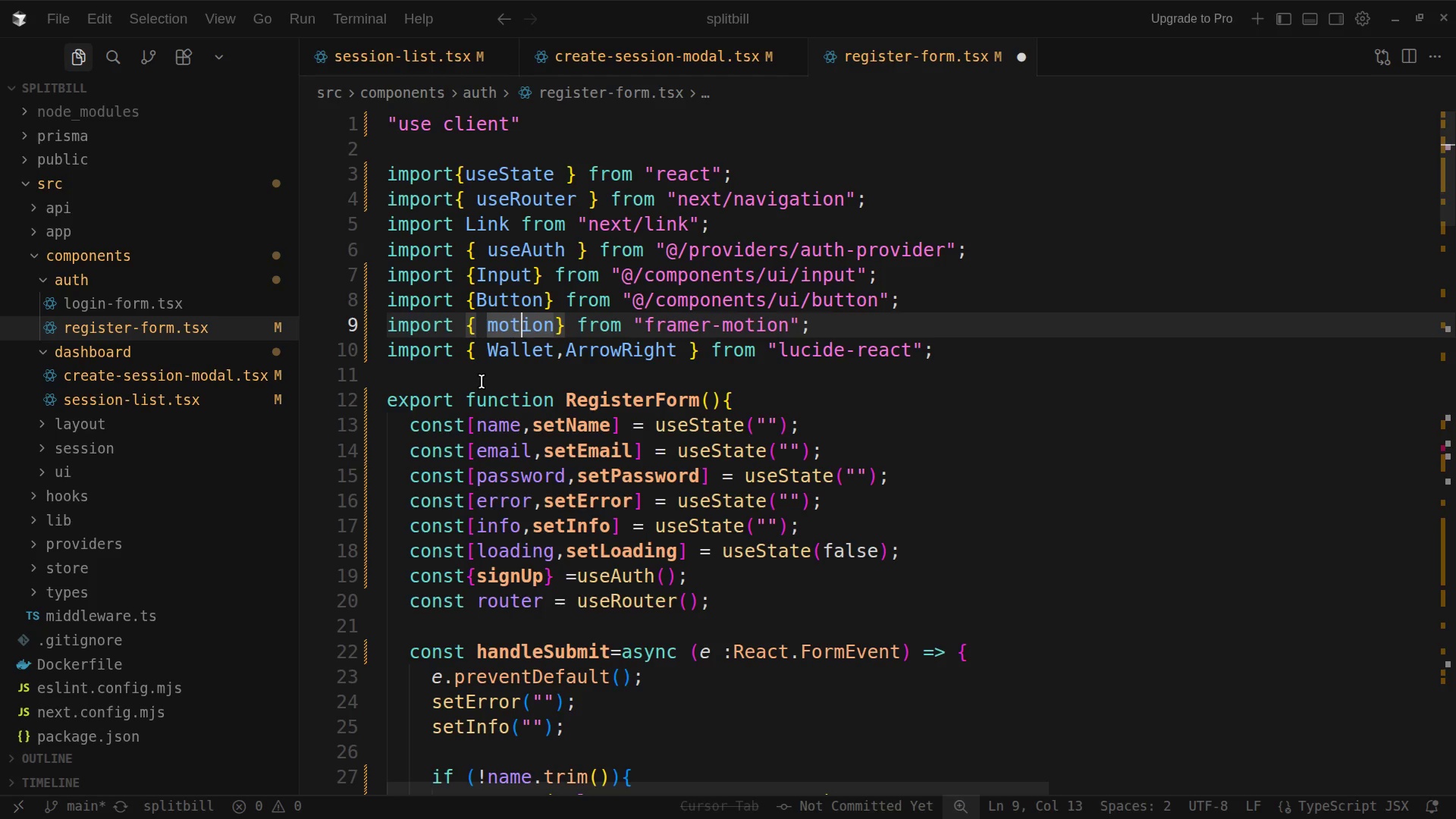 
key(ArrowRight)
 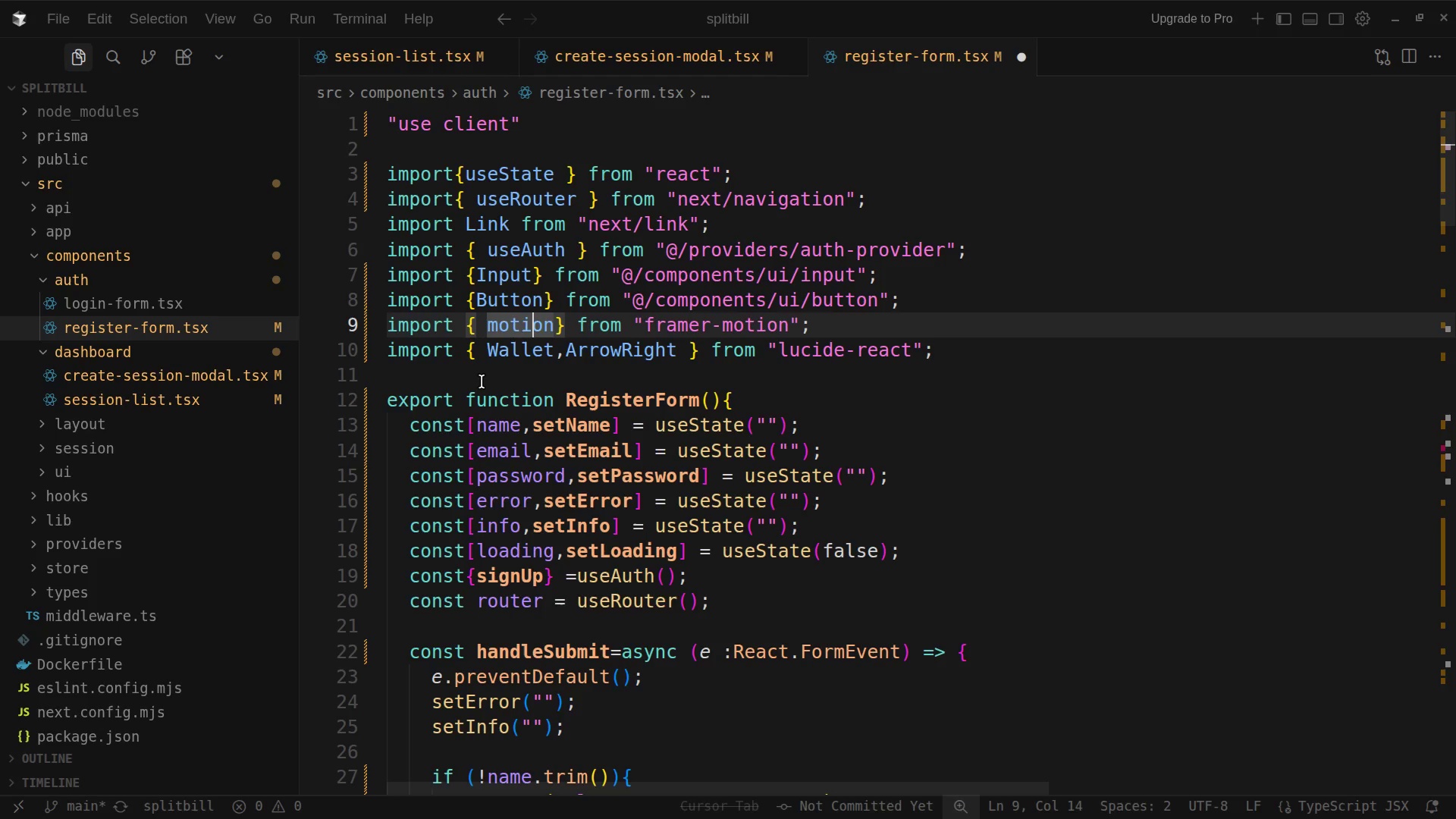 
key(ArrowRight)
 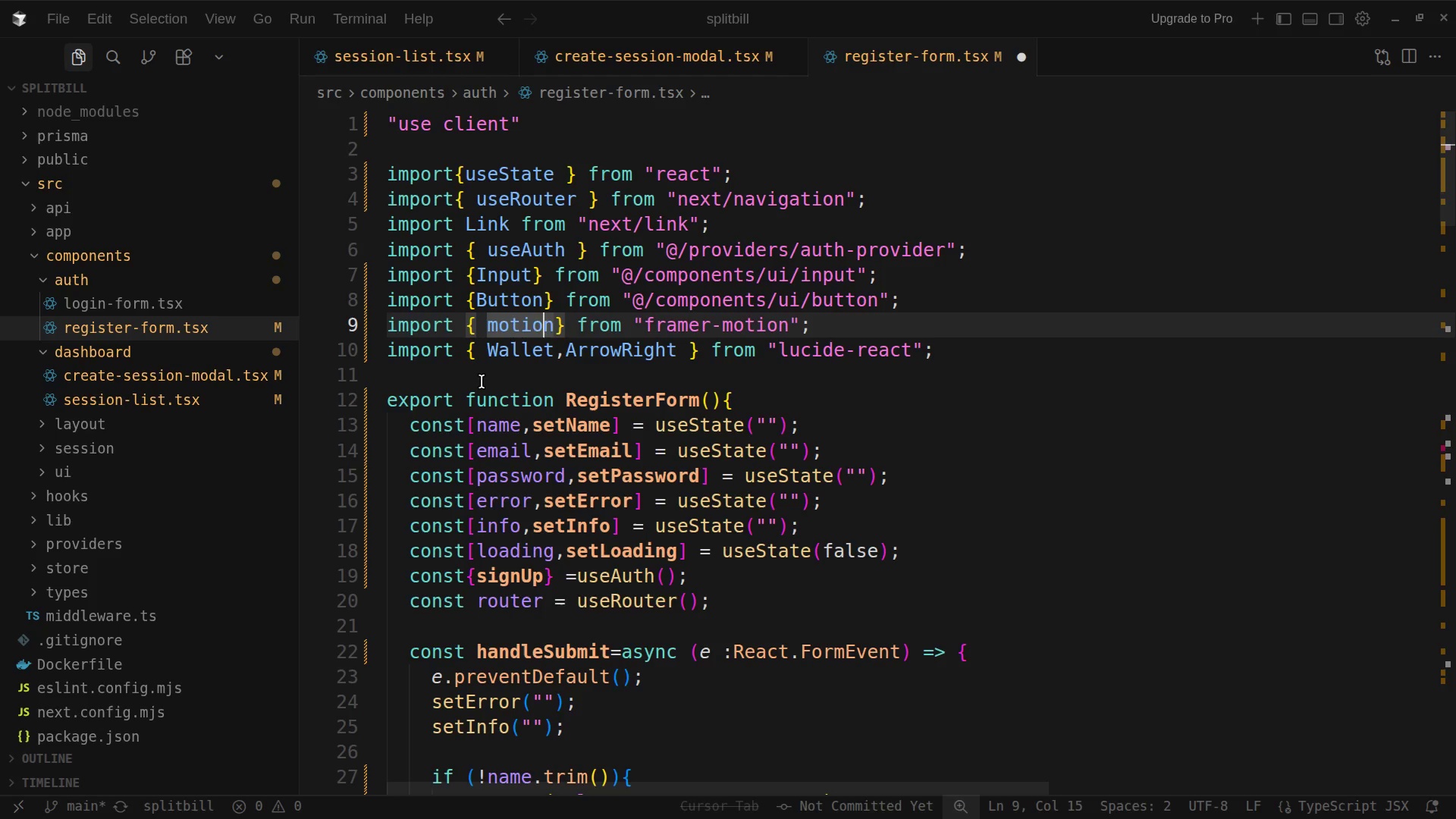 
key(ArrowRight)
 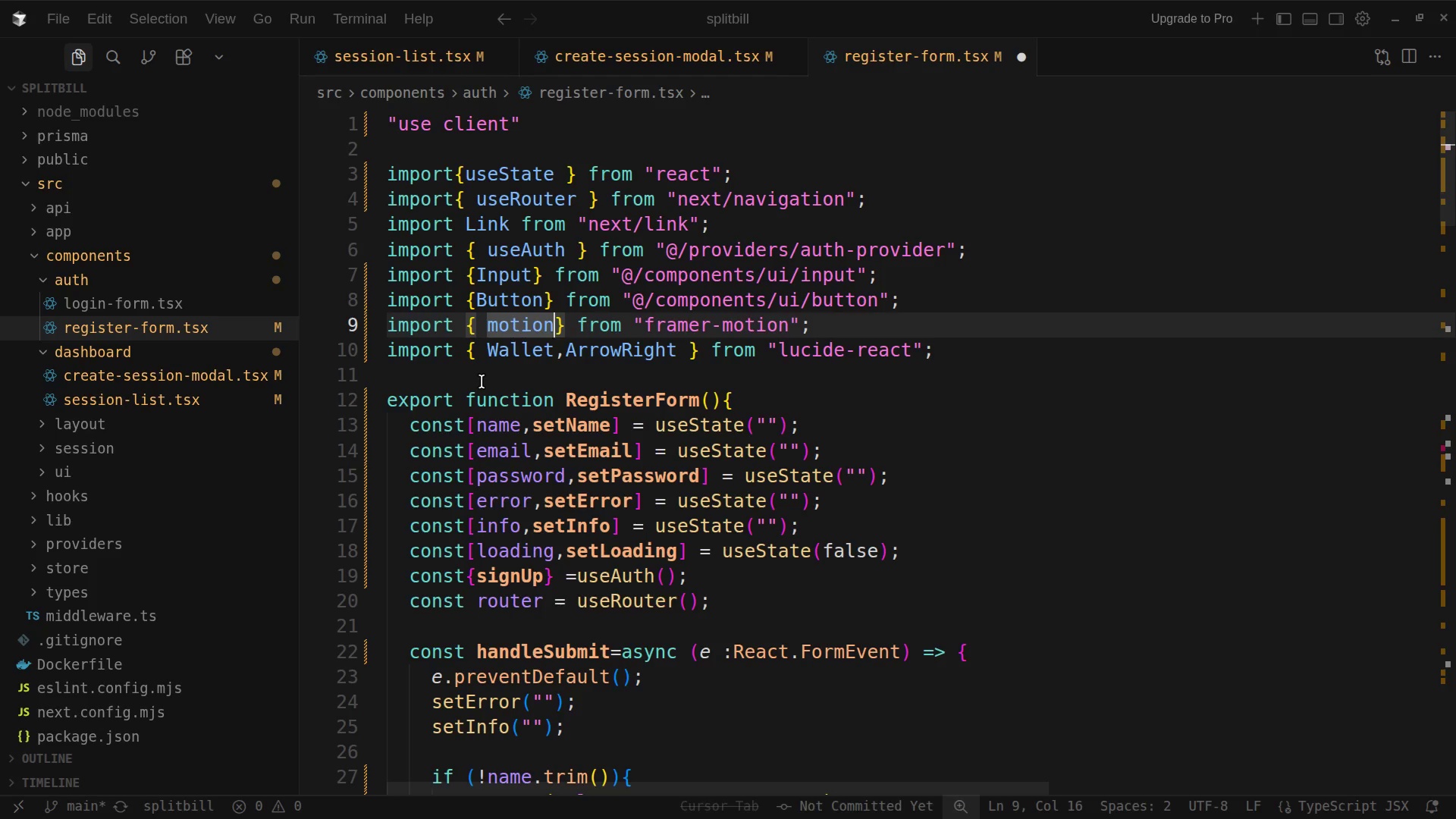 
key(Space)
 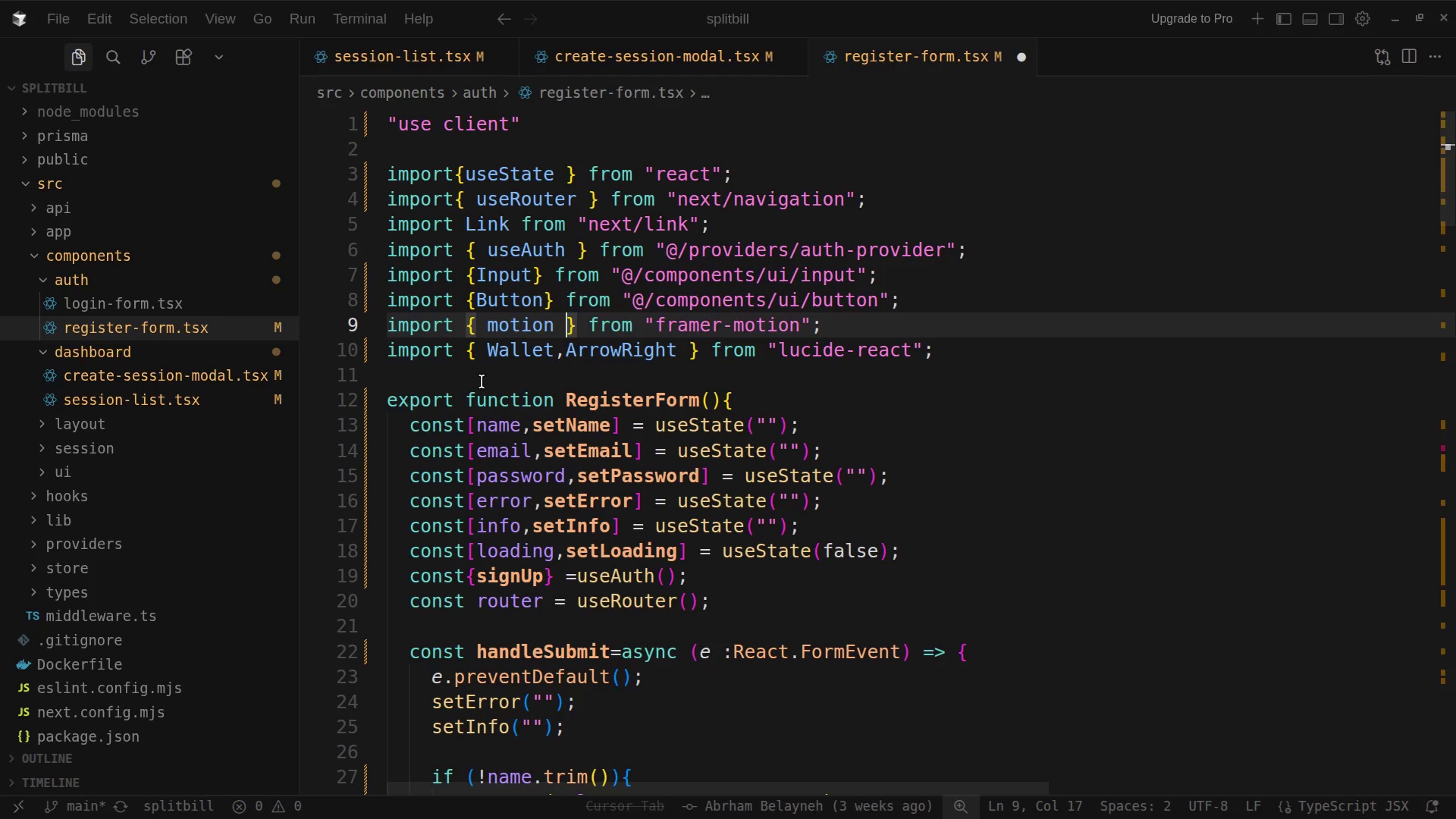 
key(ArrowUp)
 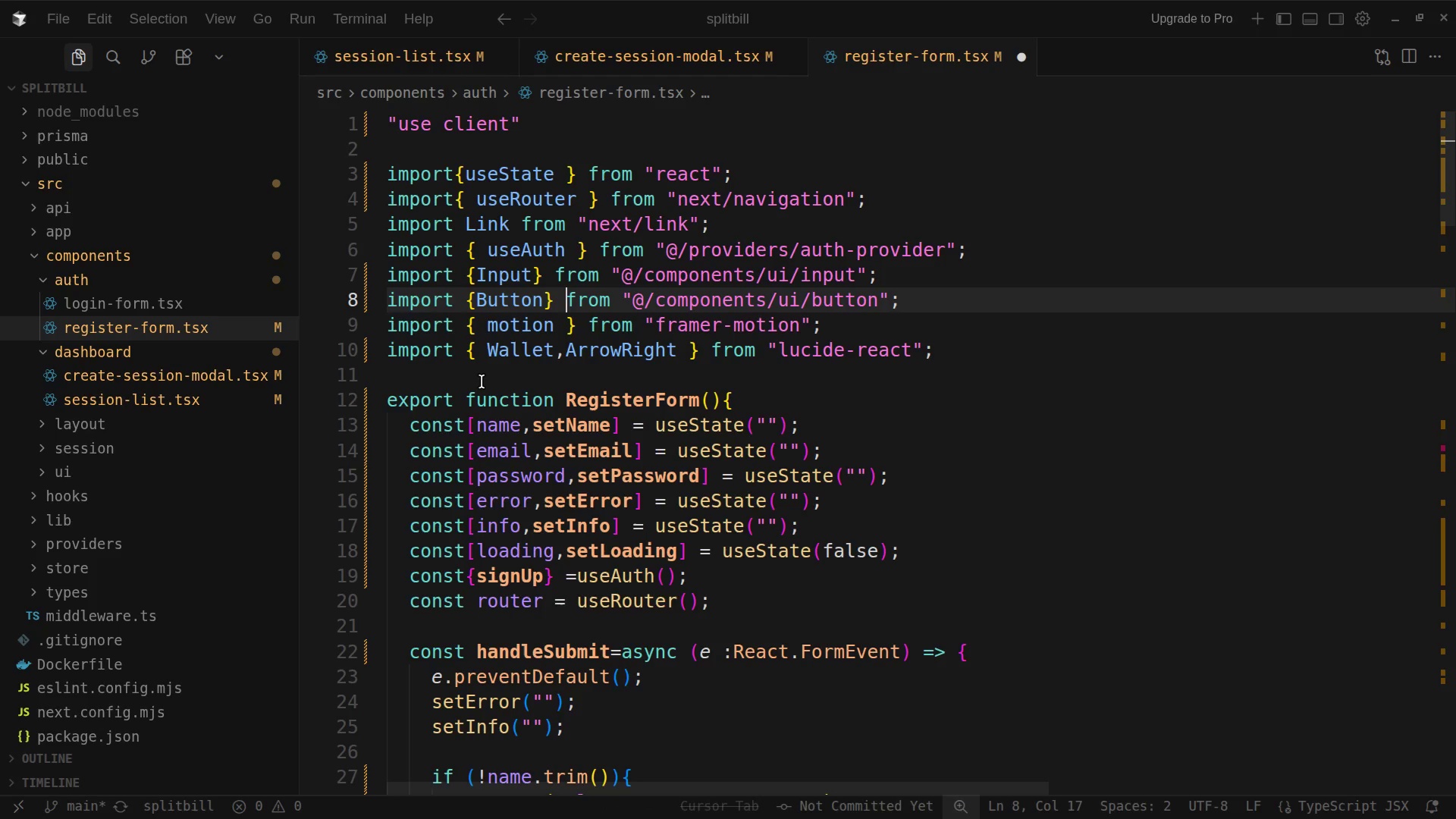 
key(ArrowLeft)
 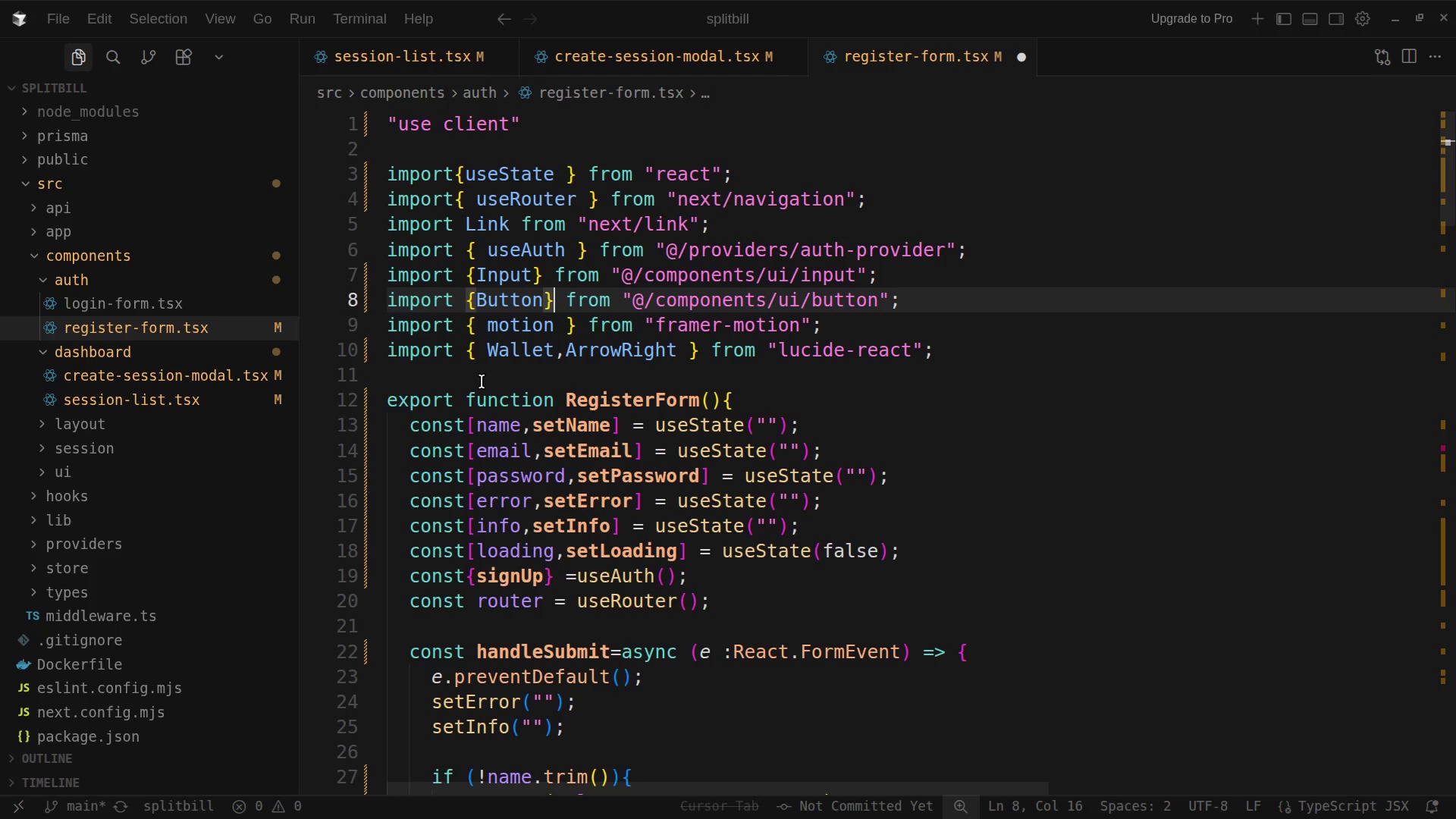 
key(ArrowLeft)
 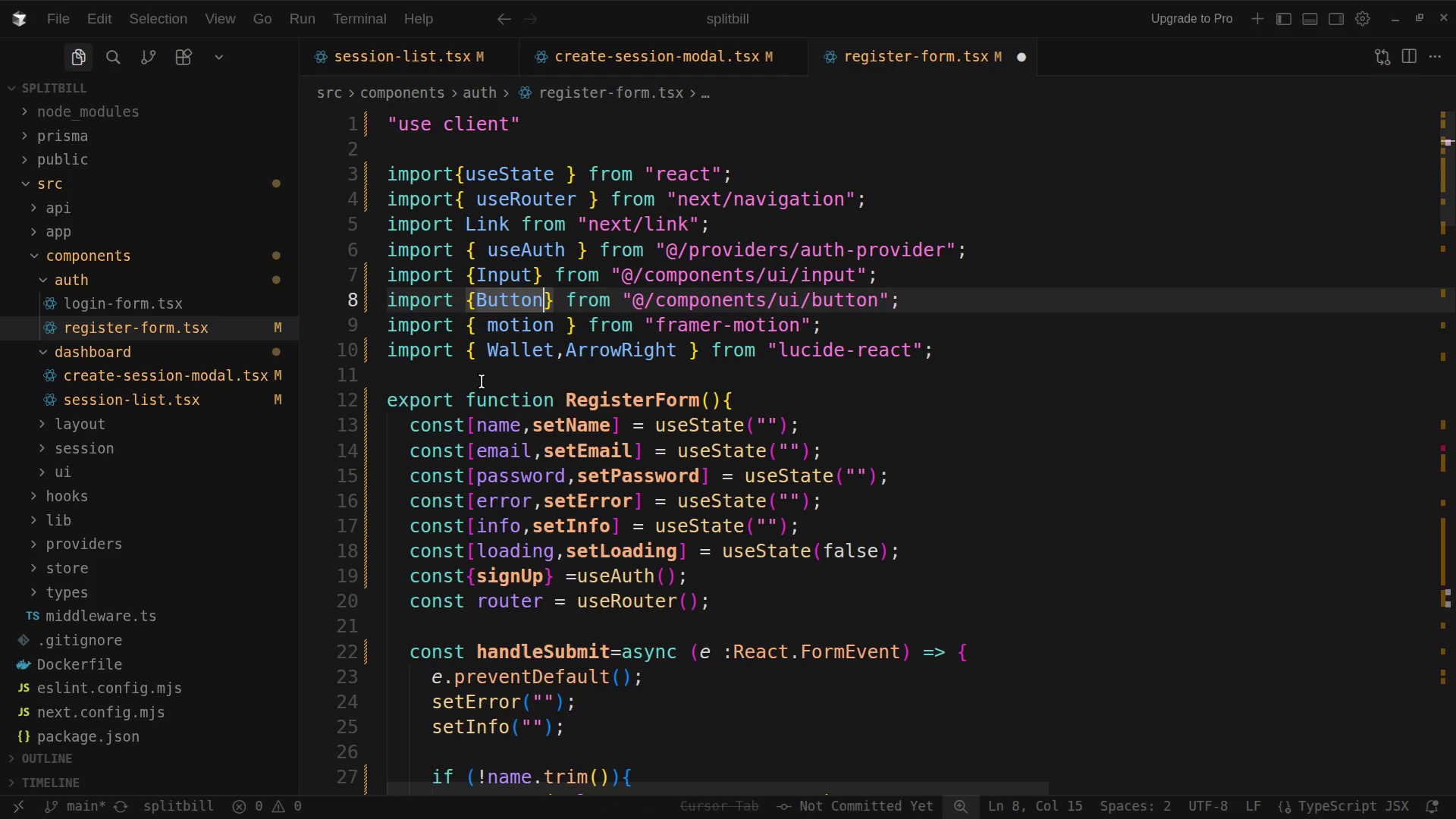 
key(Space)
 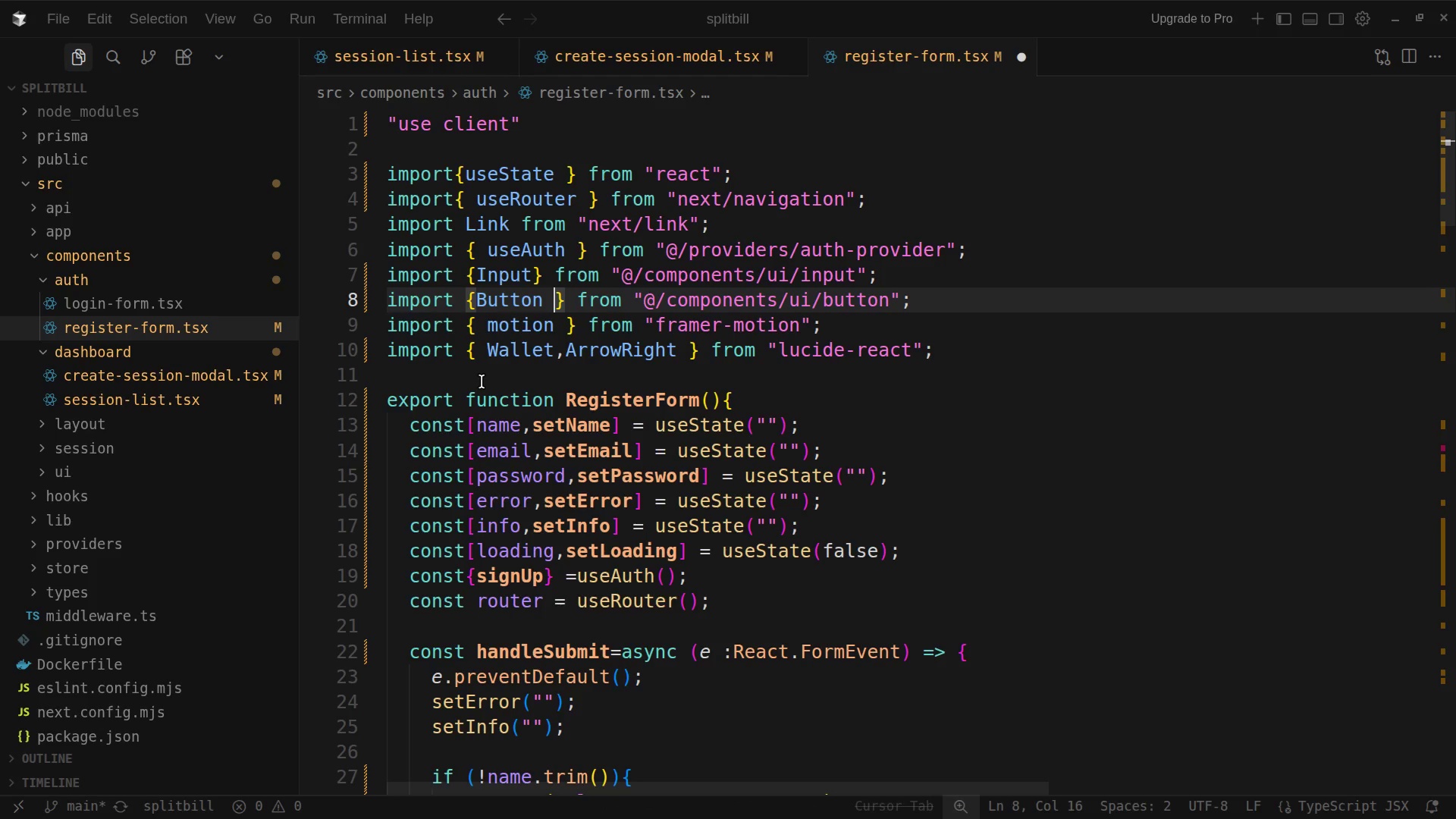 
key(ArrowLeft)
 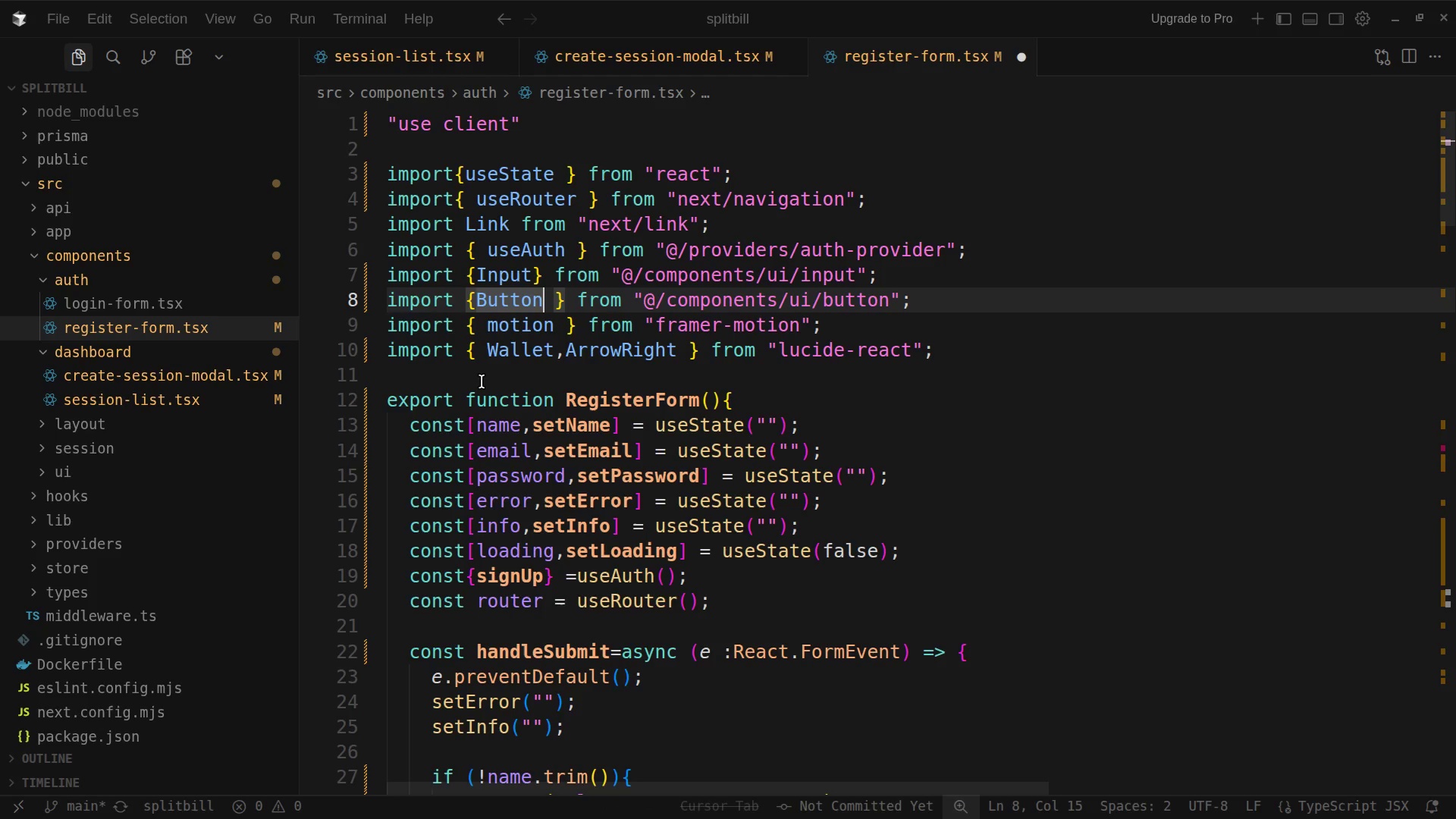 
key(ArrowLeft)
 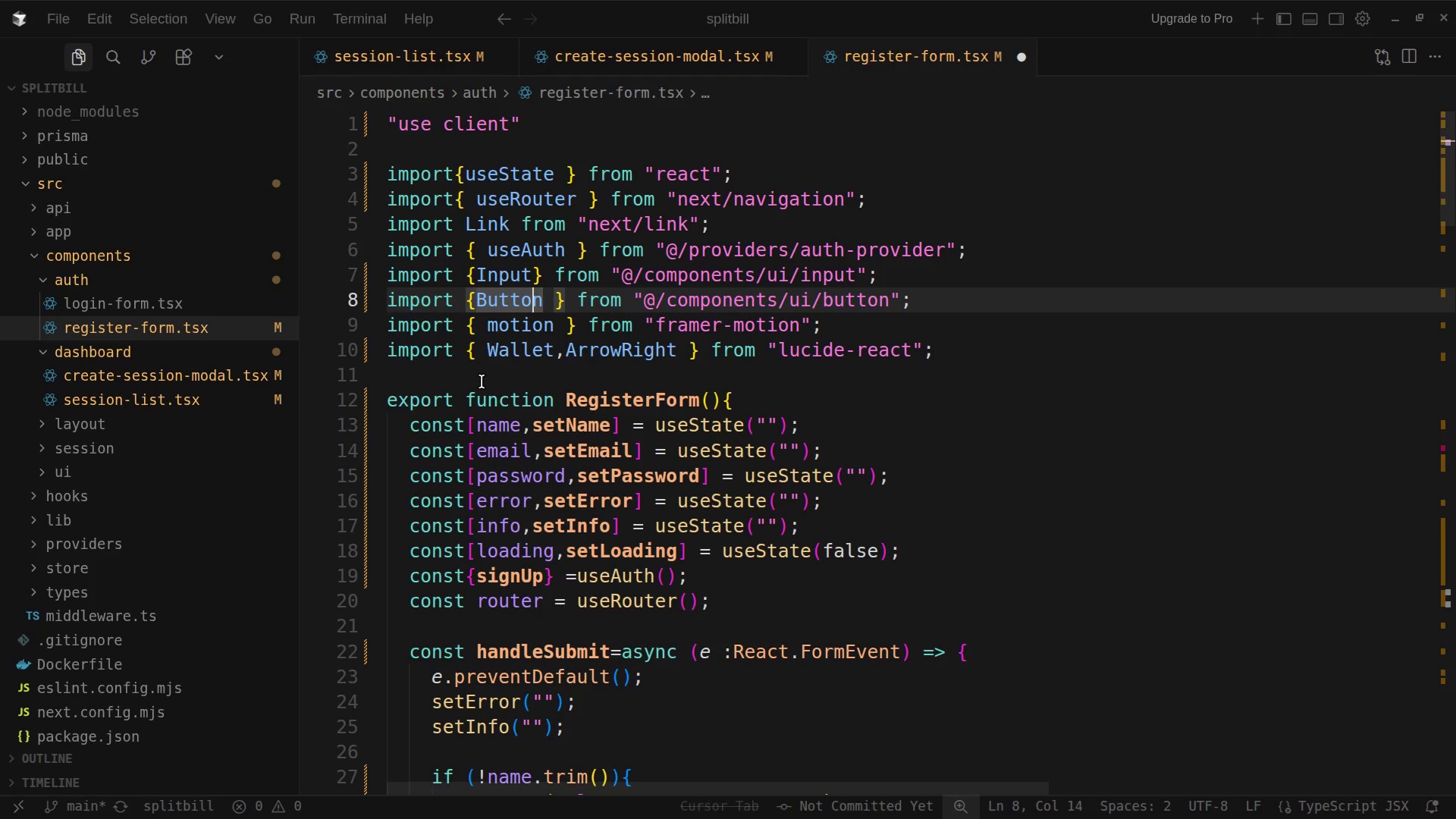 
key(ArrowLeft)
 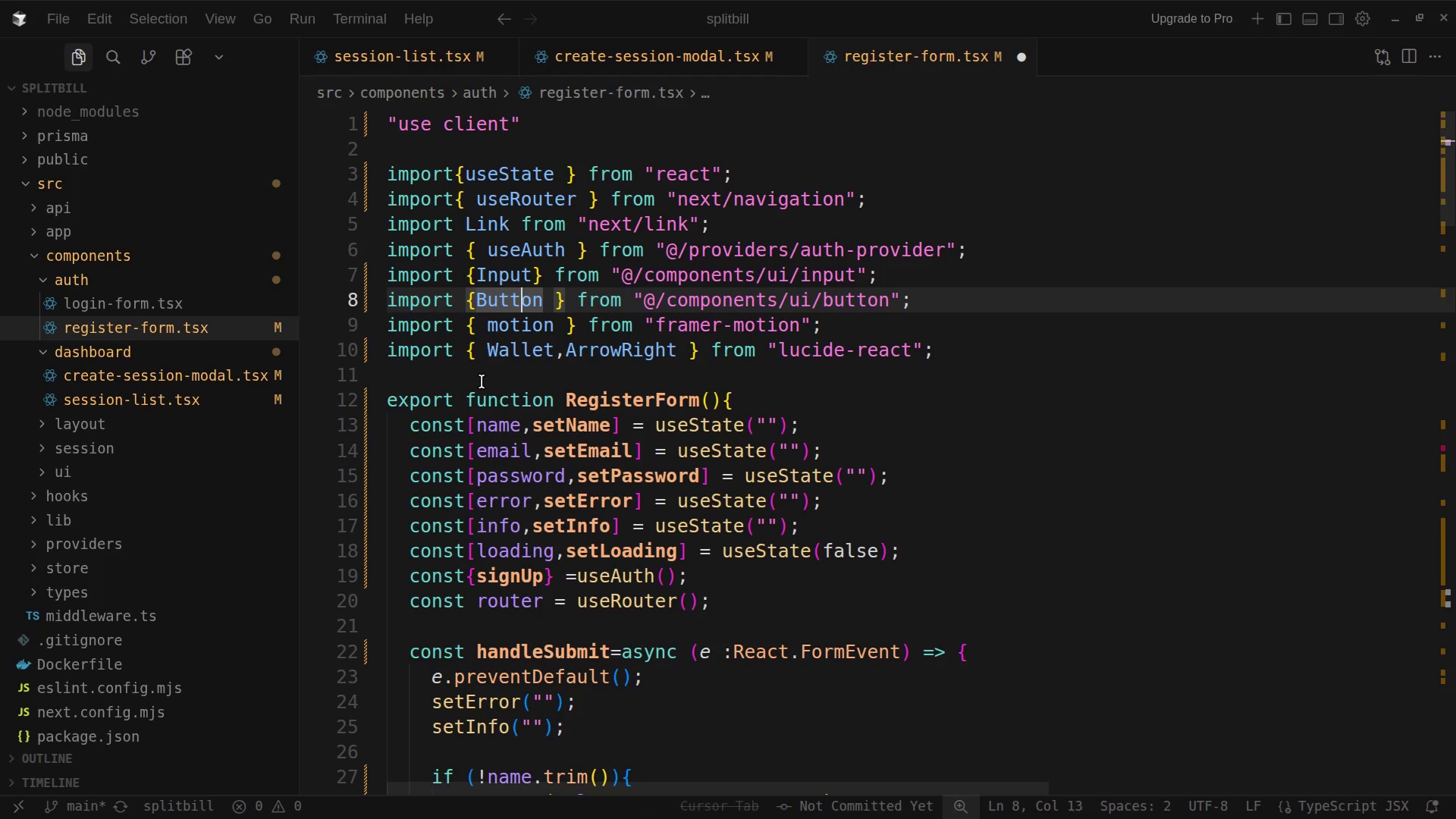 
key(ArrowLeft)
 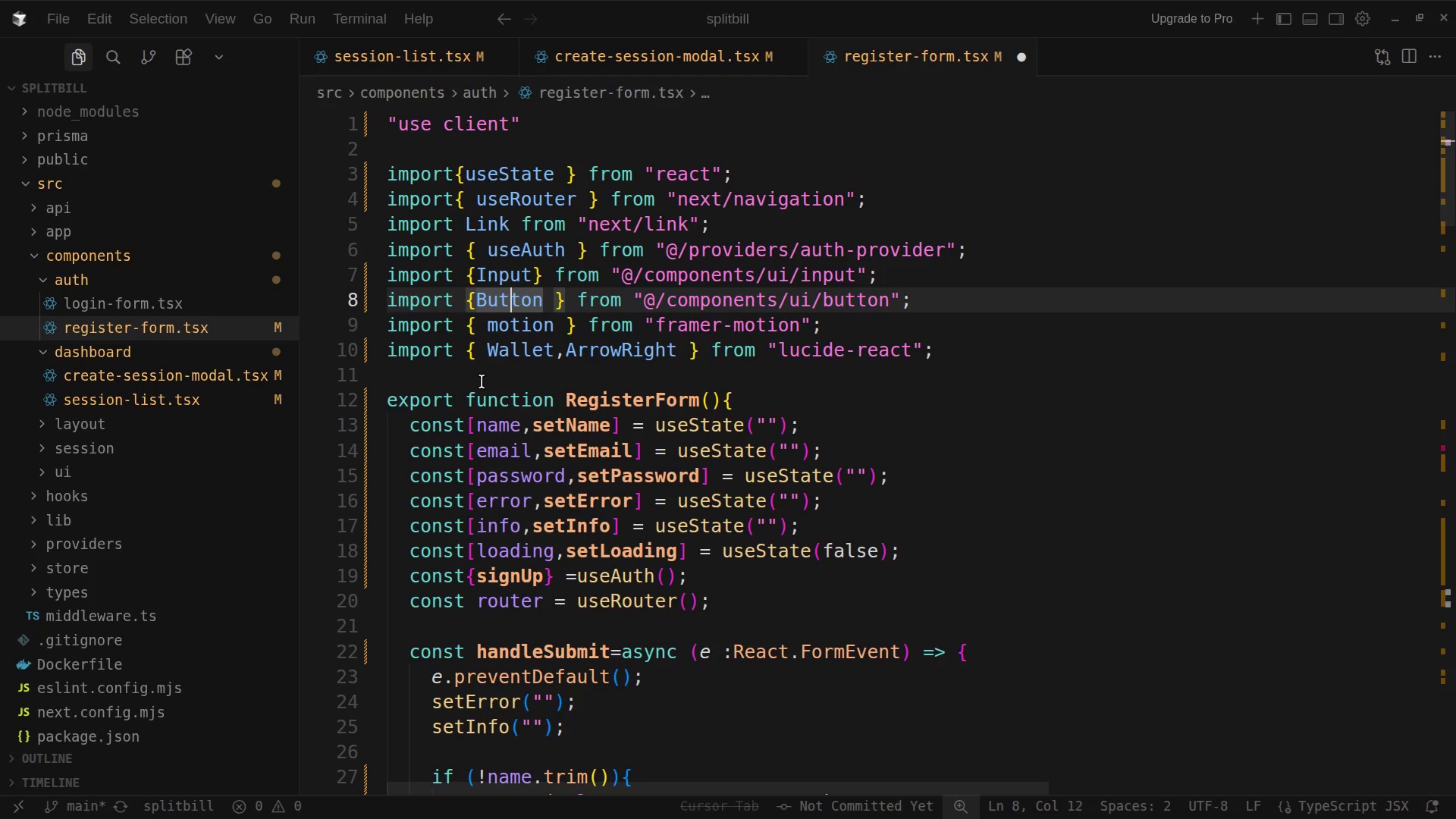 
key(ArrowLeft)
 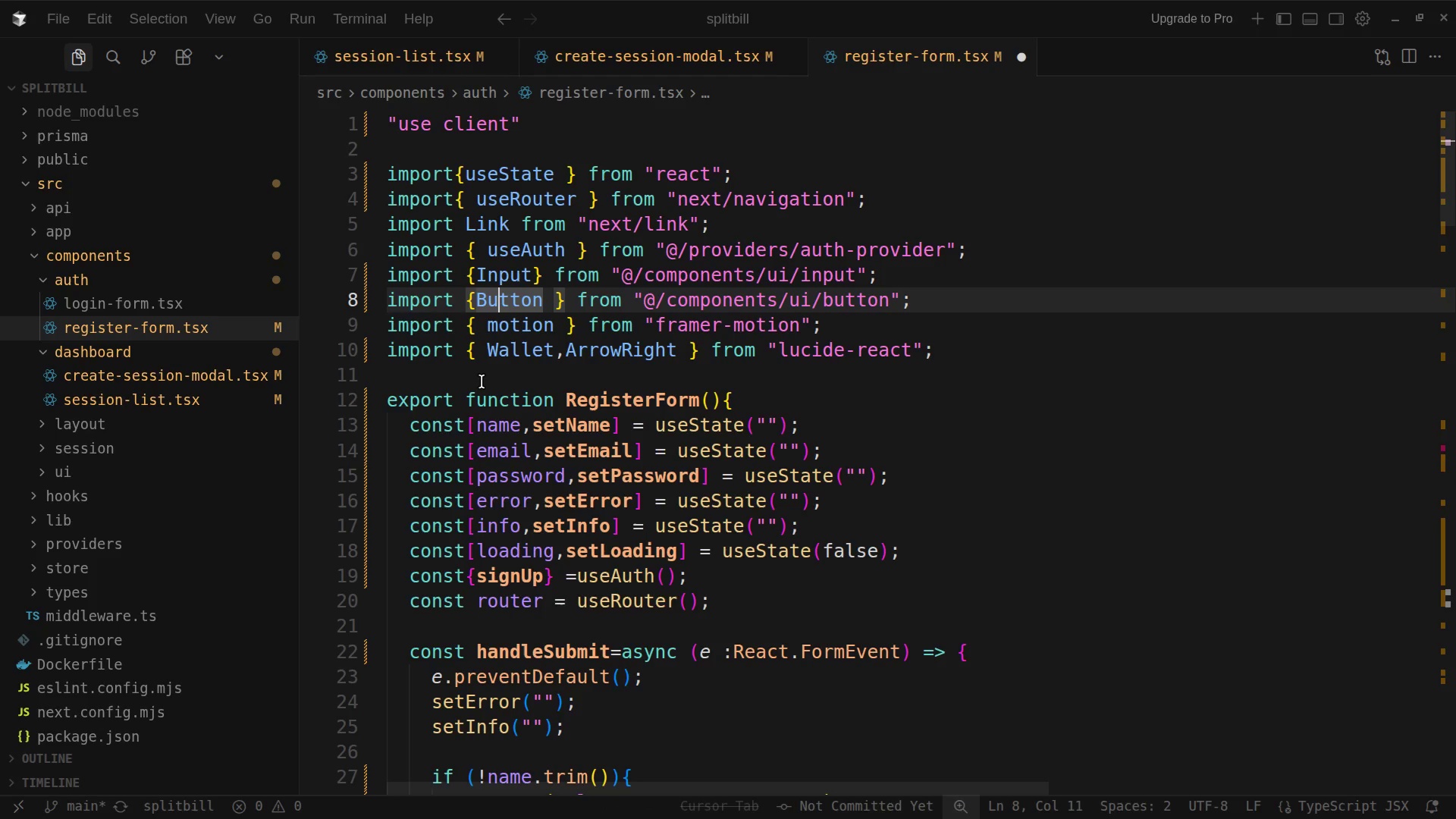 
key(ArrowLeft)
 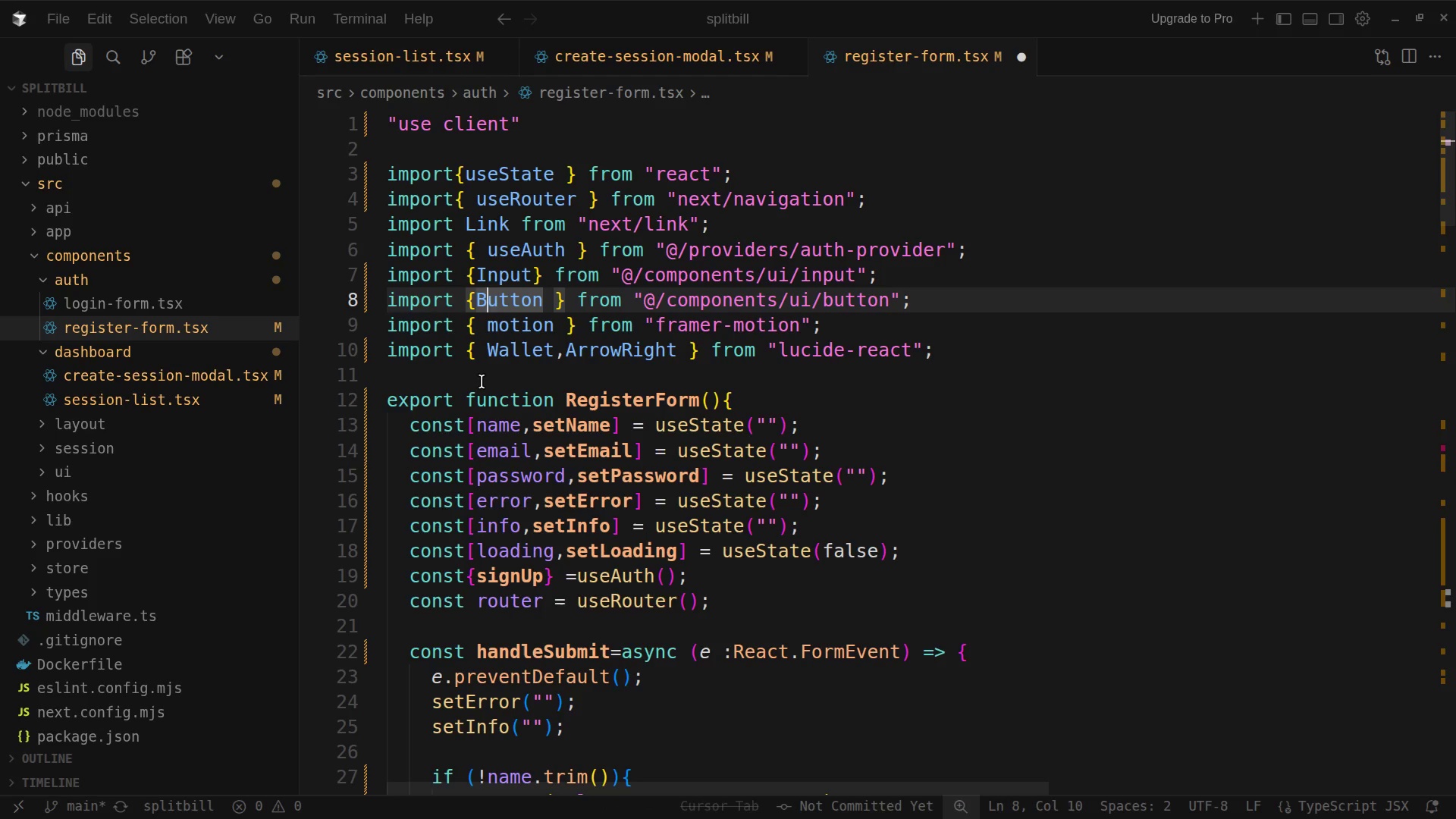 
key(ArrowLeft)
 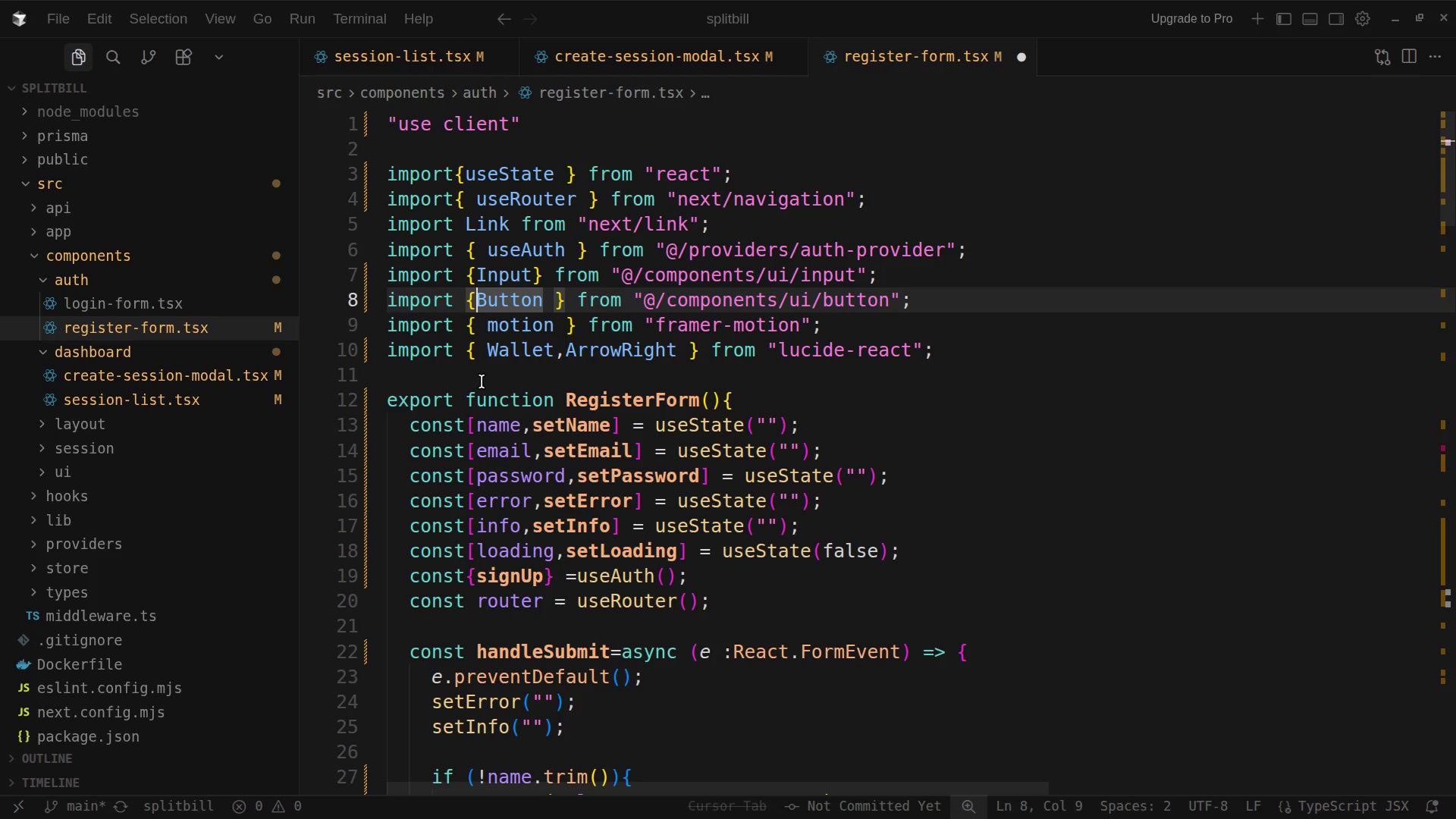 
key(Space)
 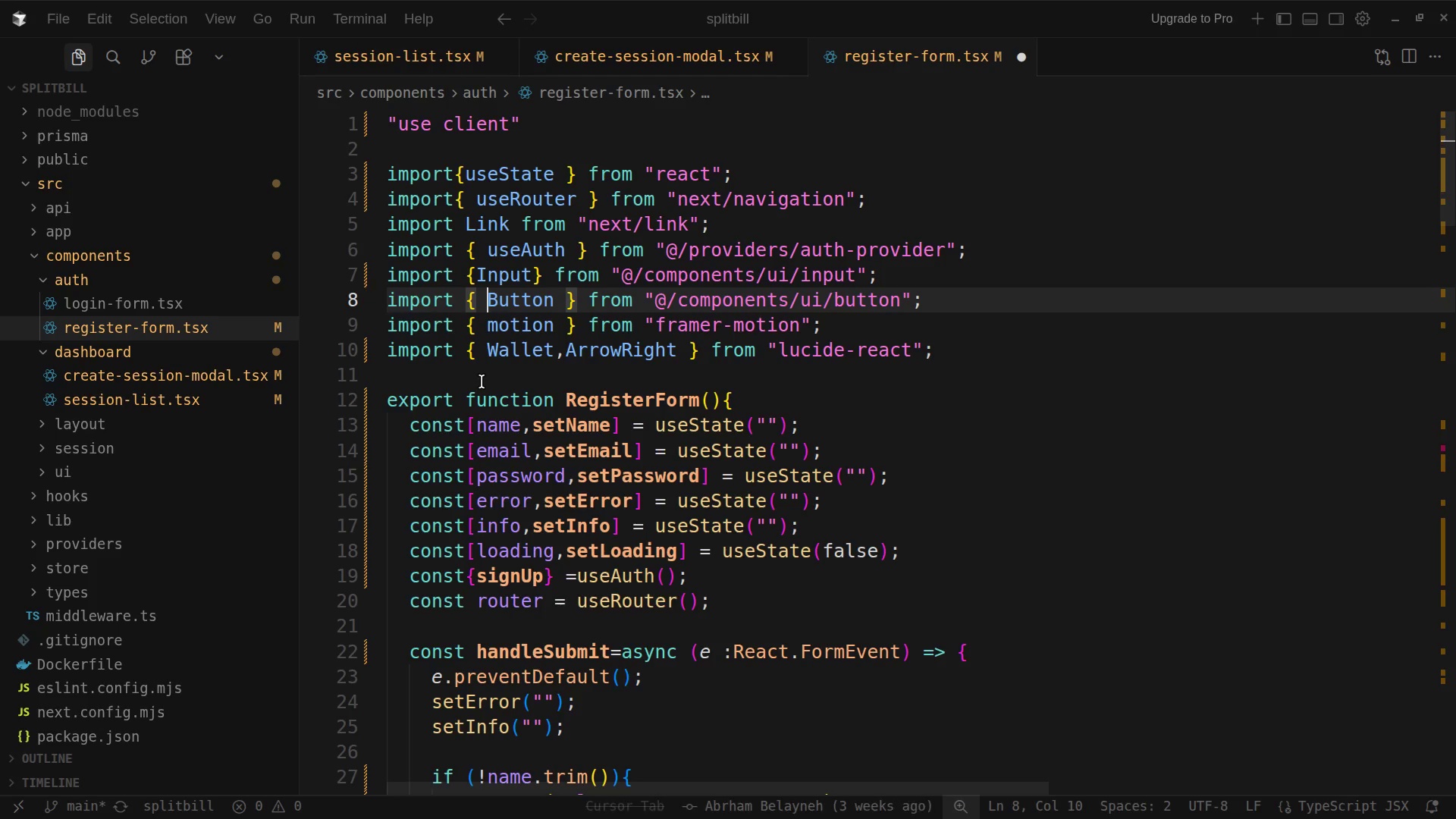 
key(ArrowUp)
 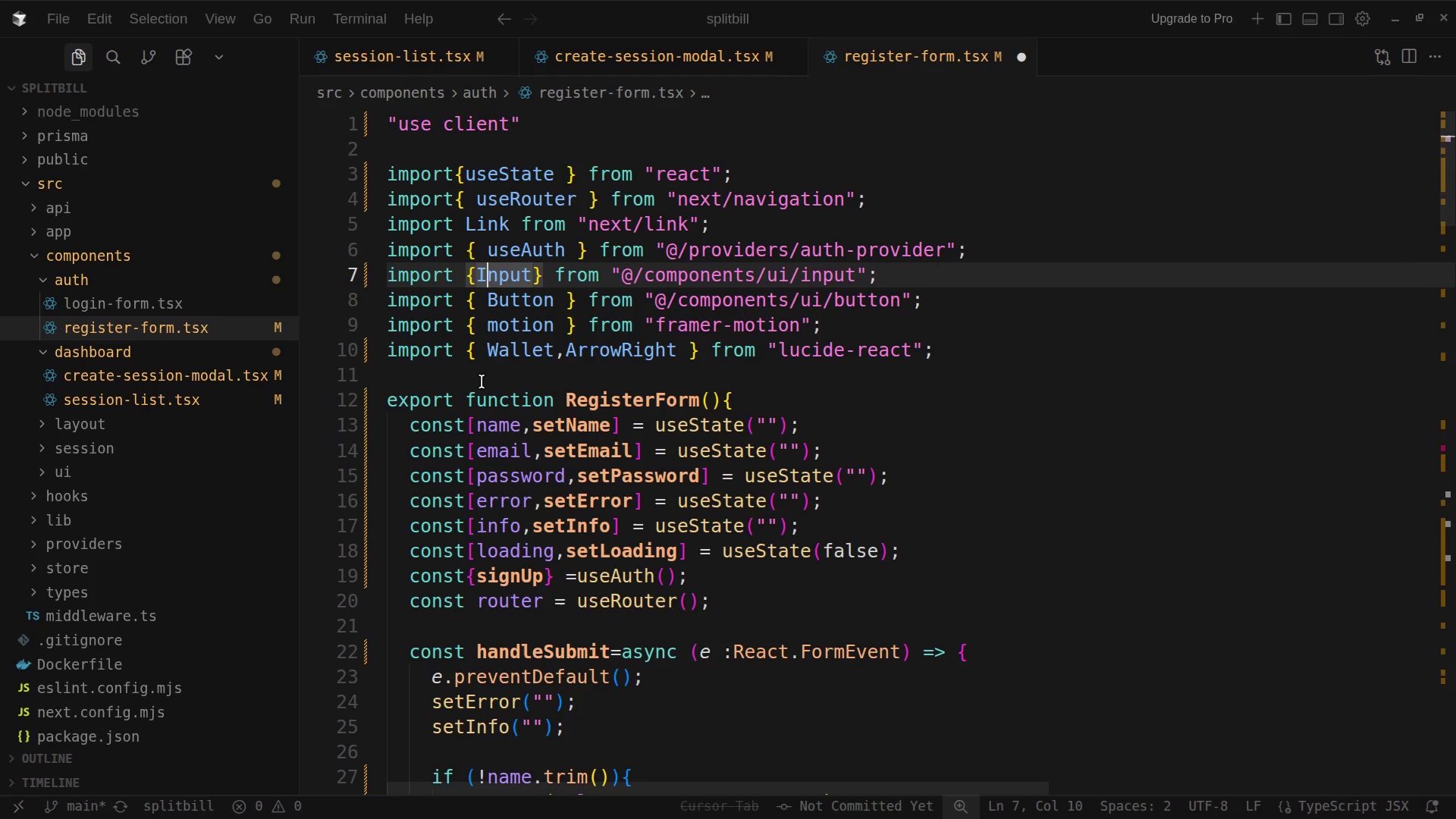 
key(ArrowLeft)
 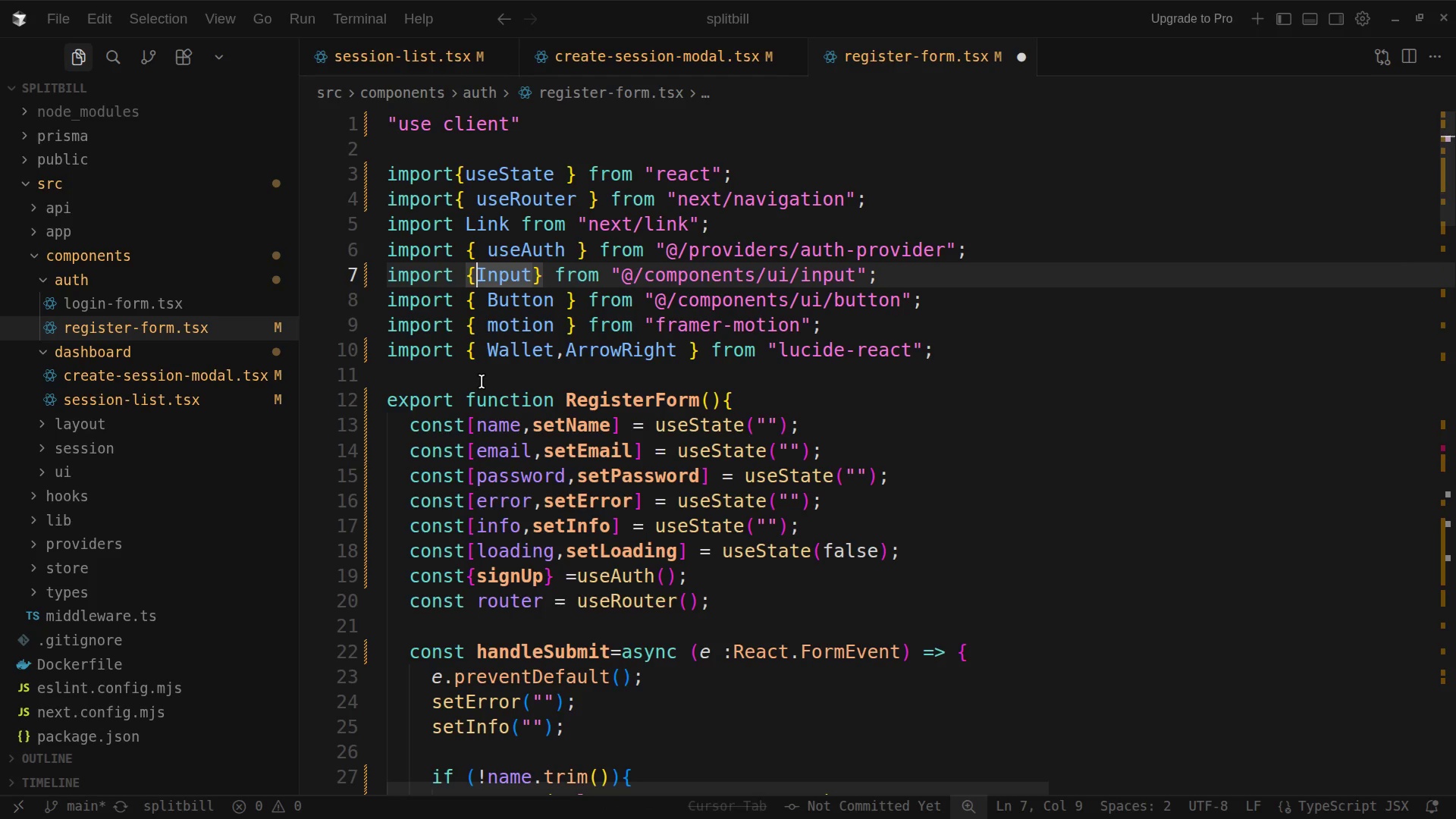 
key(Space)
 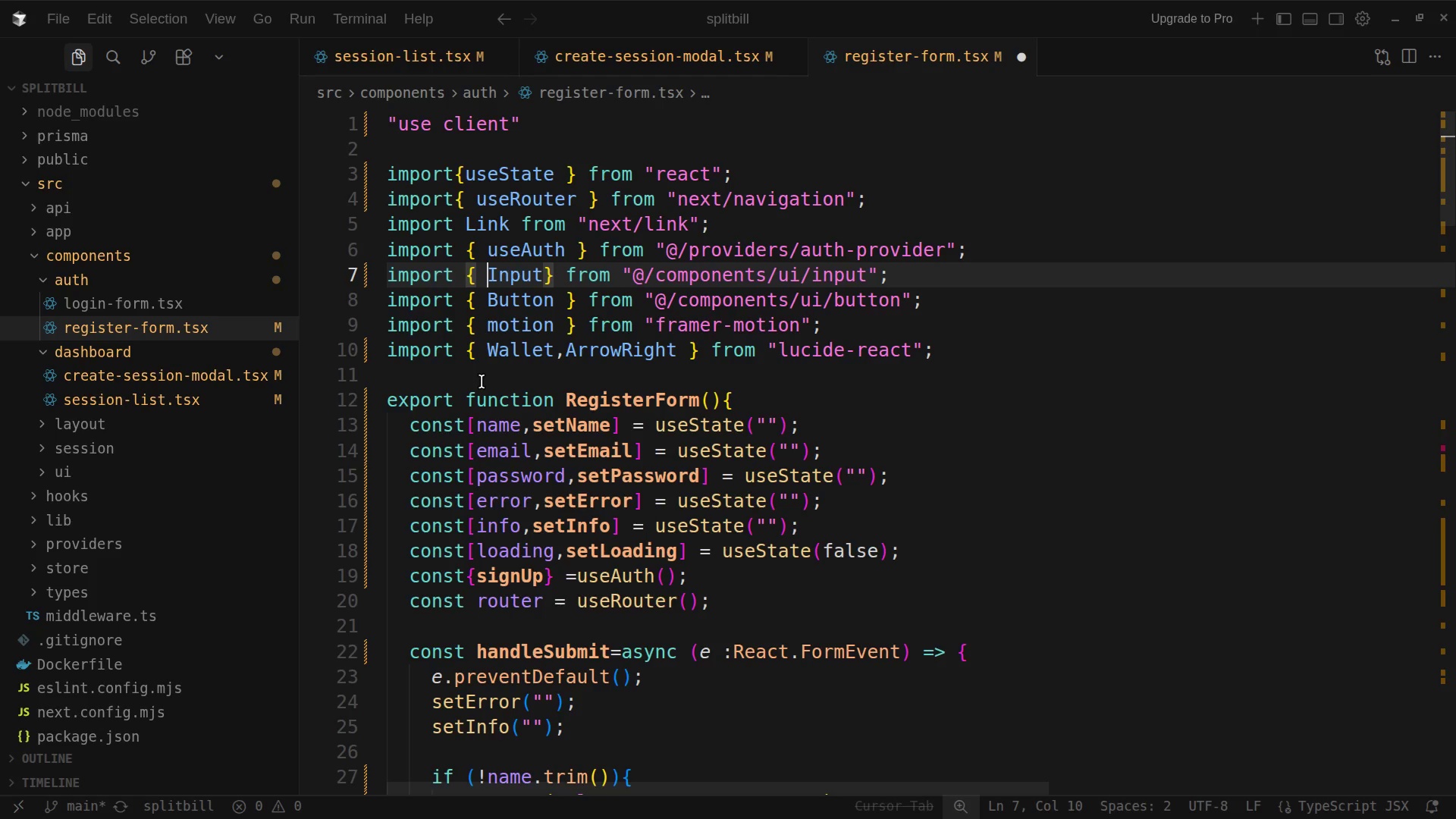 
key(ArrowRight)
 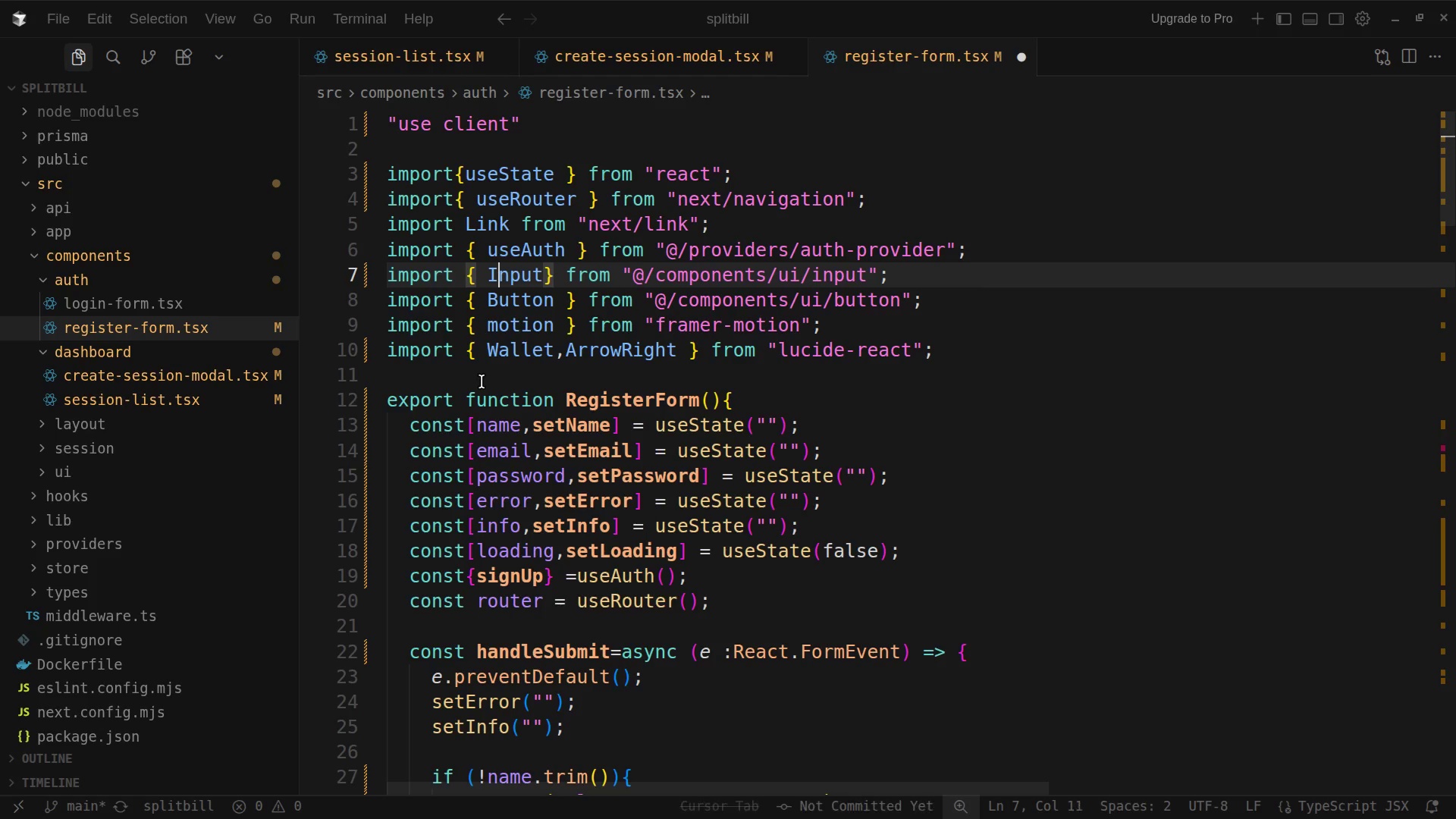 
key(ArrowRight)
 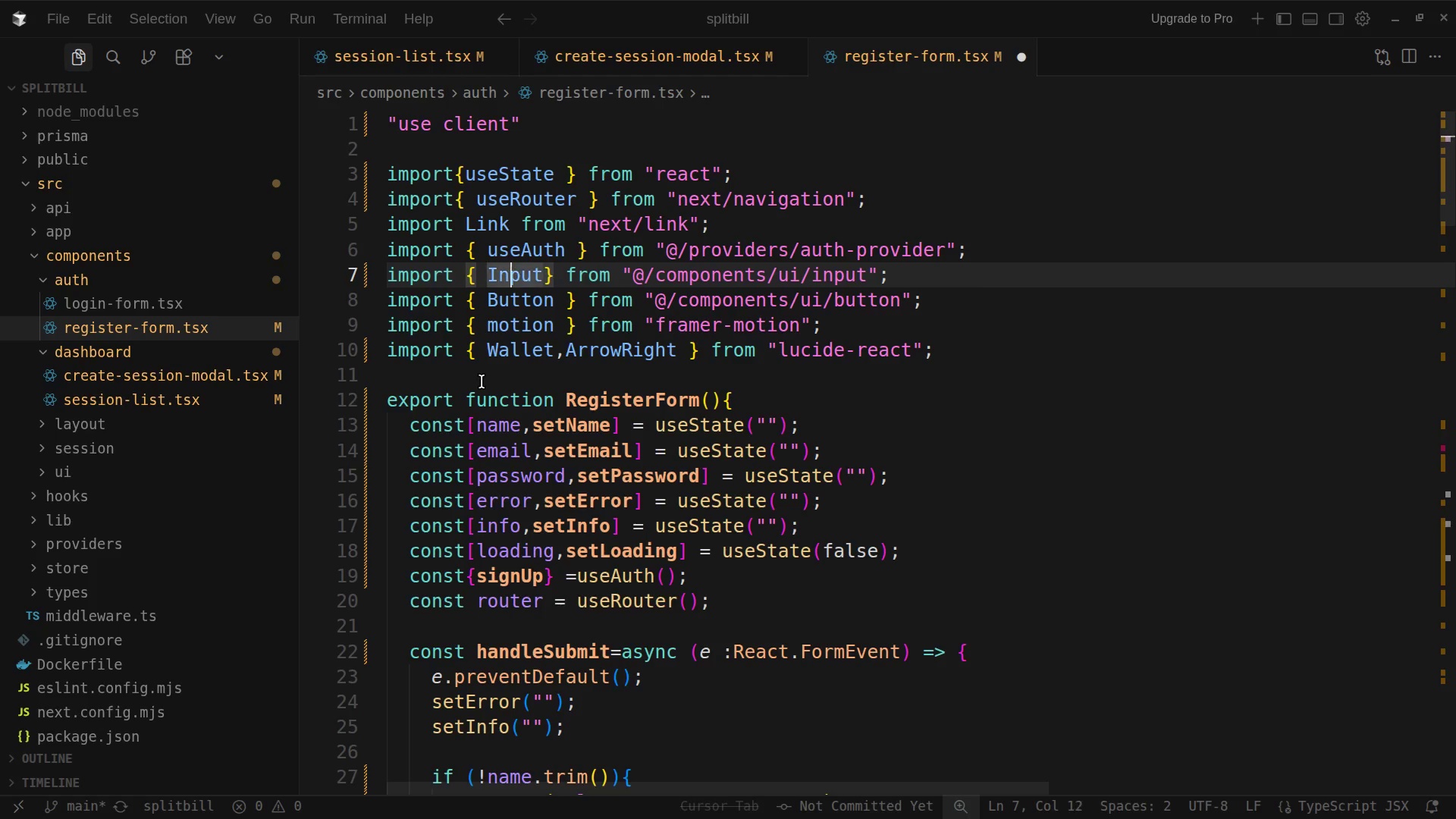 
key(ArrowRight)
 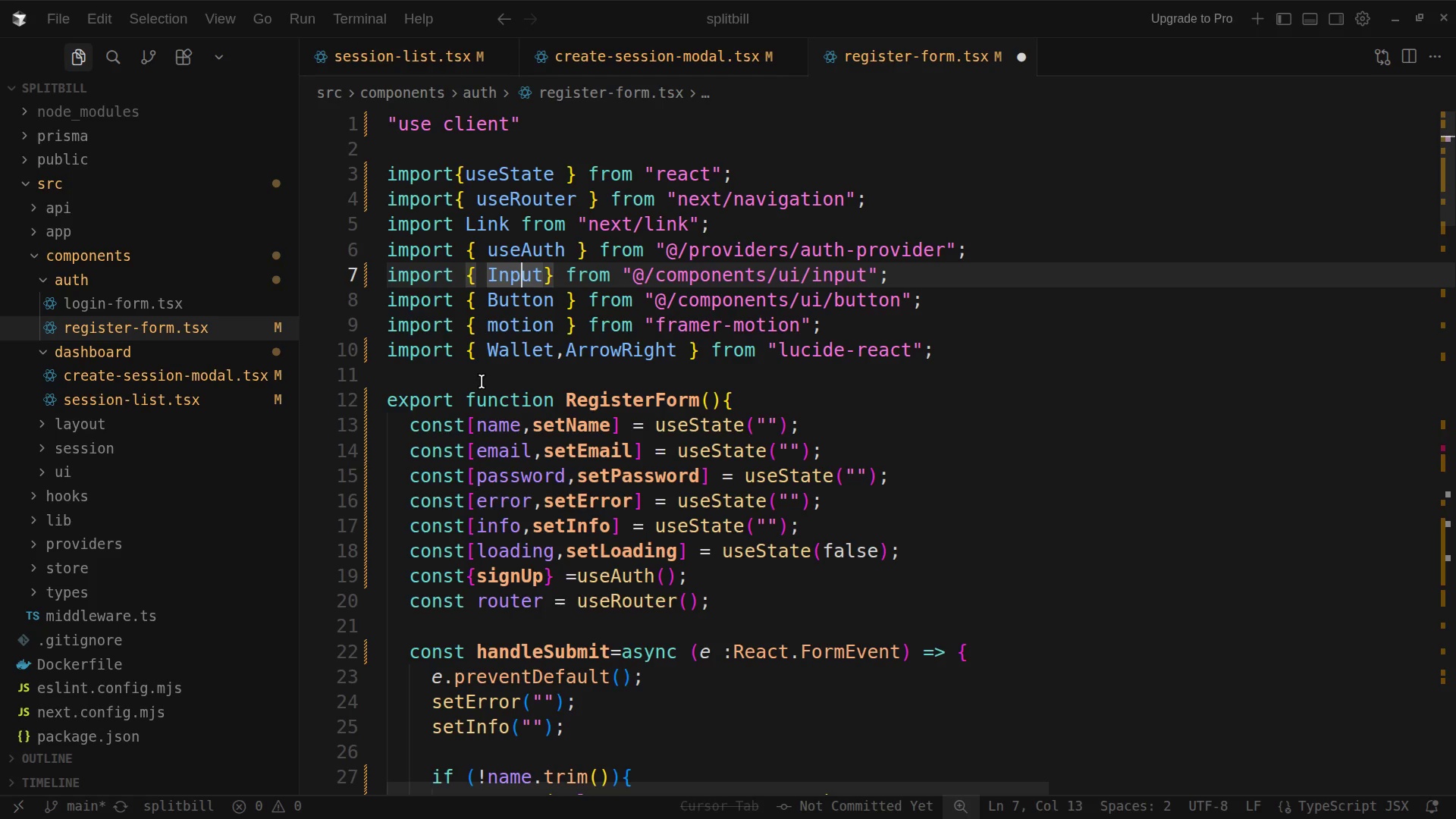 
key(ArrowRight)
 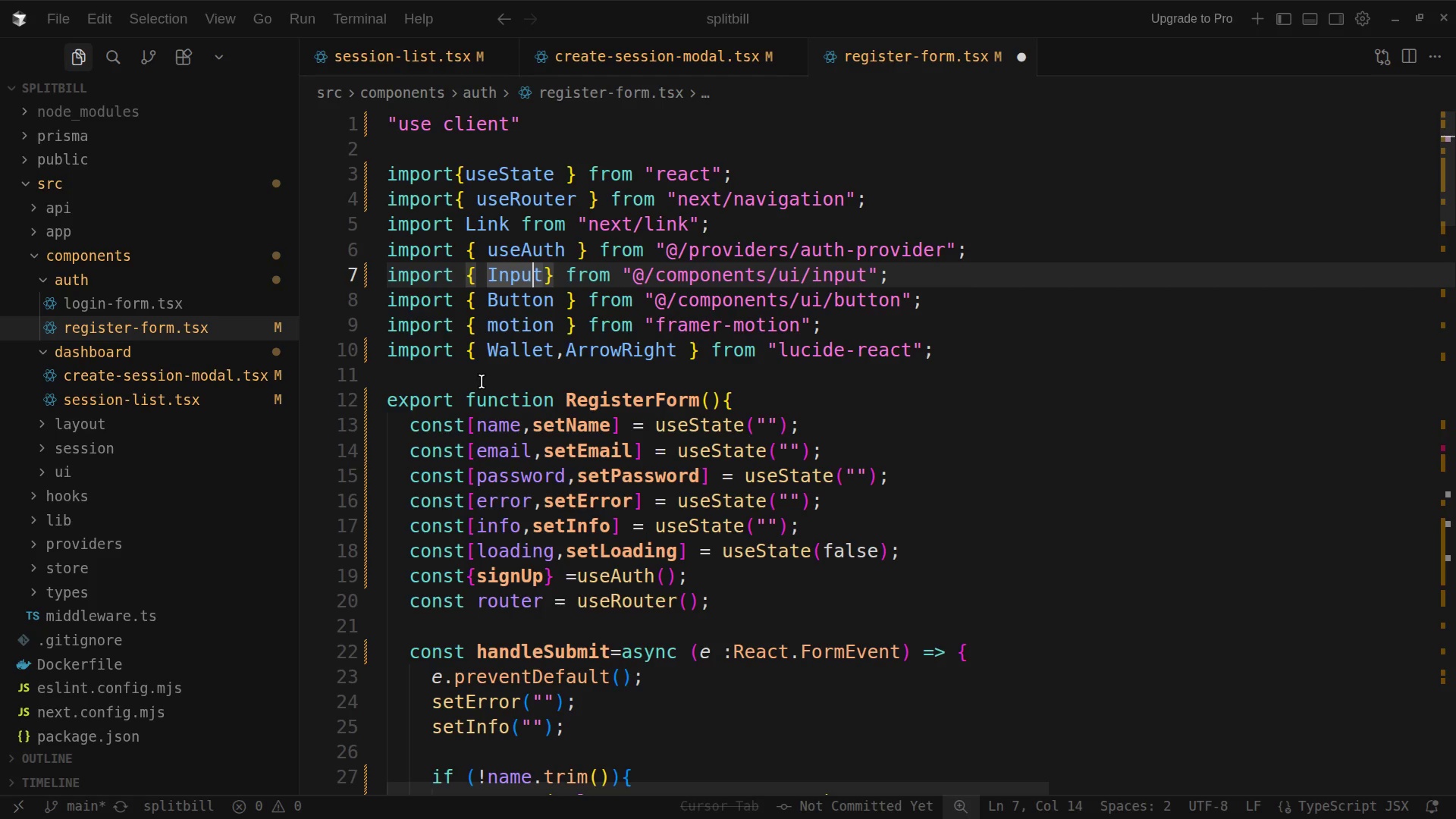 
key(ArrowRight)
 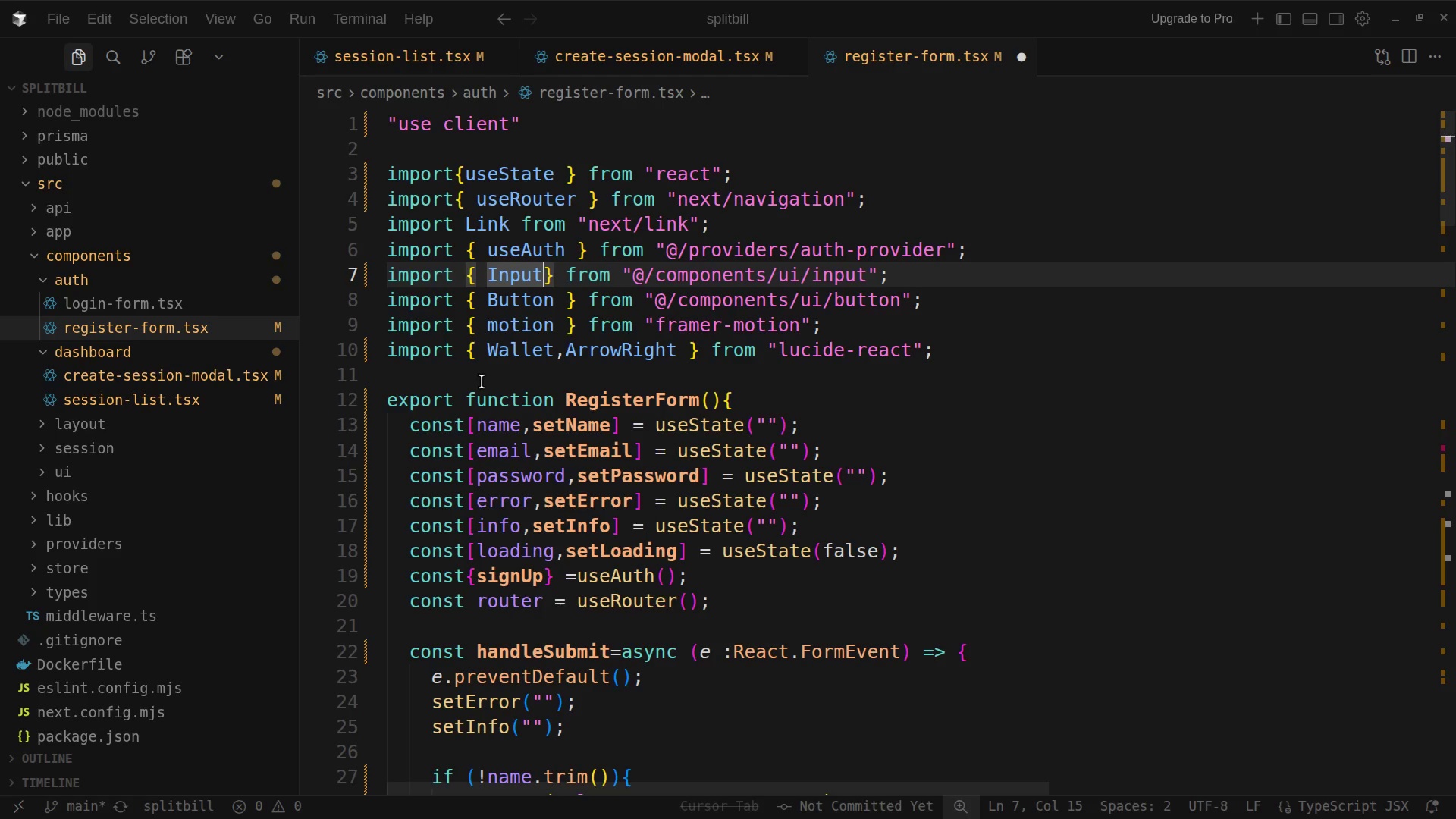 
key(Space)
 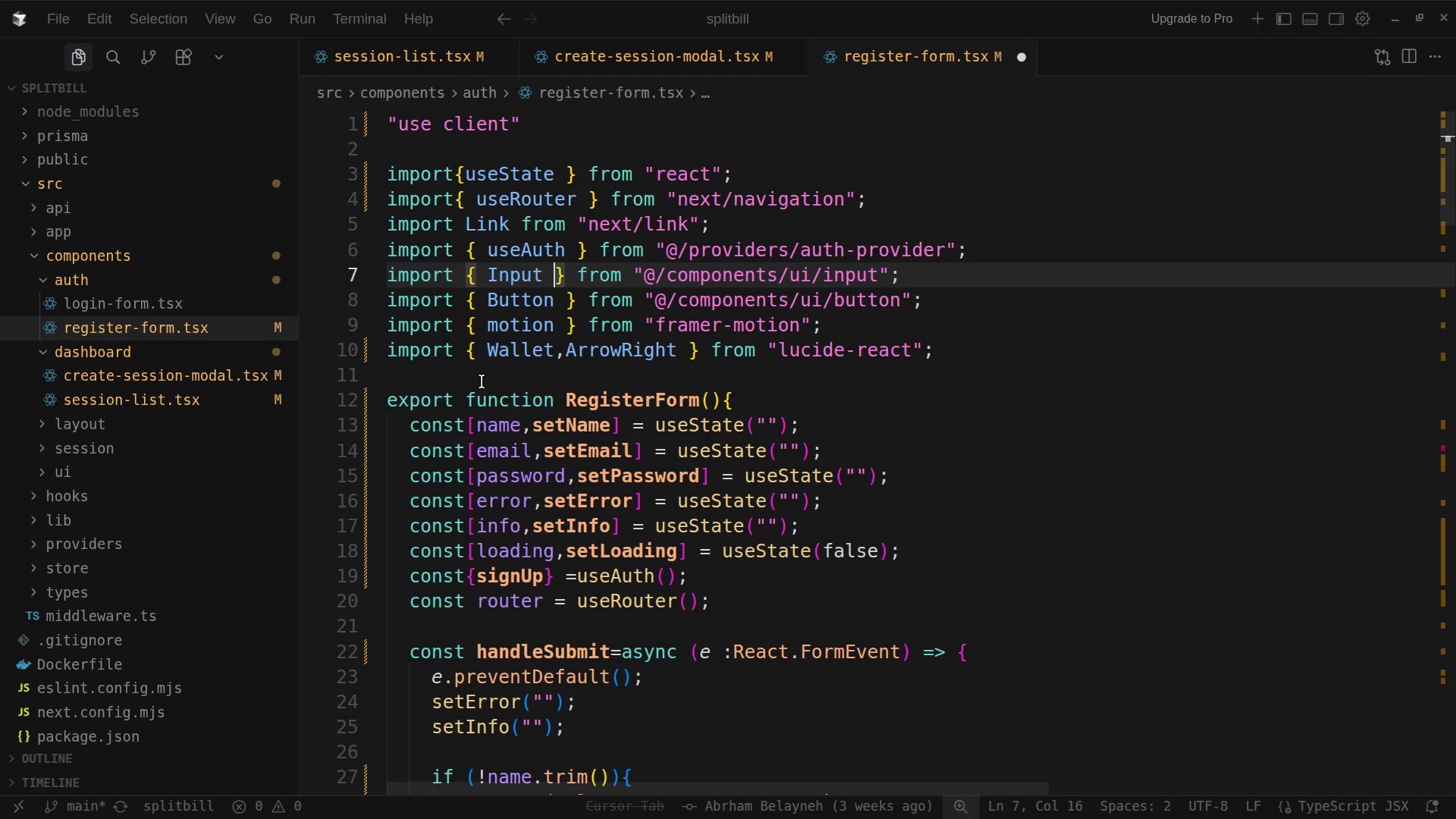 
key(ArrowUp)
 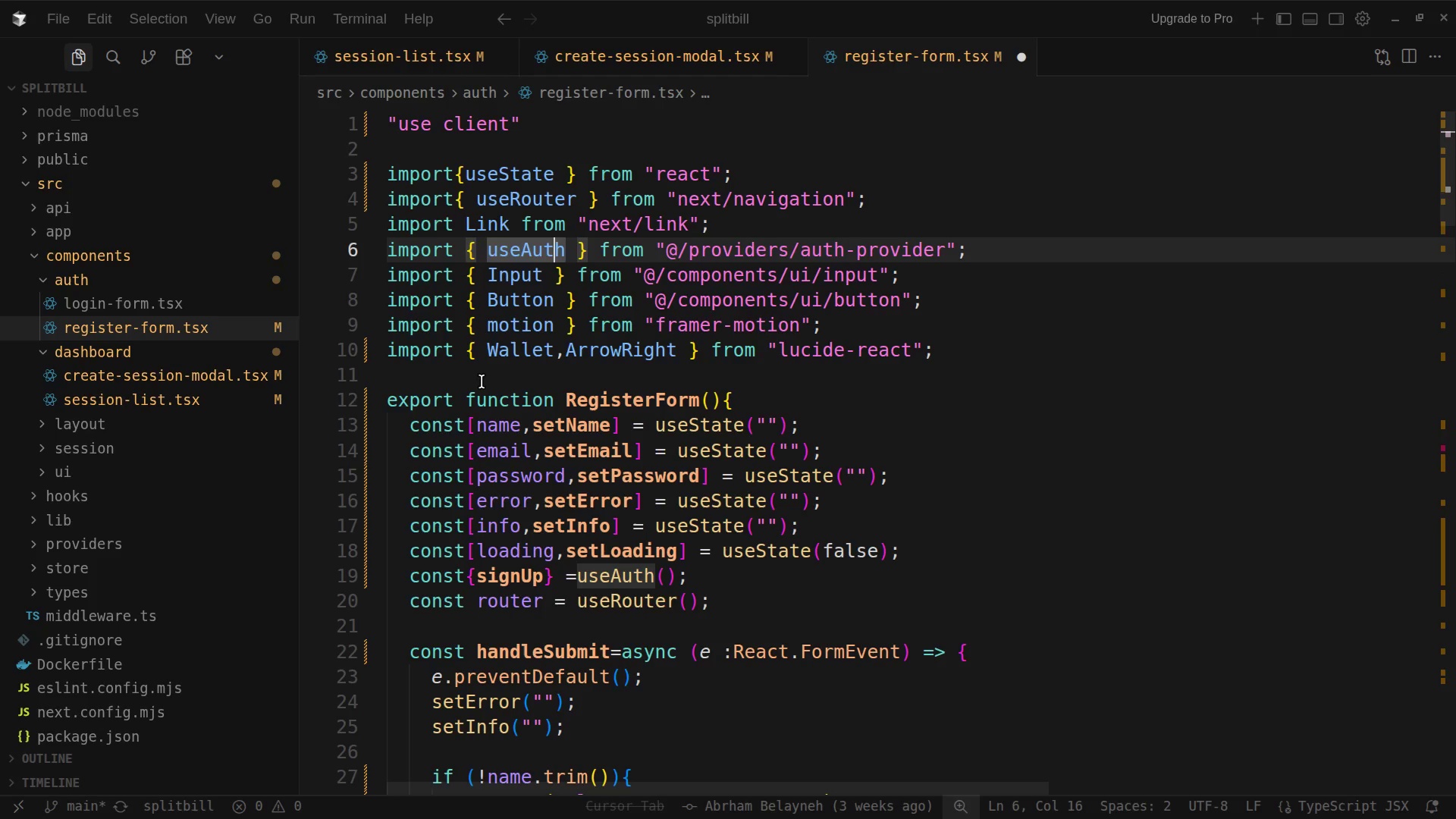 
key(ArrowUp)
 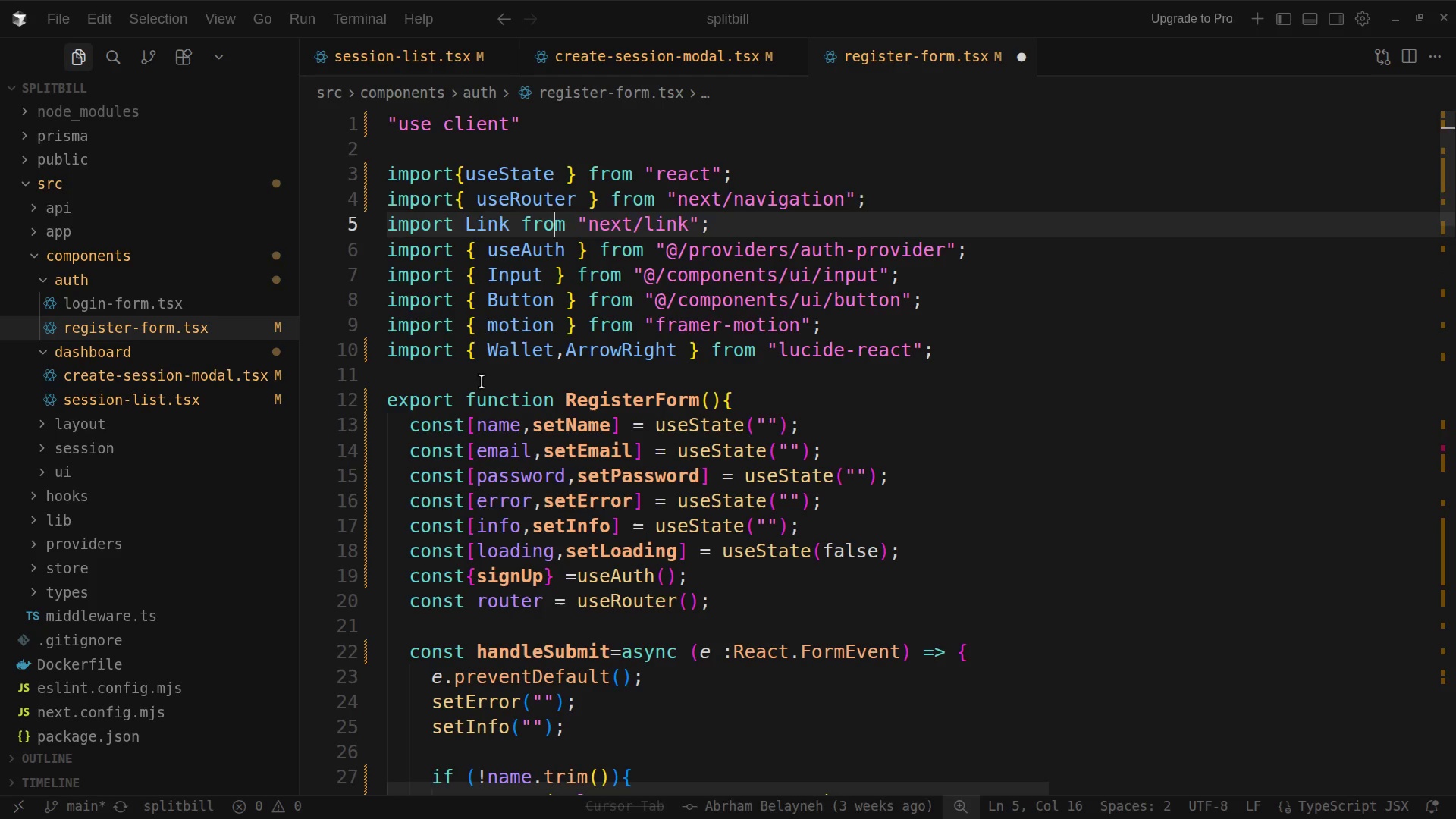 
key(ArrowUp)
 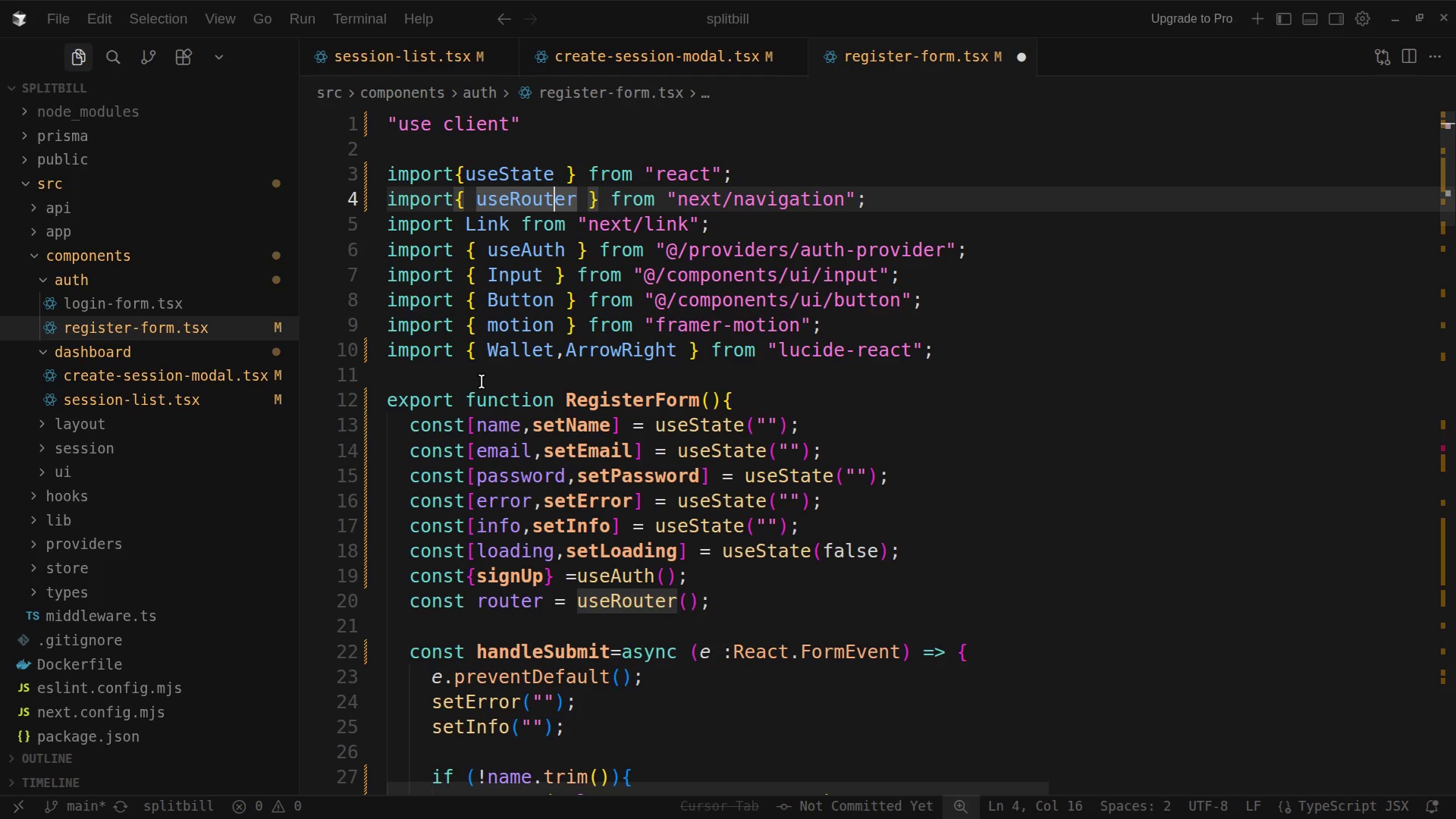 
key(ArrowUp)
 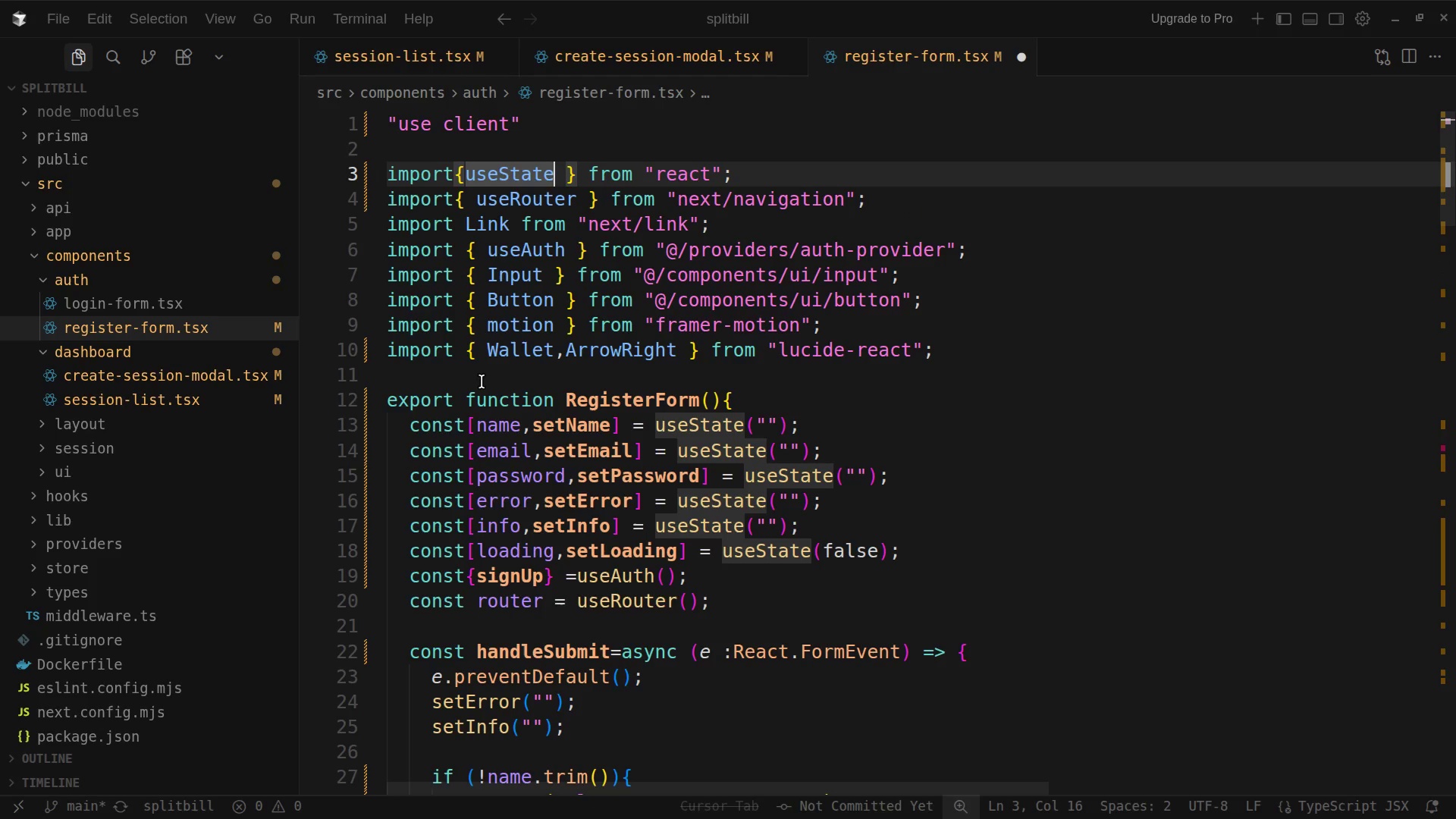 
hold_key(key=ArrowLeft, duration=0.69)
 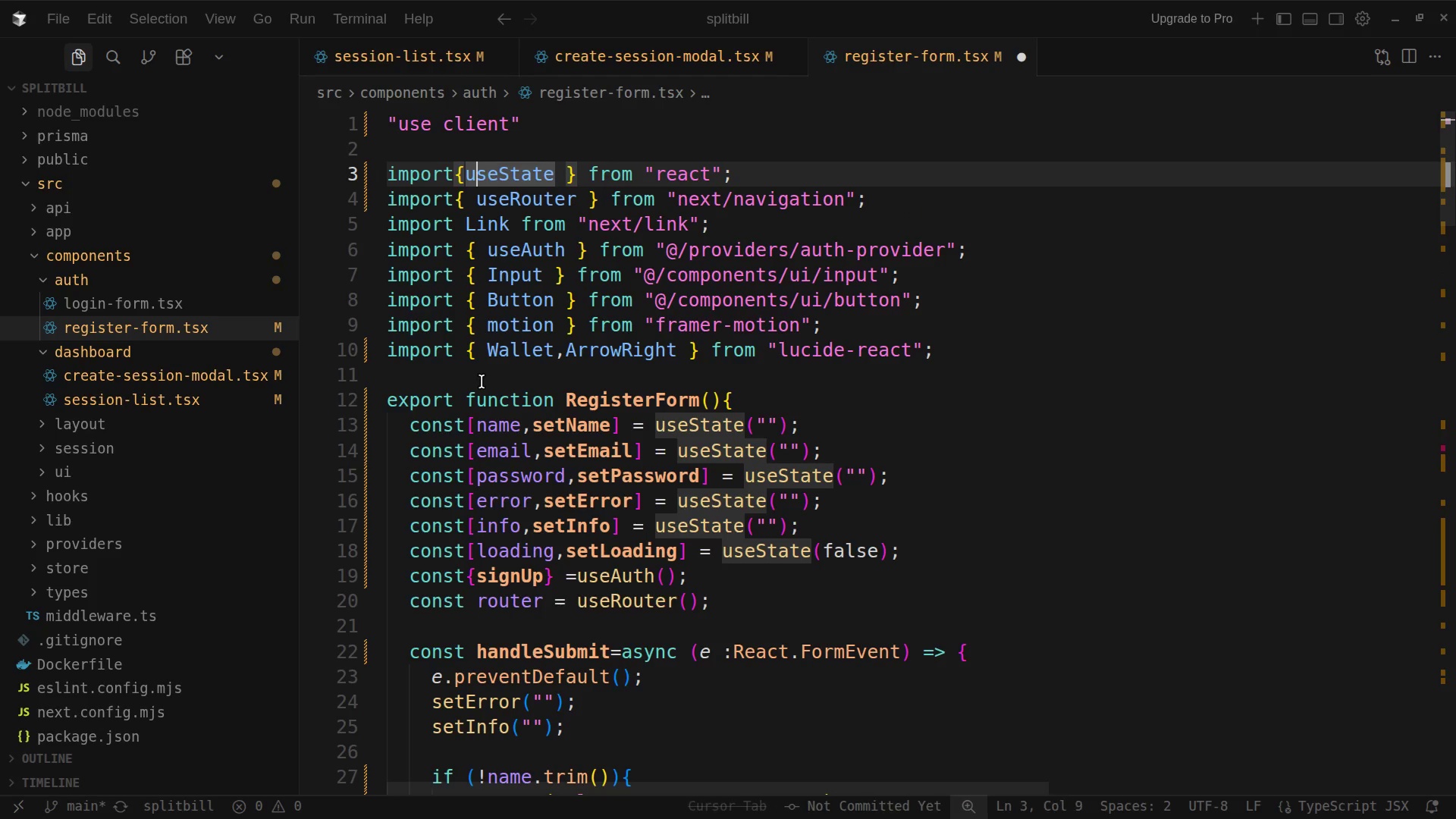 
key(ArrowLeft)
 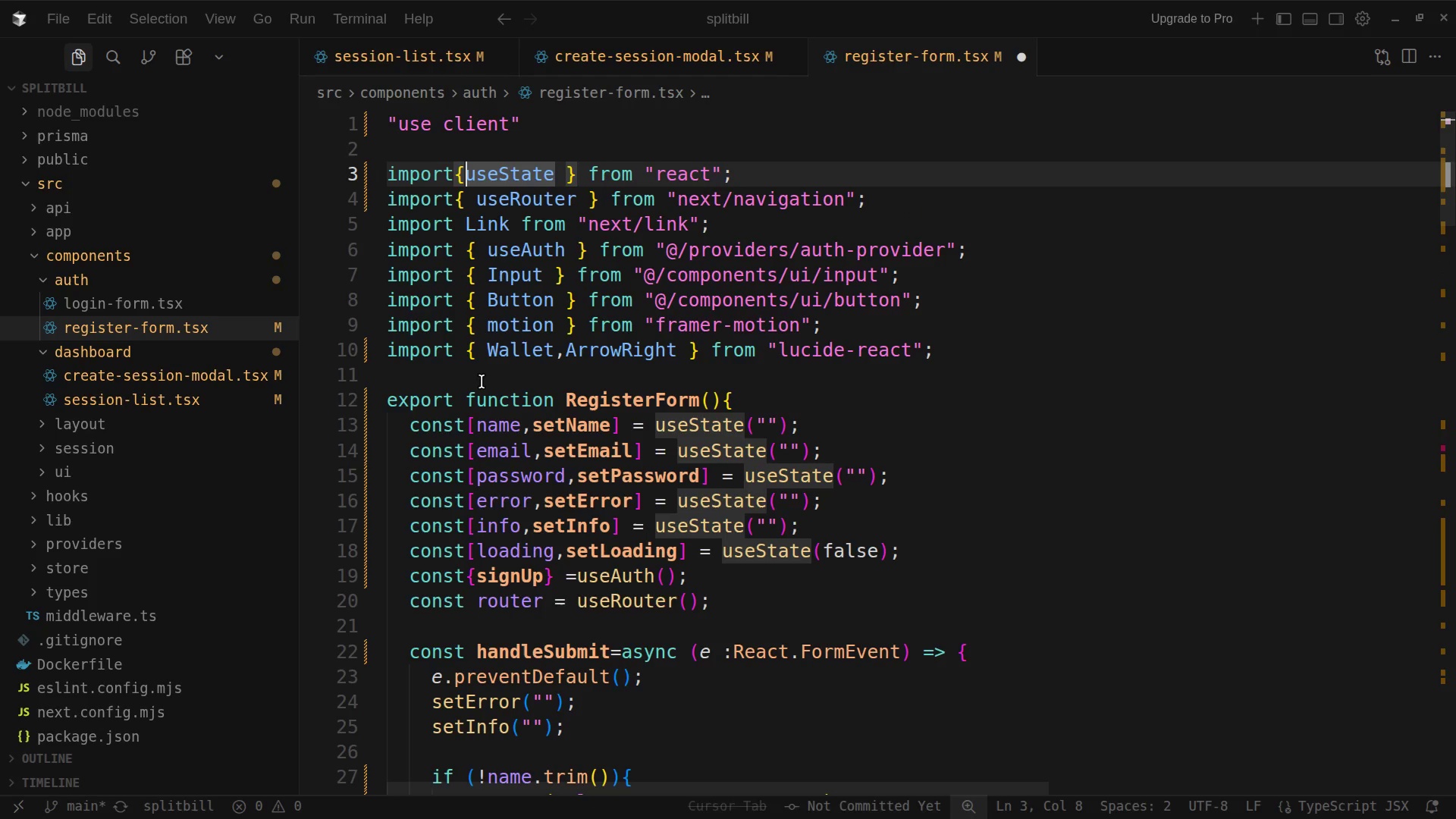 
key(Space)
 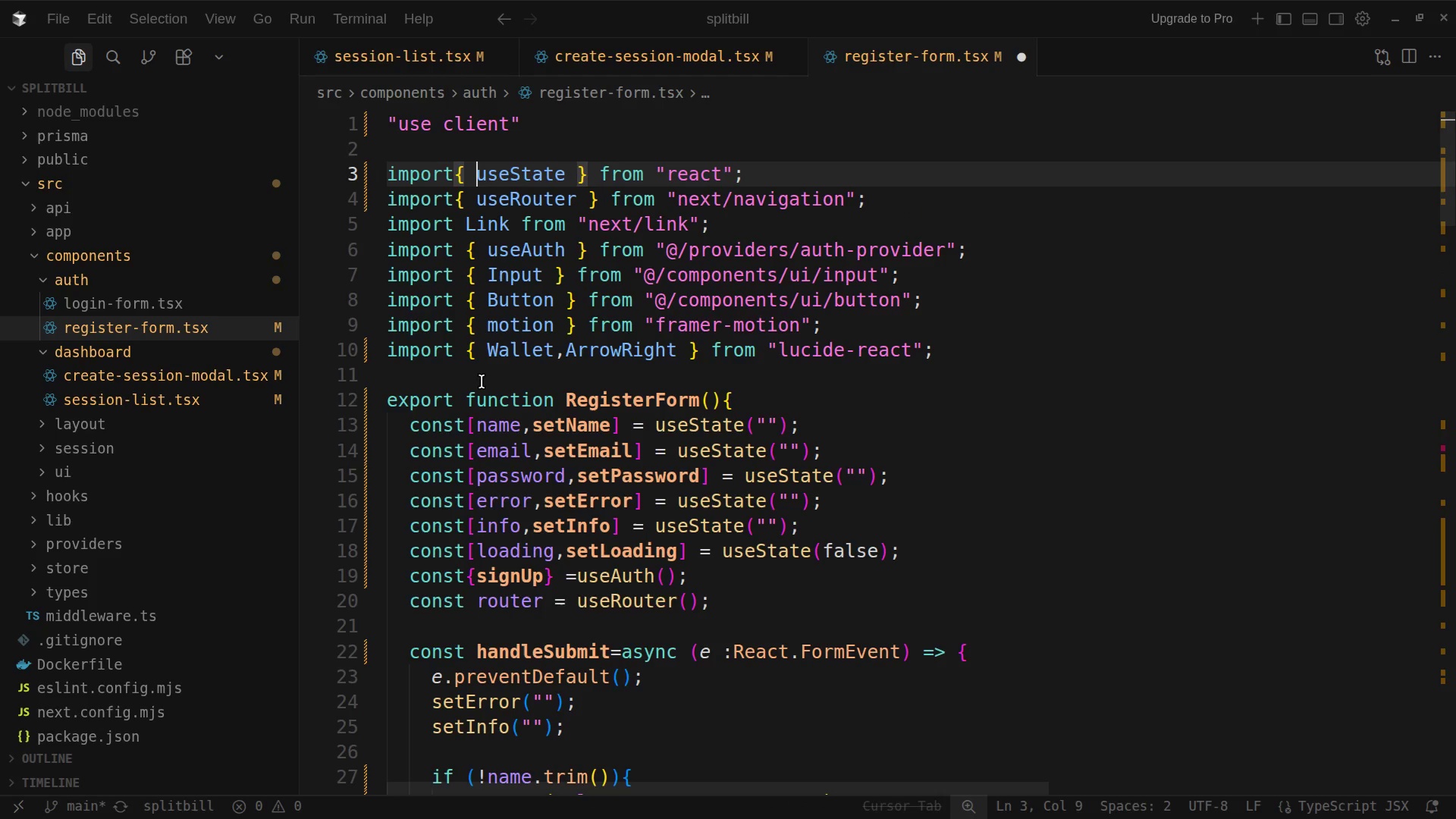 
key(ArrowDown)
 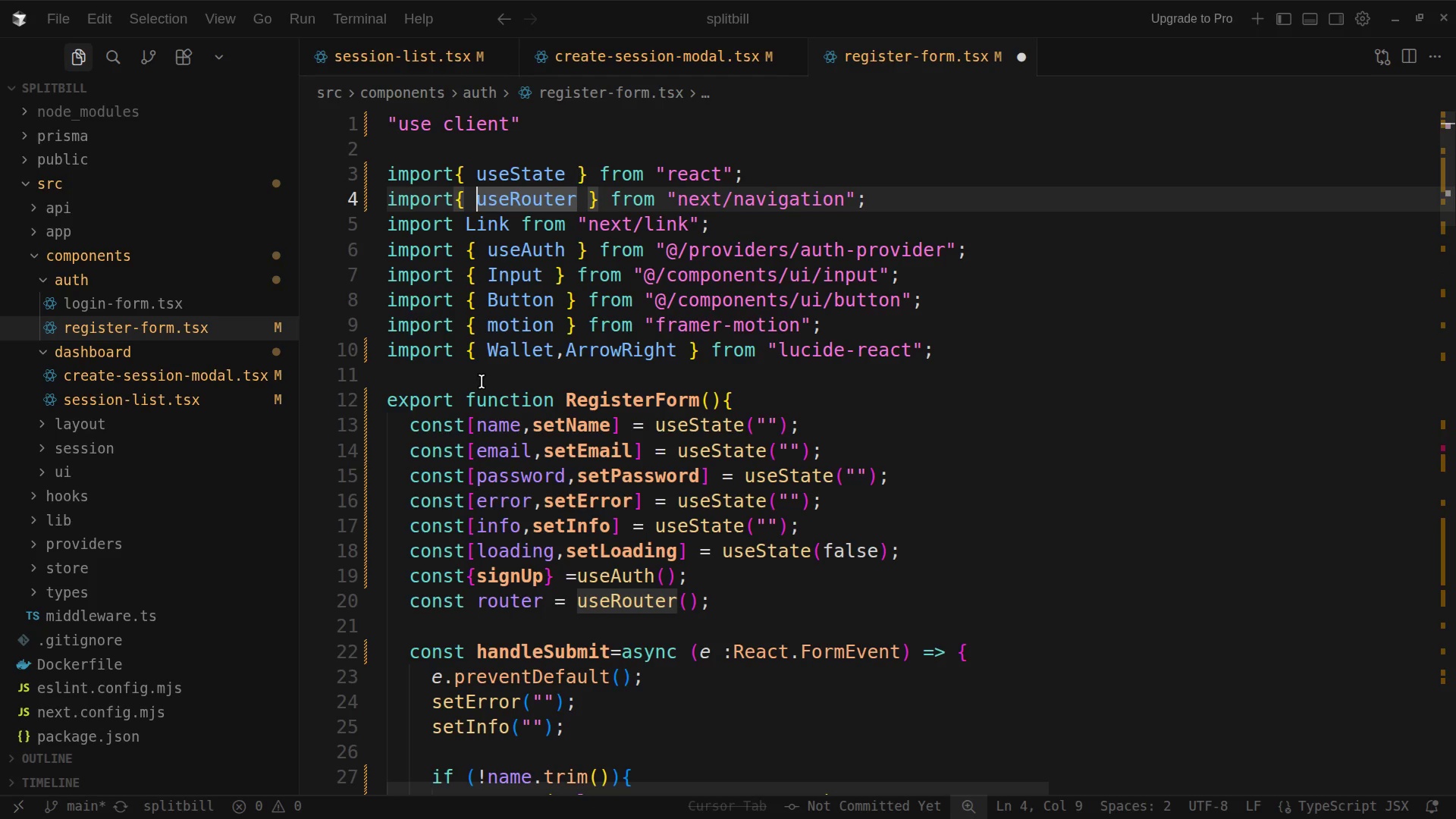 
key(ArrowDown)
 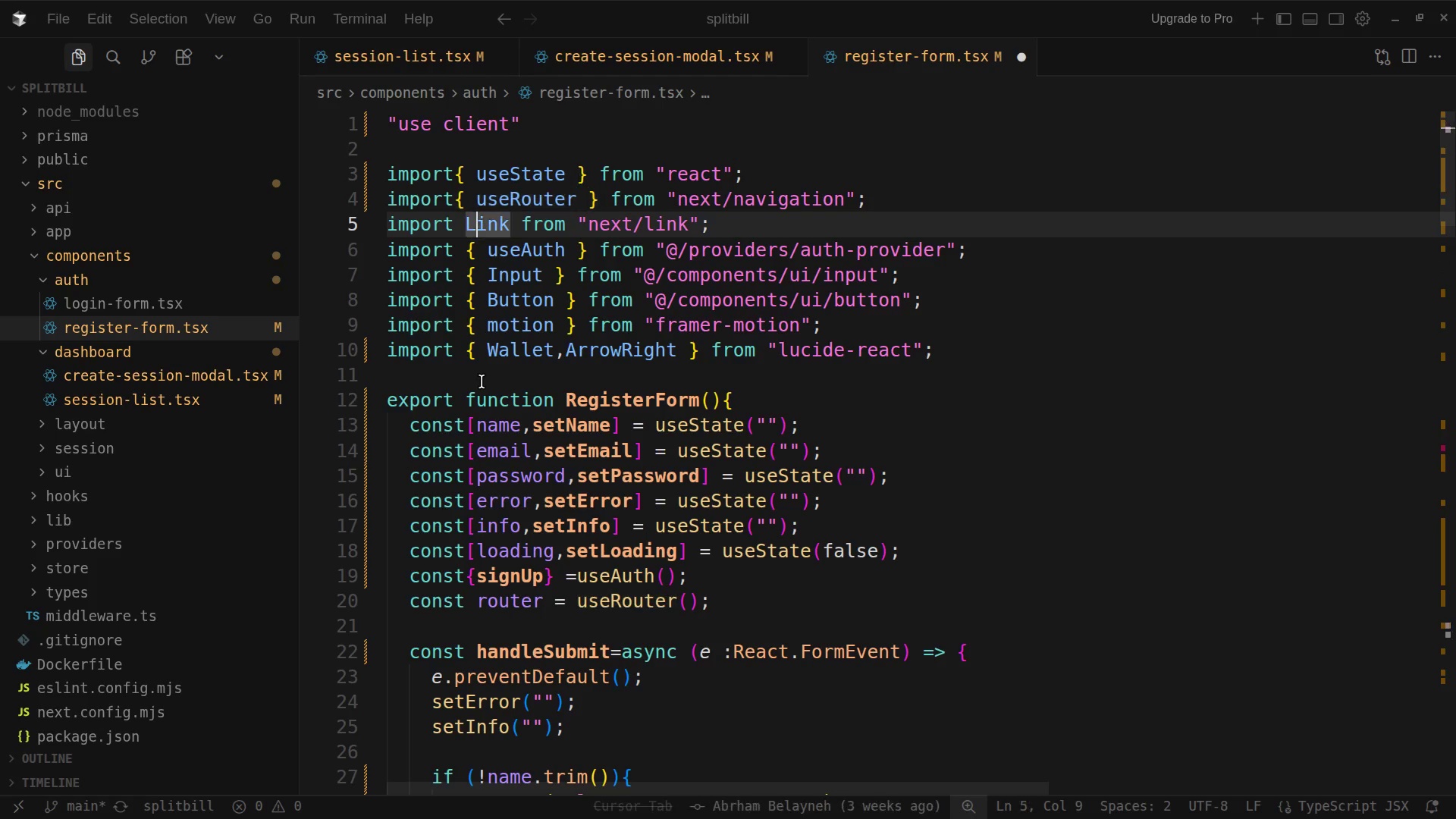 
key(ArrowDown)
 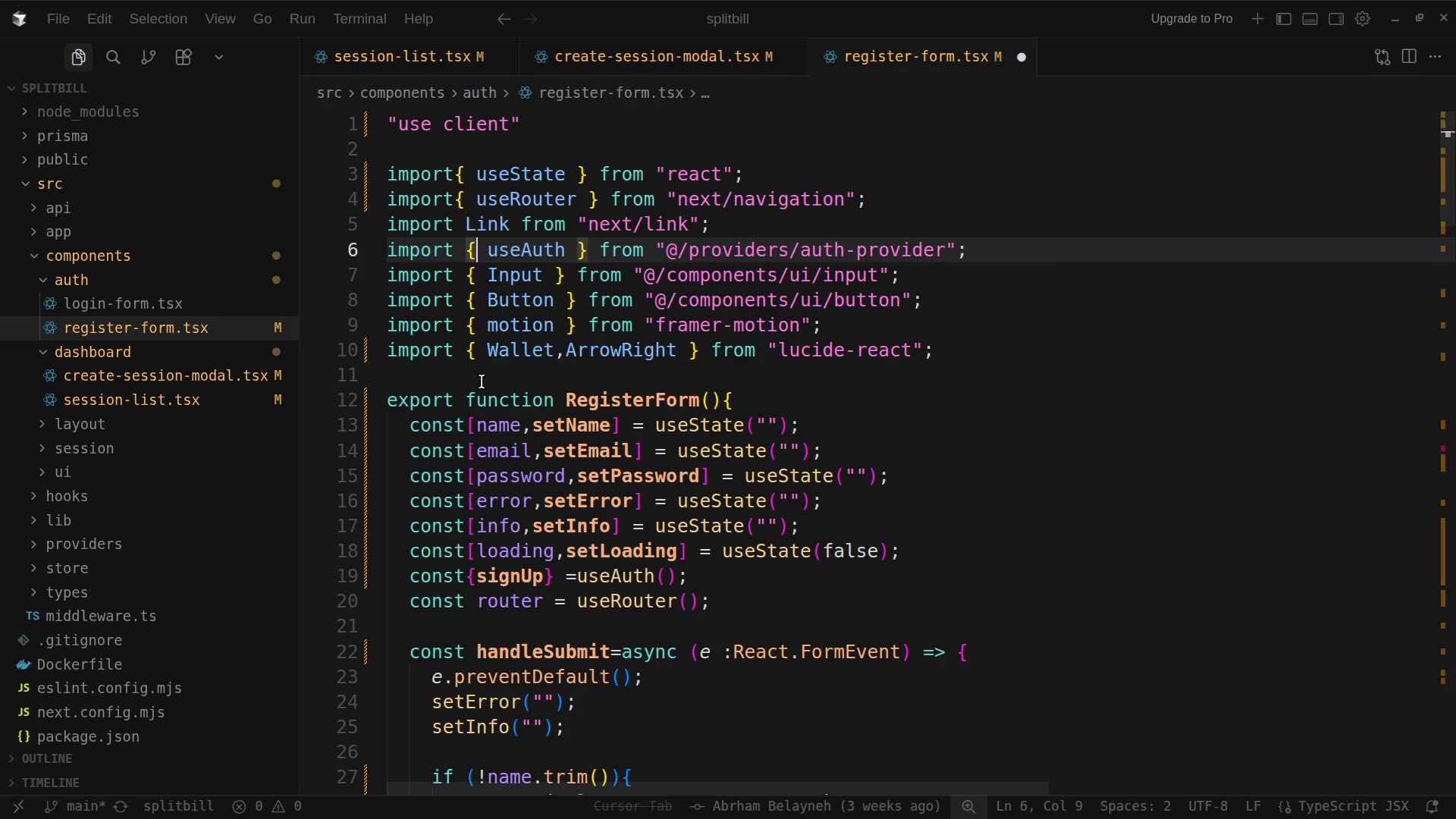 
key(ArrowDown)
 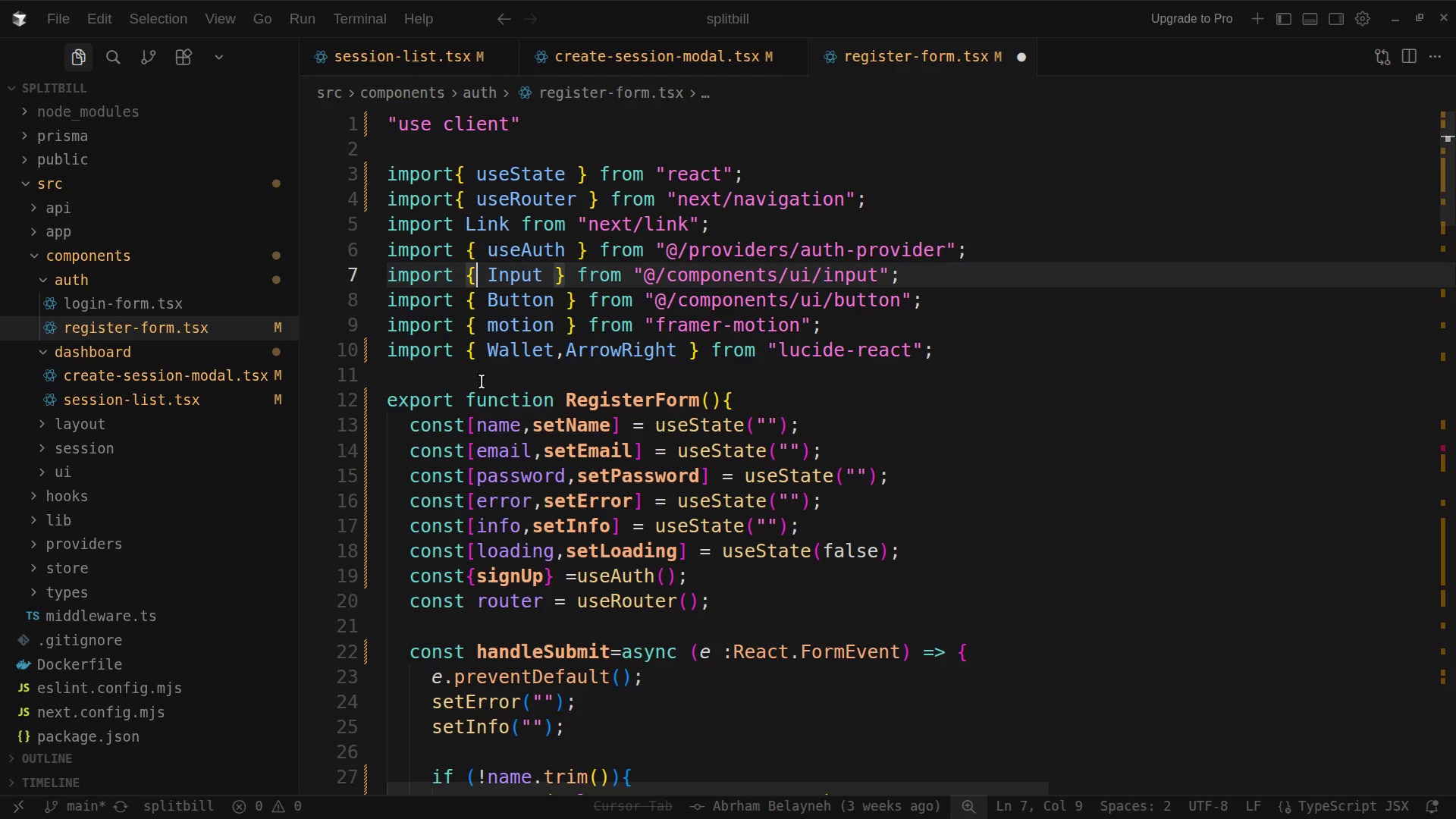 
key(ArrowDown)
 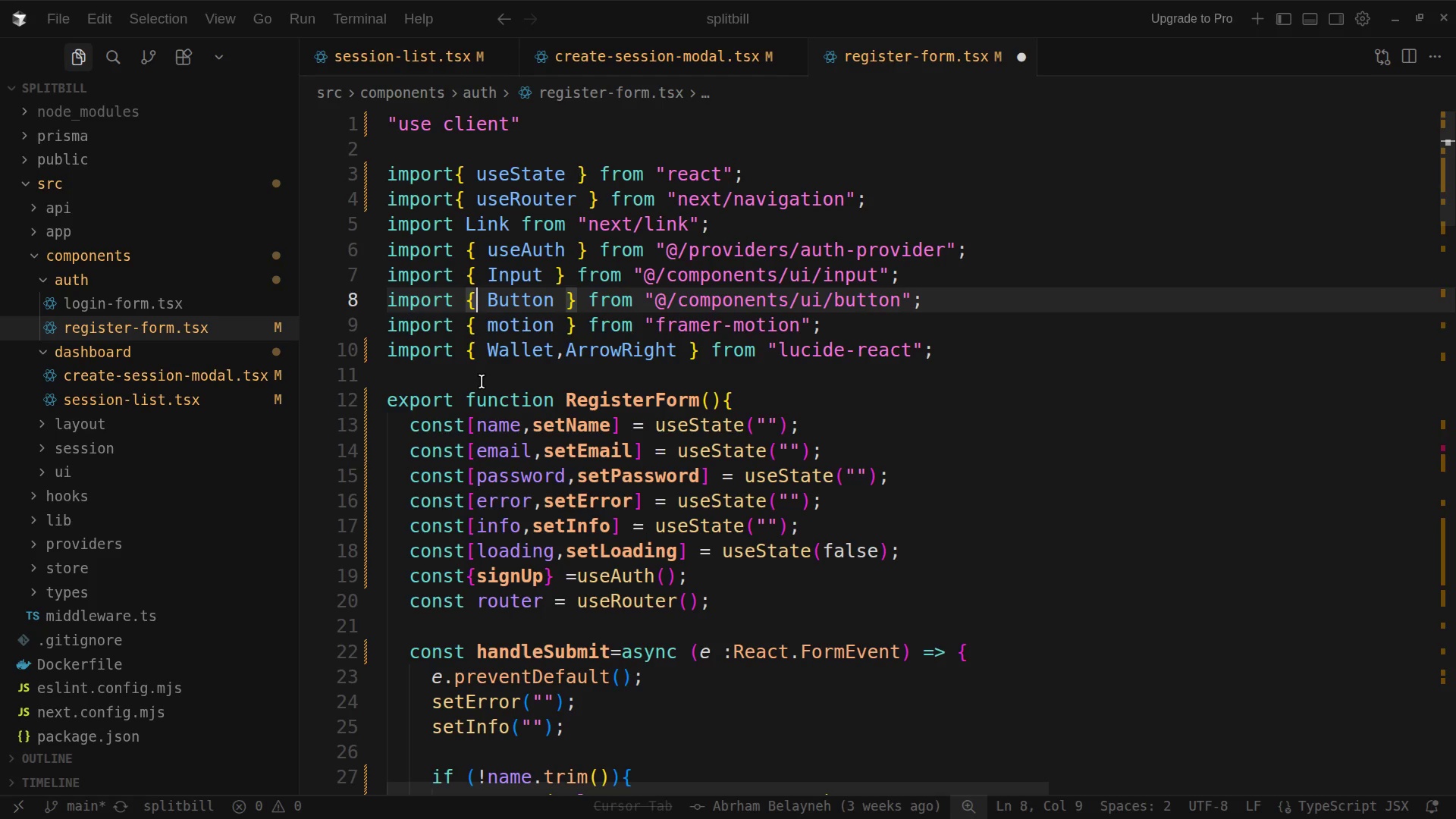 
key(ArrowDown)
 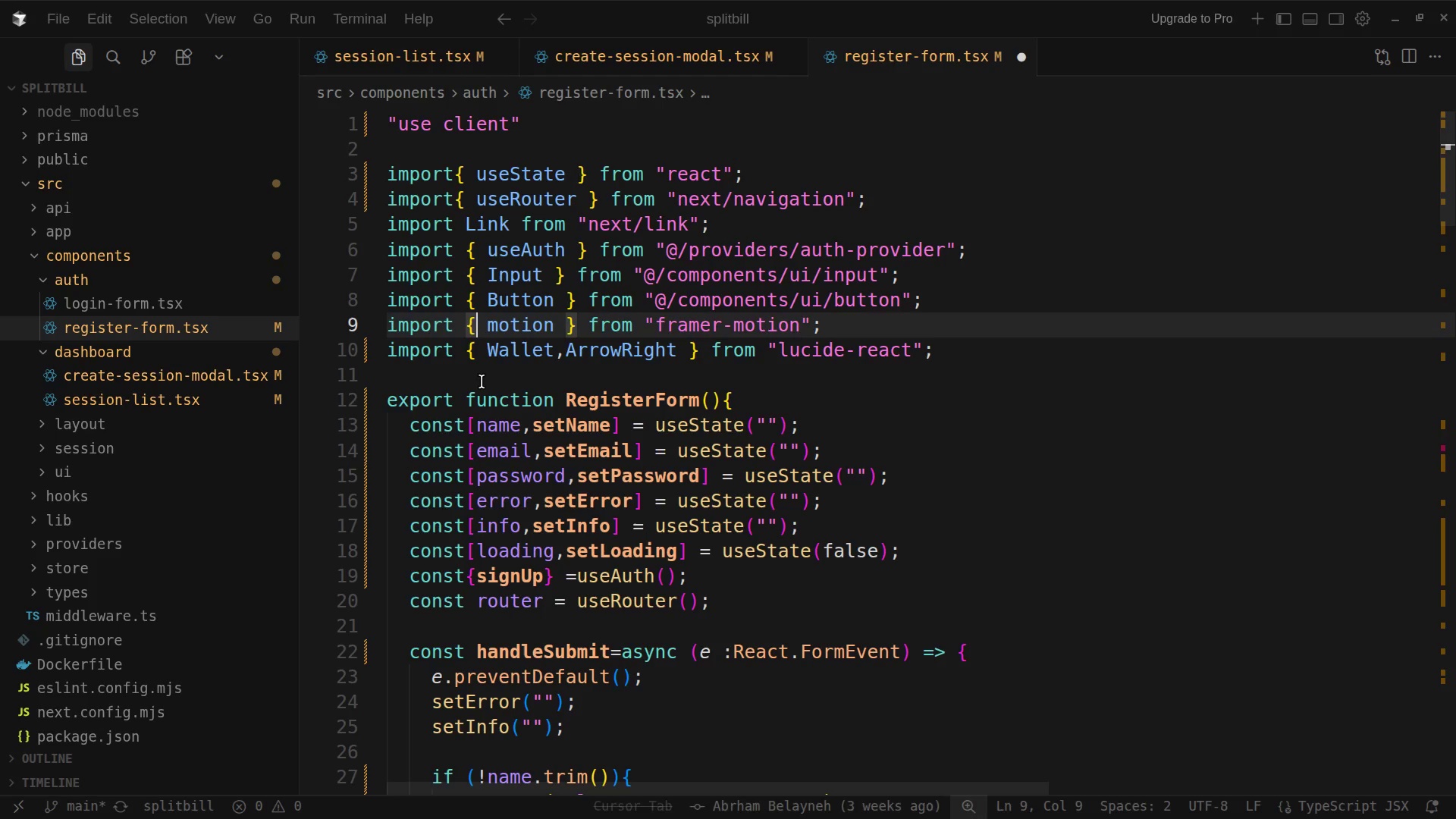 
key(ArrowDown)
 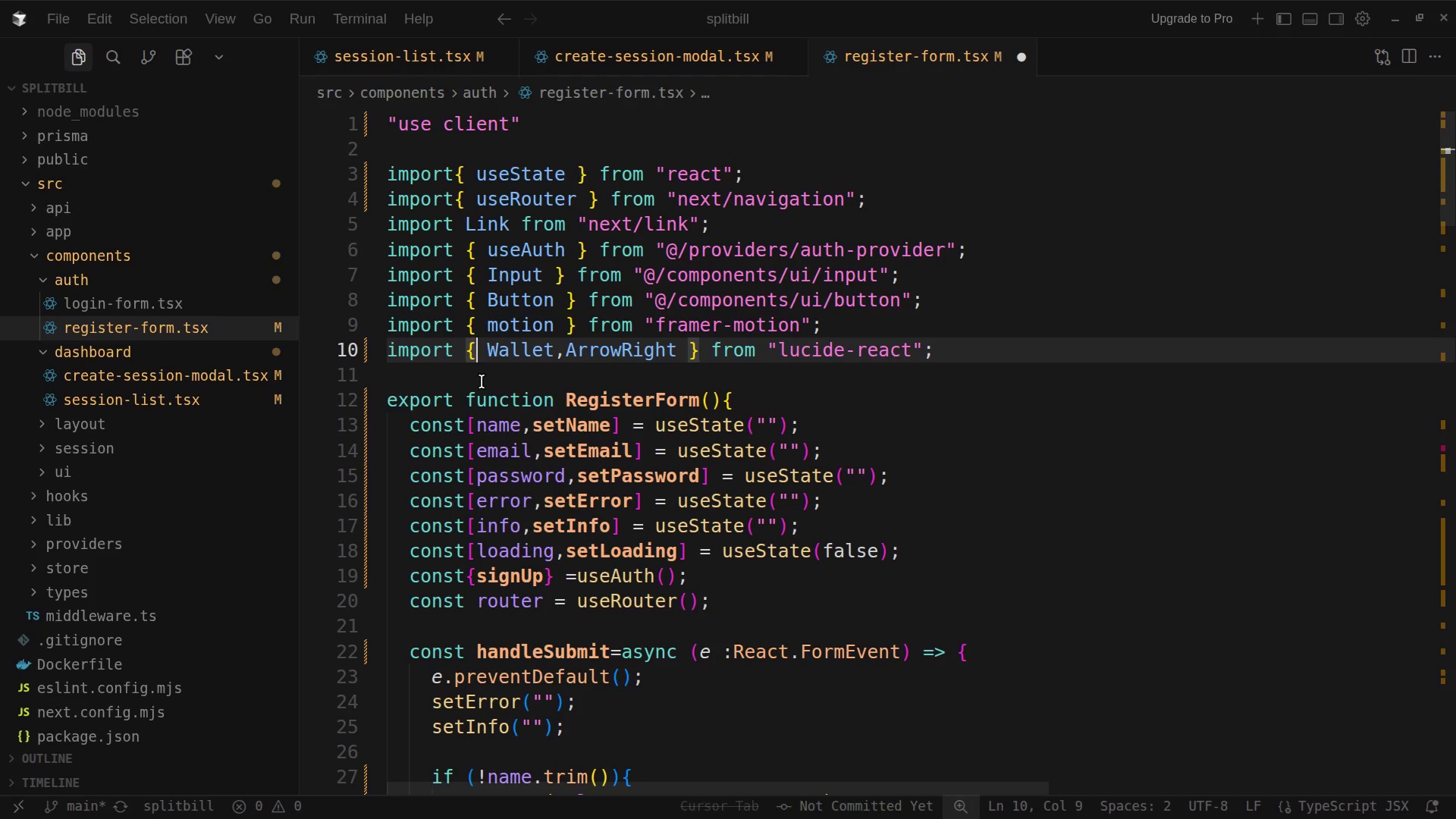 
key(ArrowDown)
 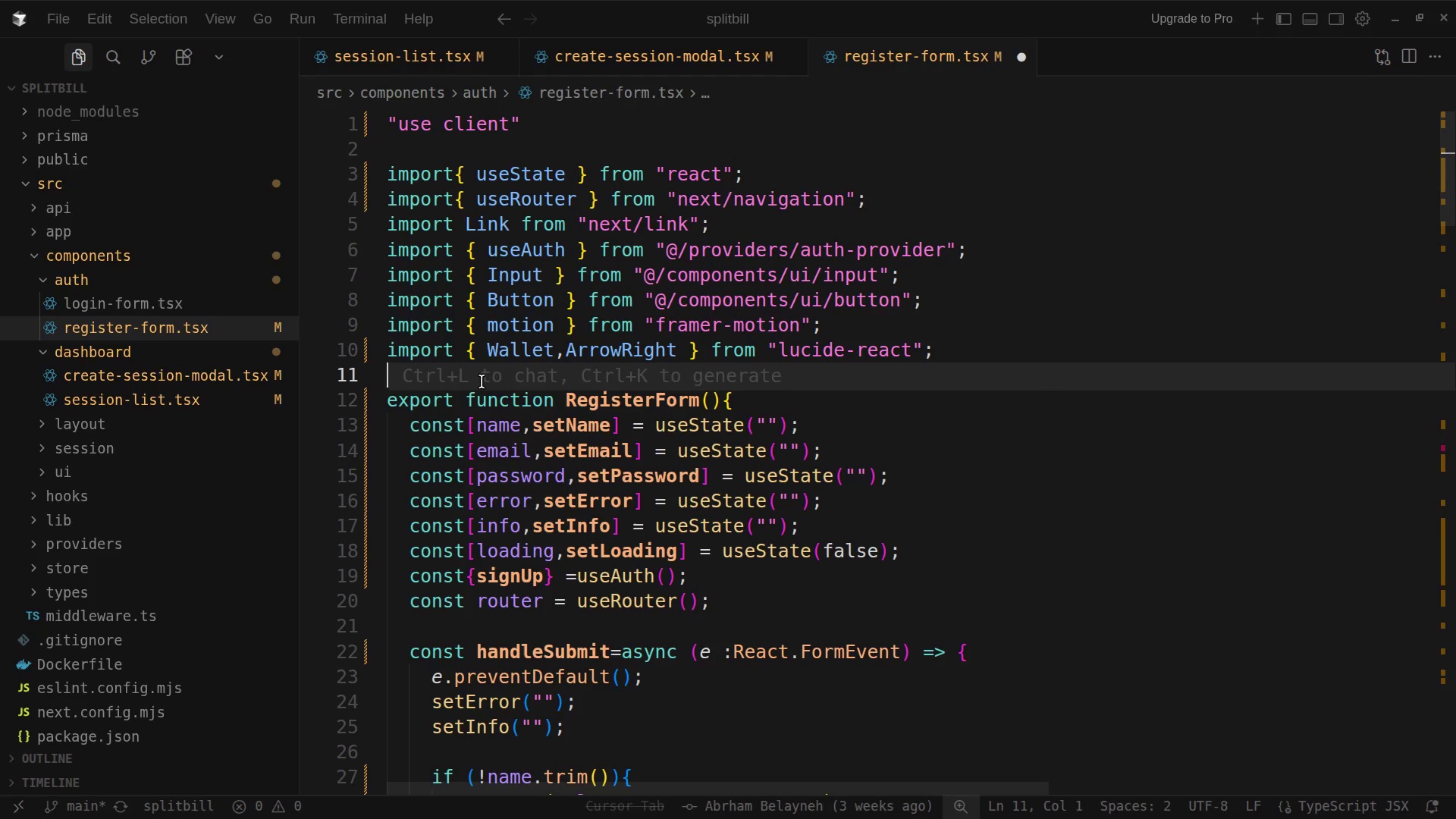 
key(ArrowRight)
 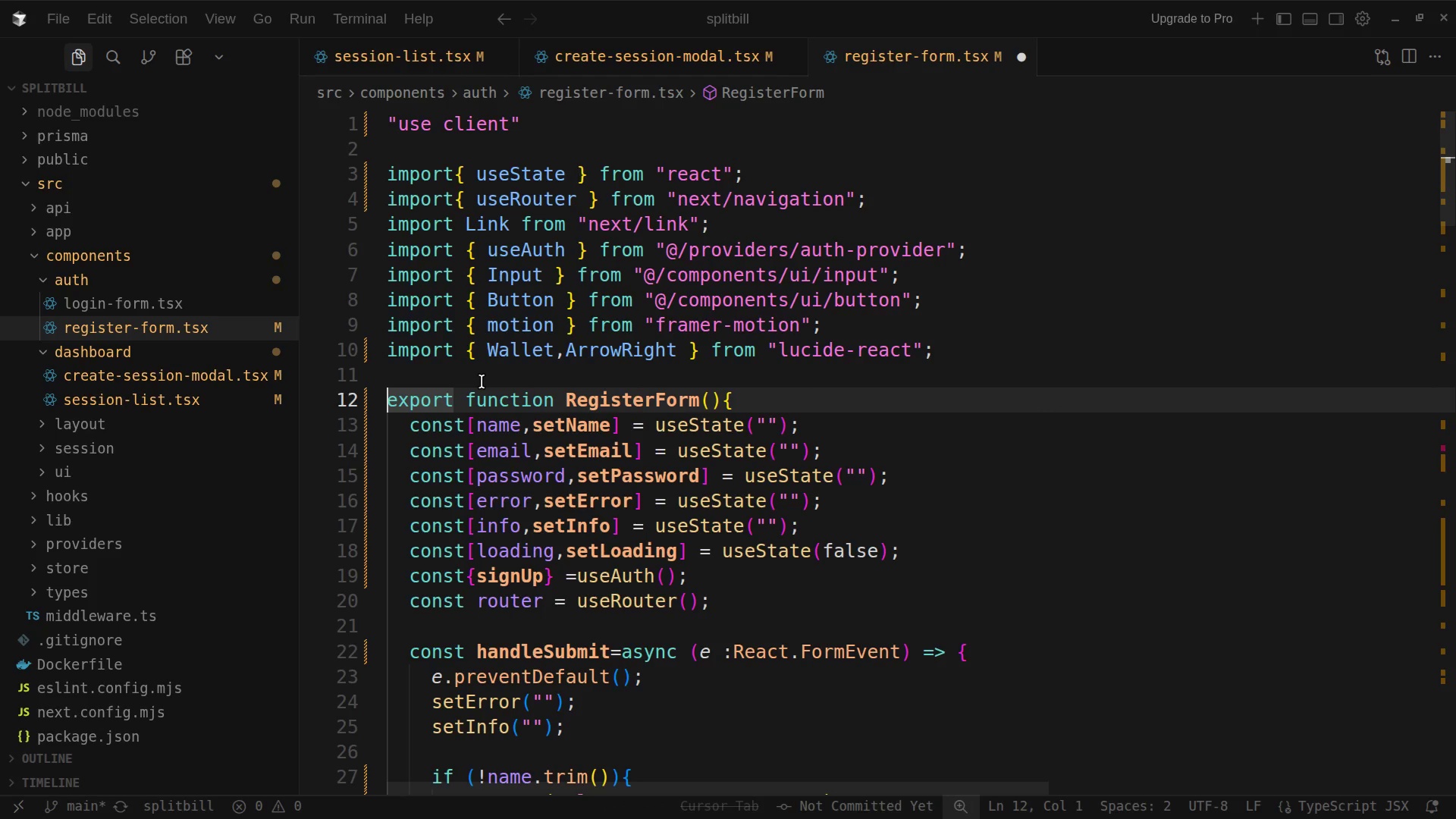 
key(ArrowUp)
 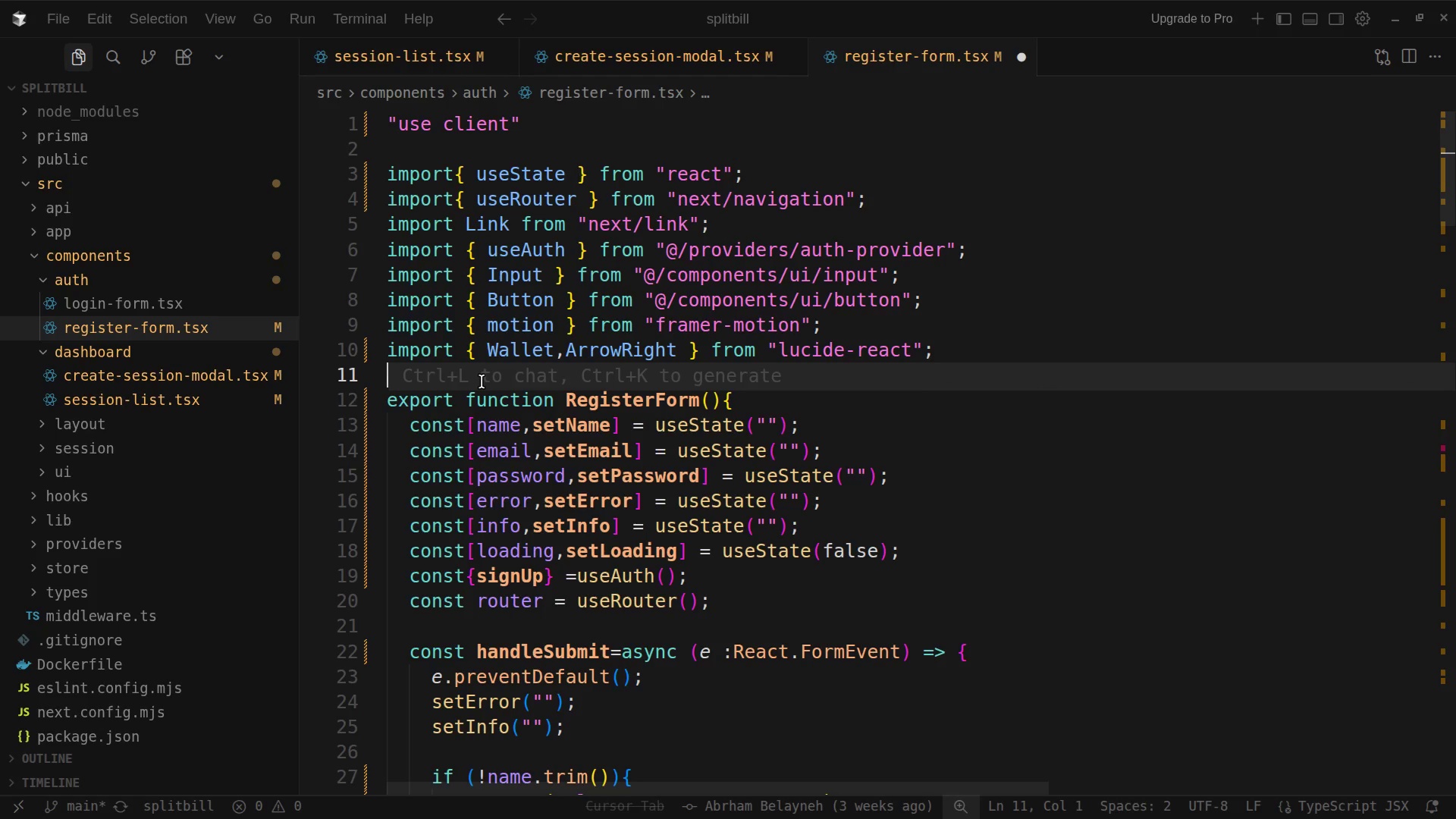 
key(ArrowUp)
 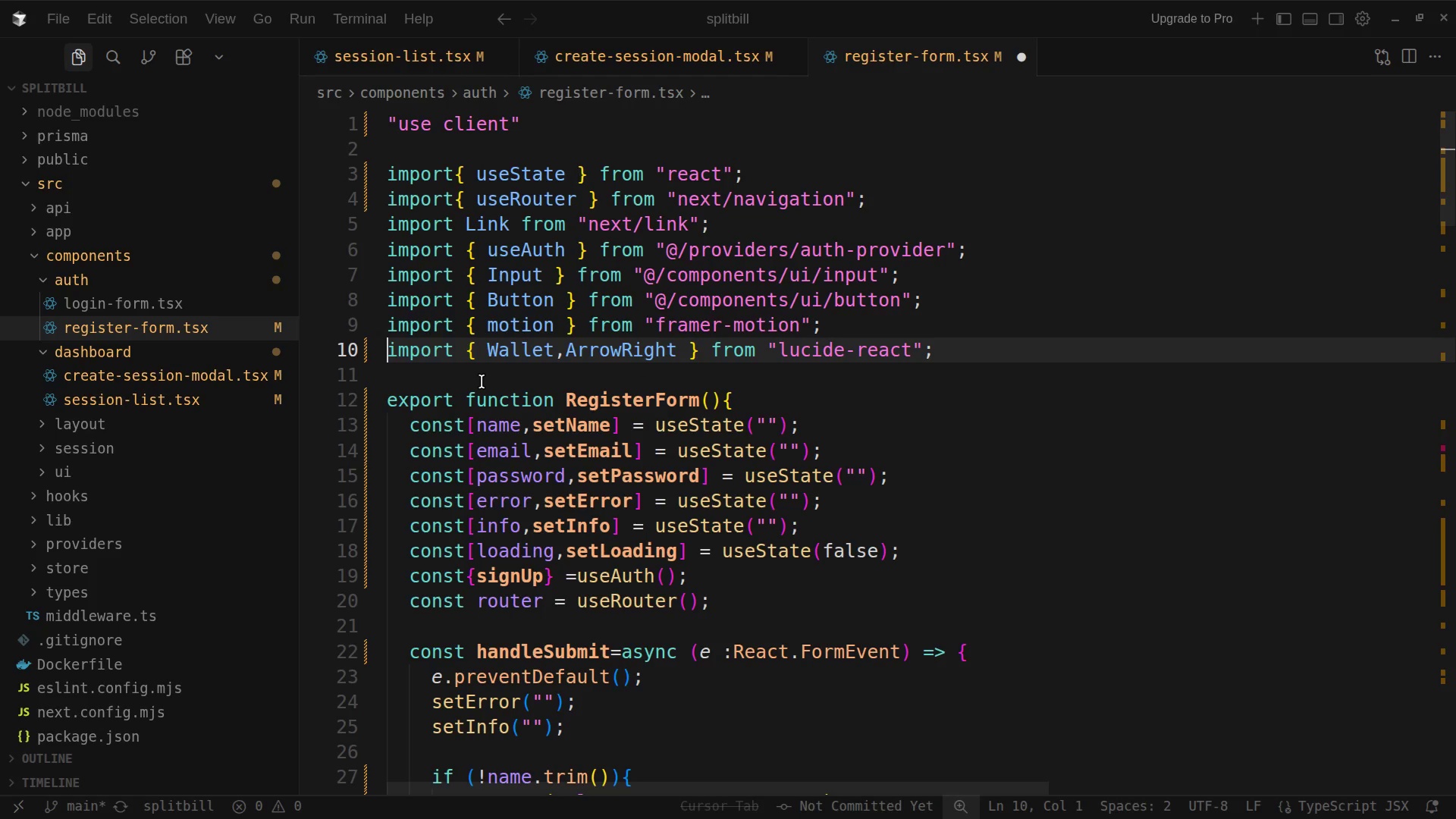 
key(ArrowUp)
 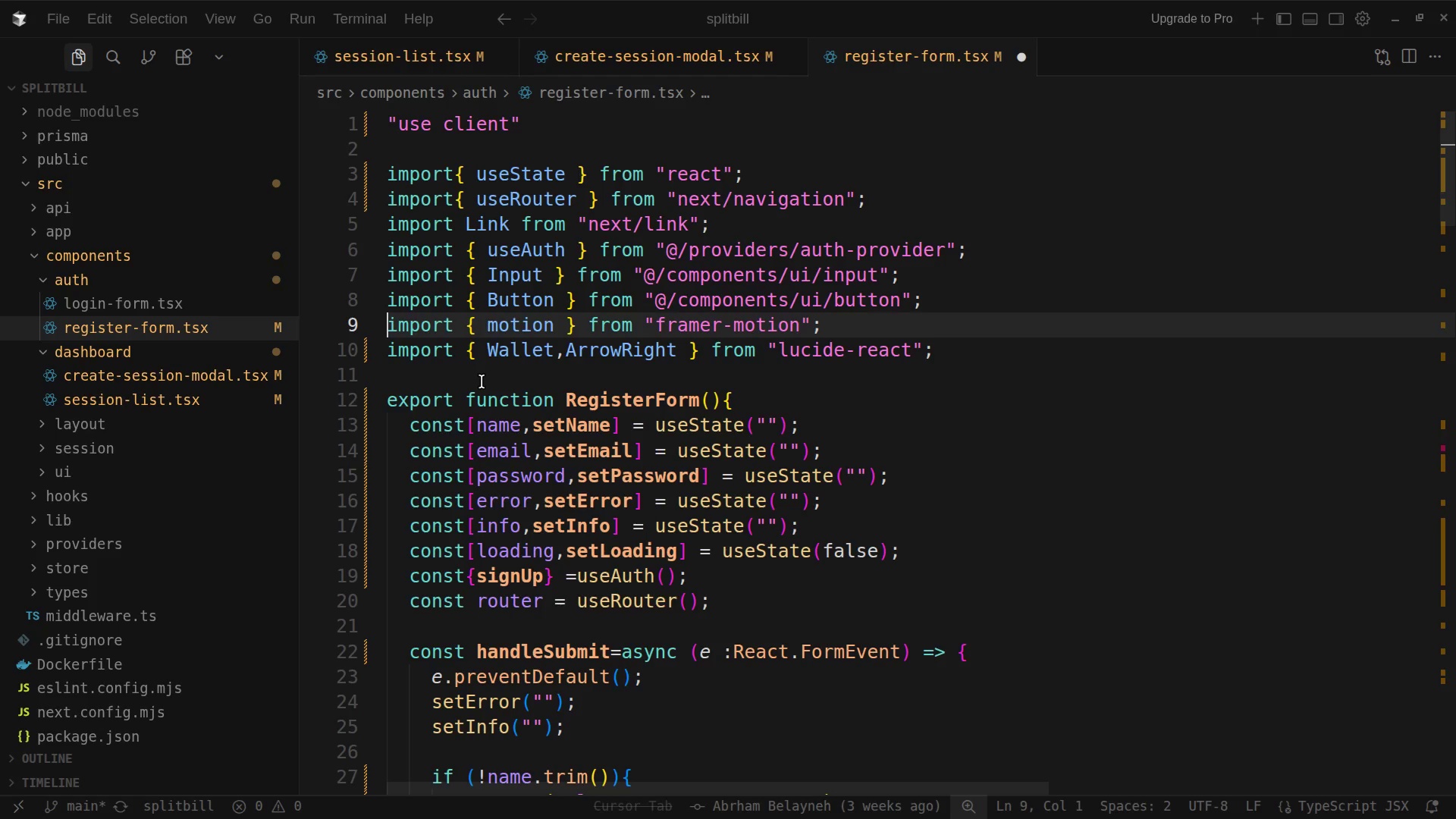 
hold_key(key=ArrowRight, duration=0.78)
 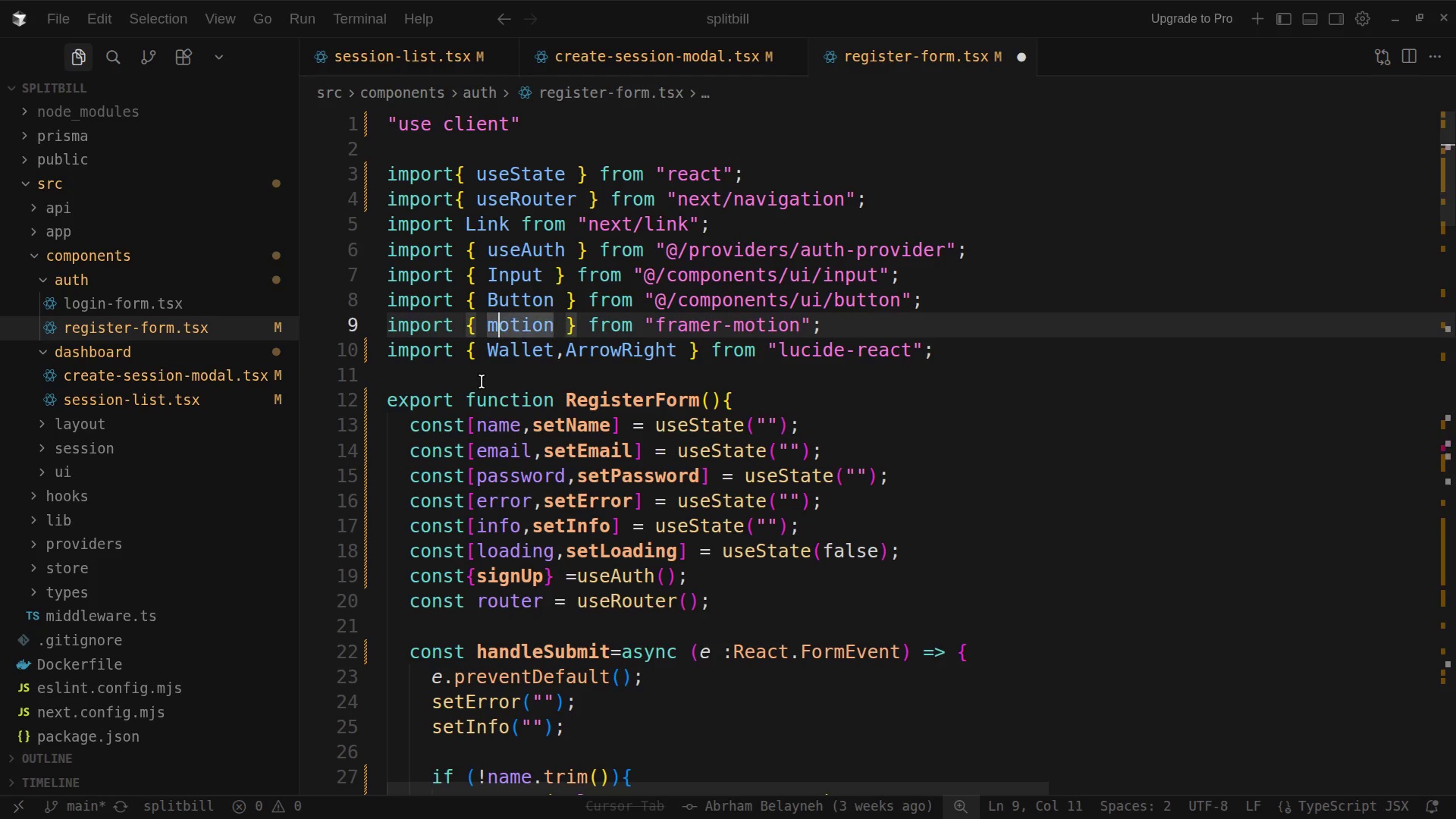 
key(ArrowDown)
 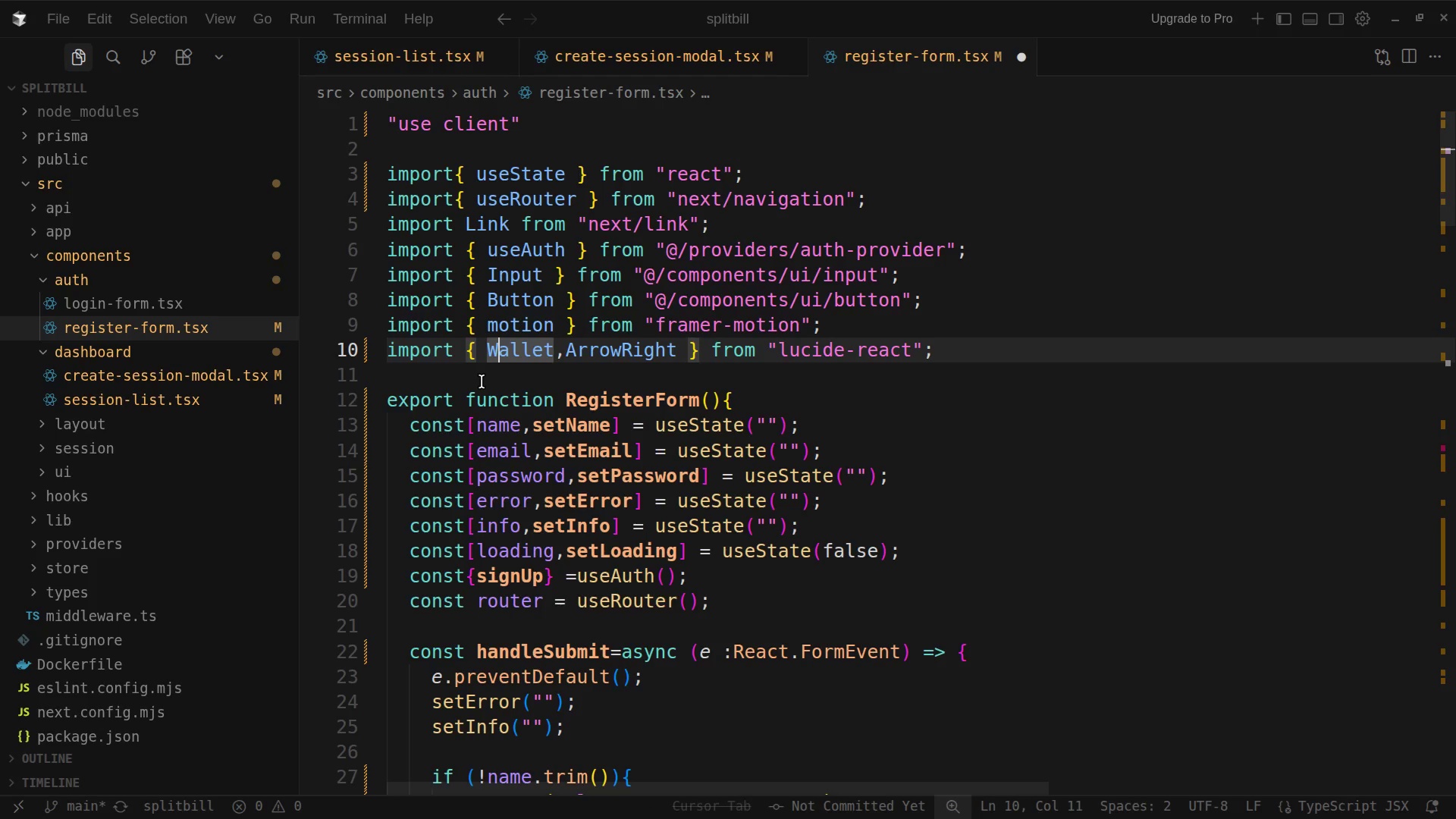 
key(ArrowRight)
 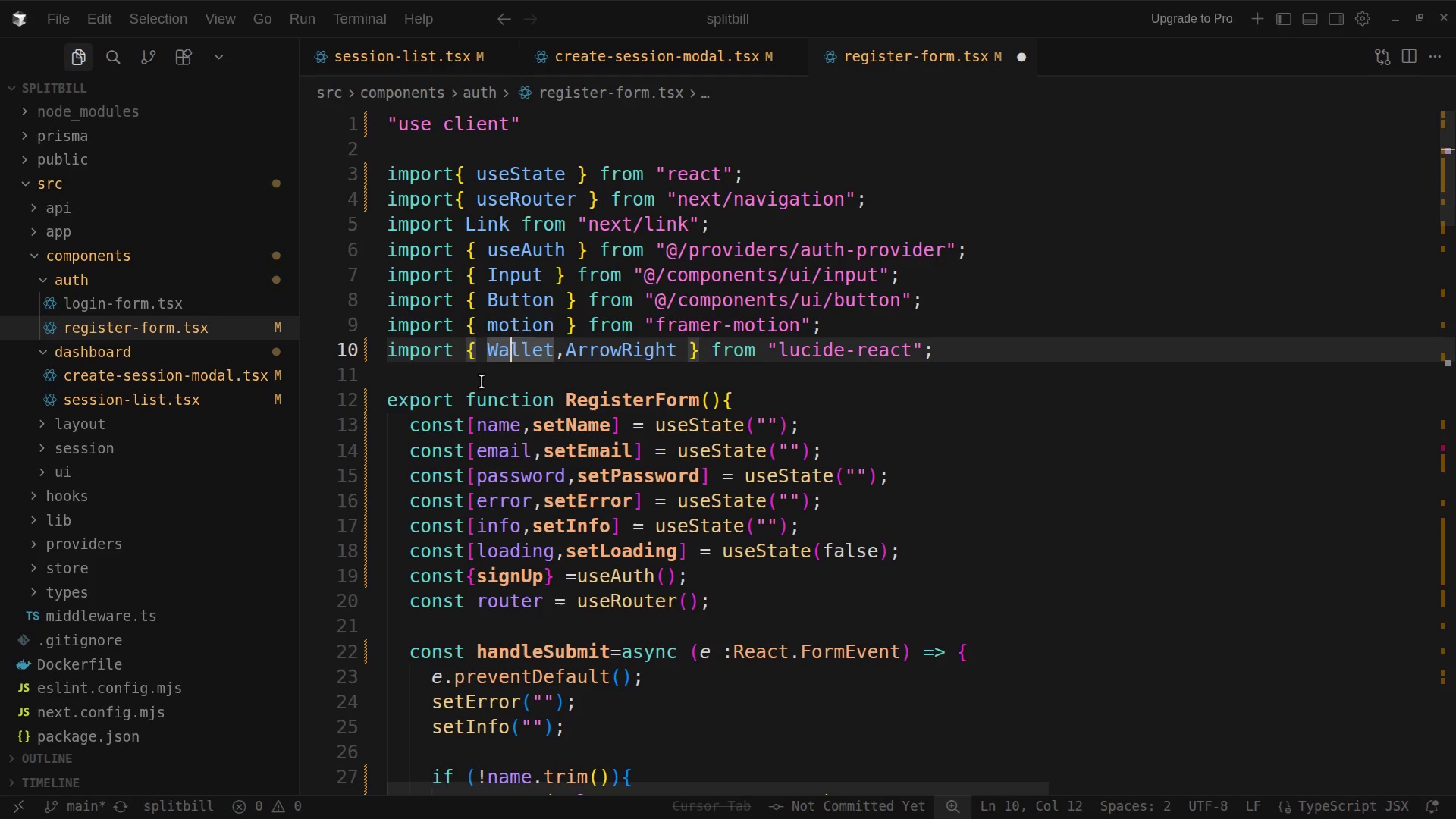 
key(ArrowRight)
 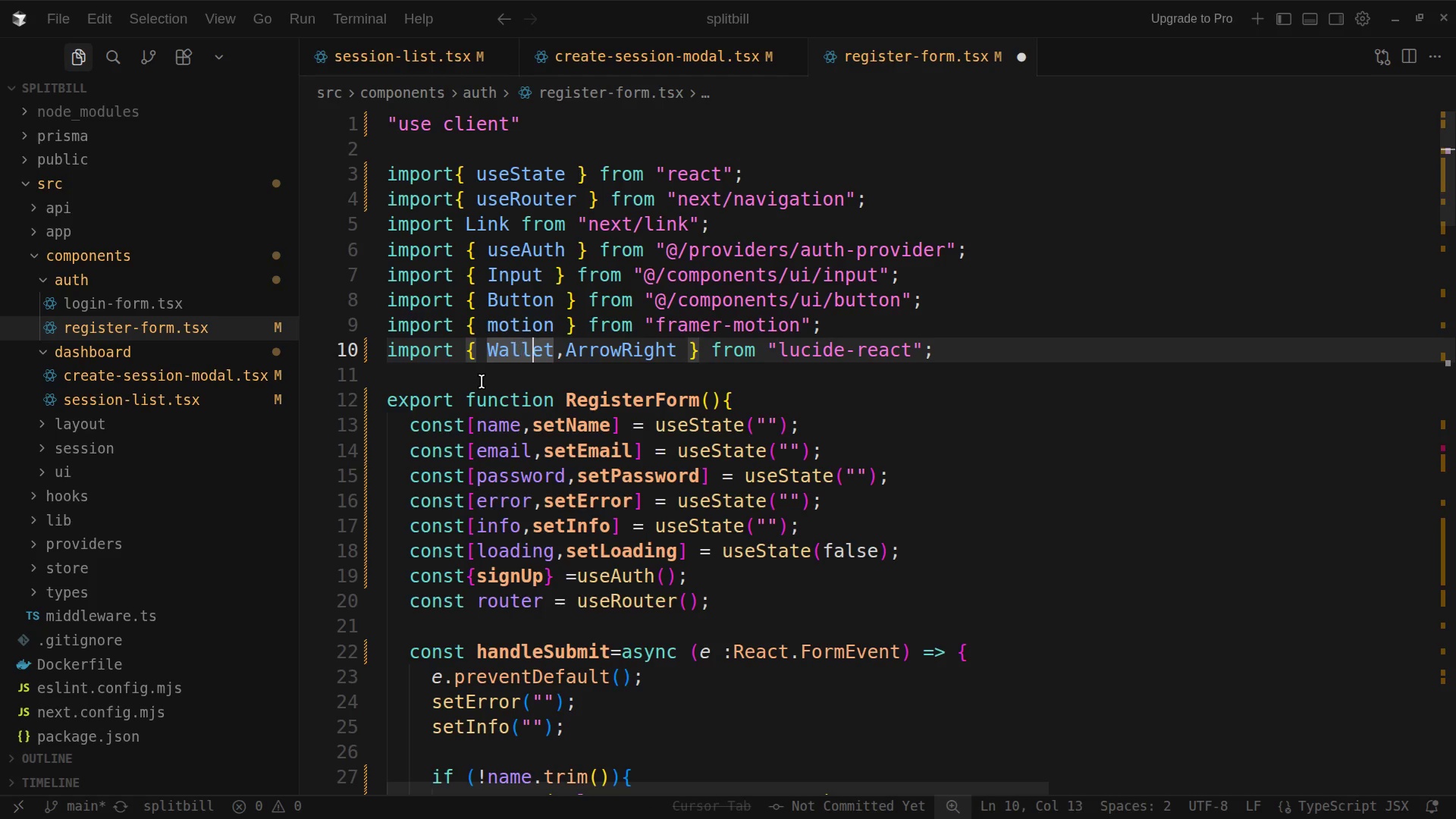 
key(ArrowRight)
 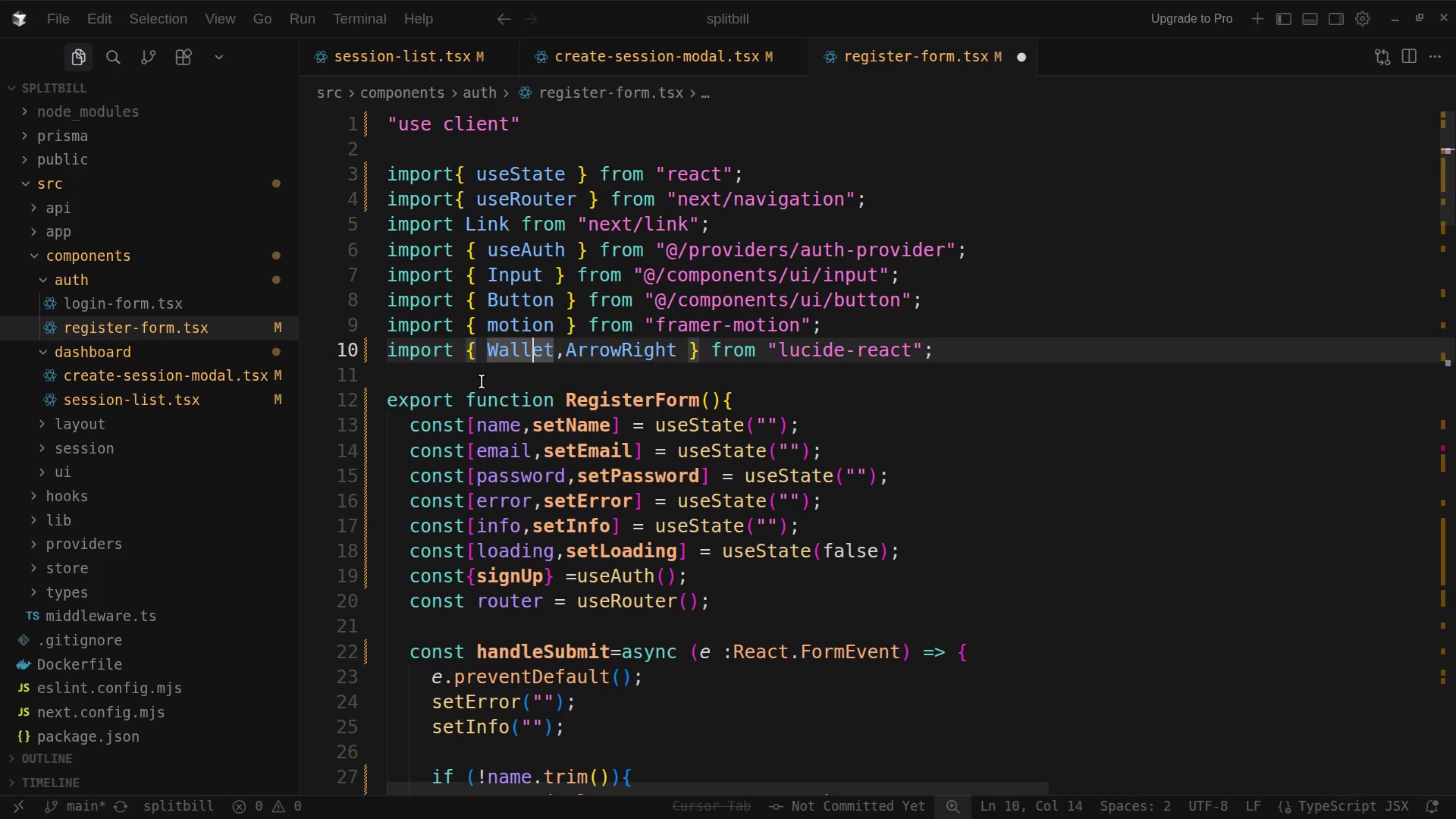 
key(ArrowRight)
 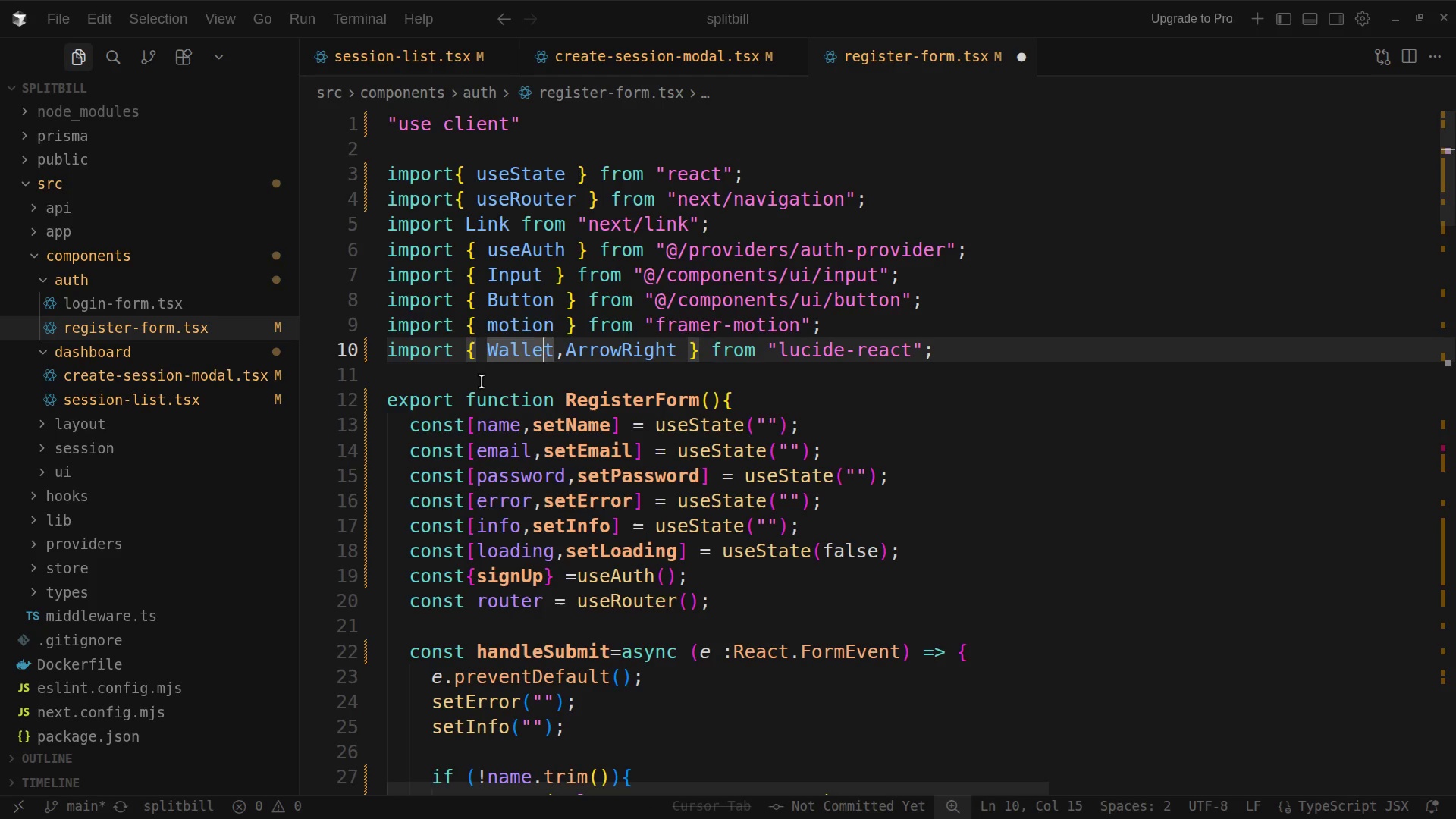 
key(ArrowRight)
 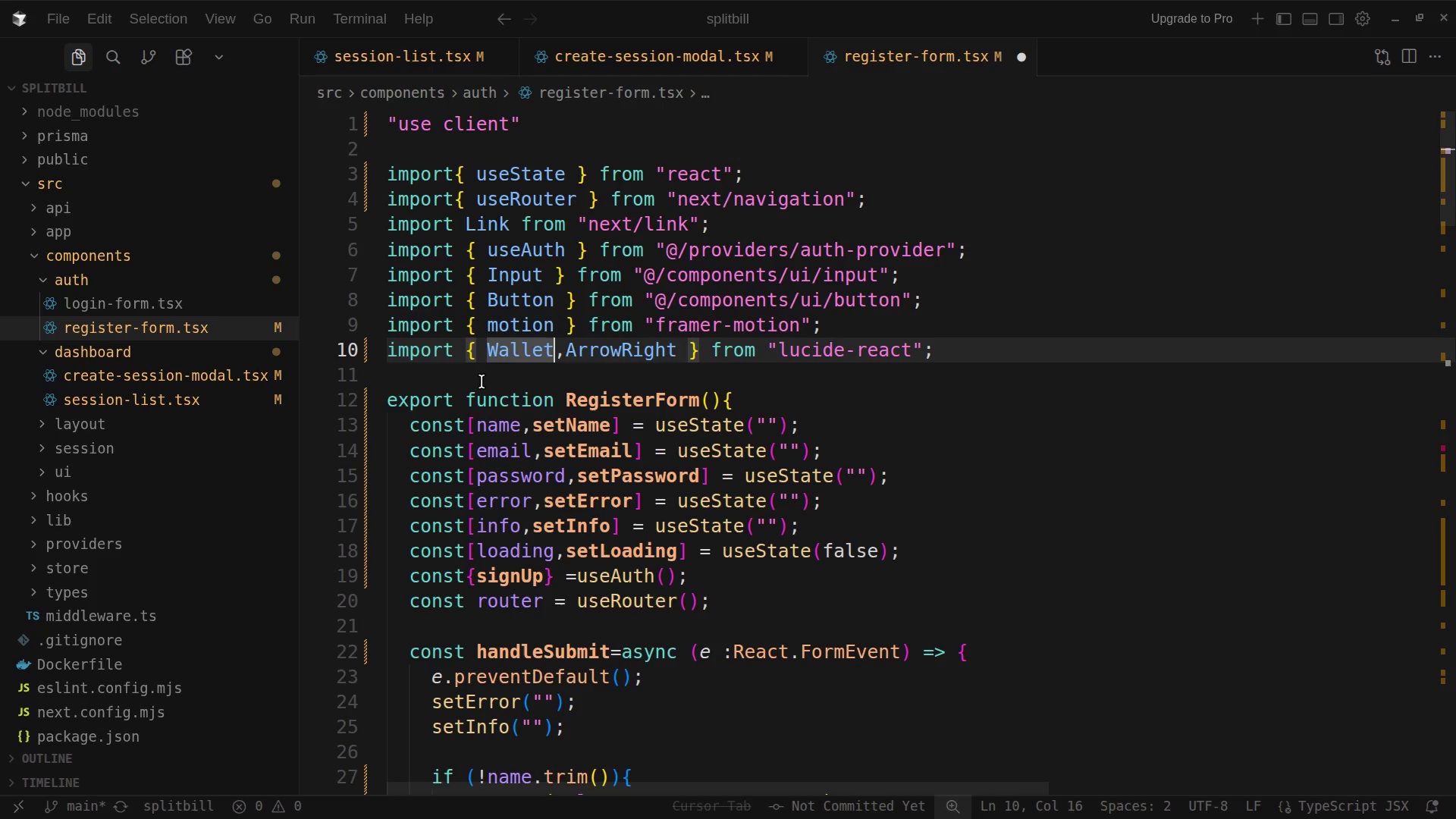 
key(ArrowRight)
 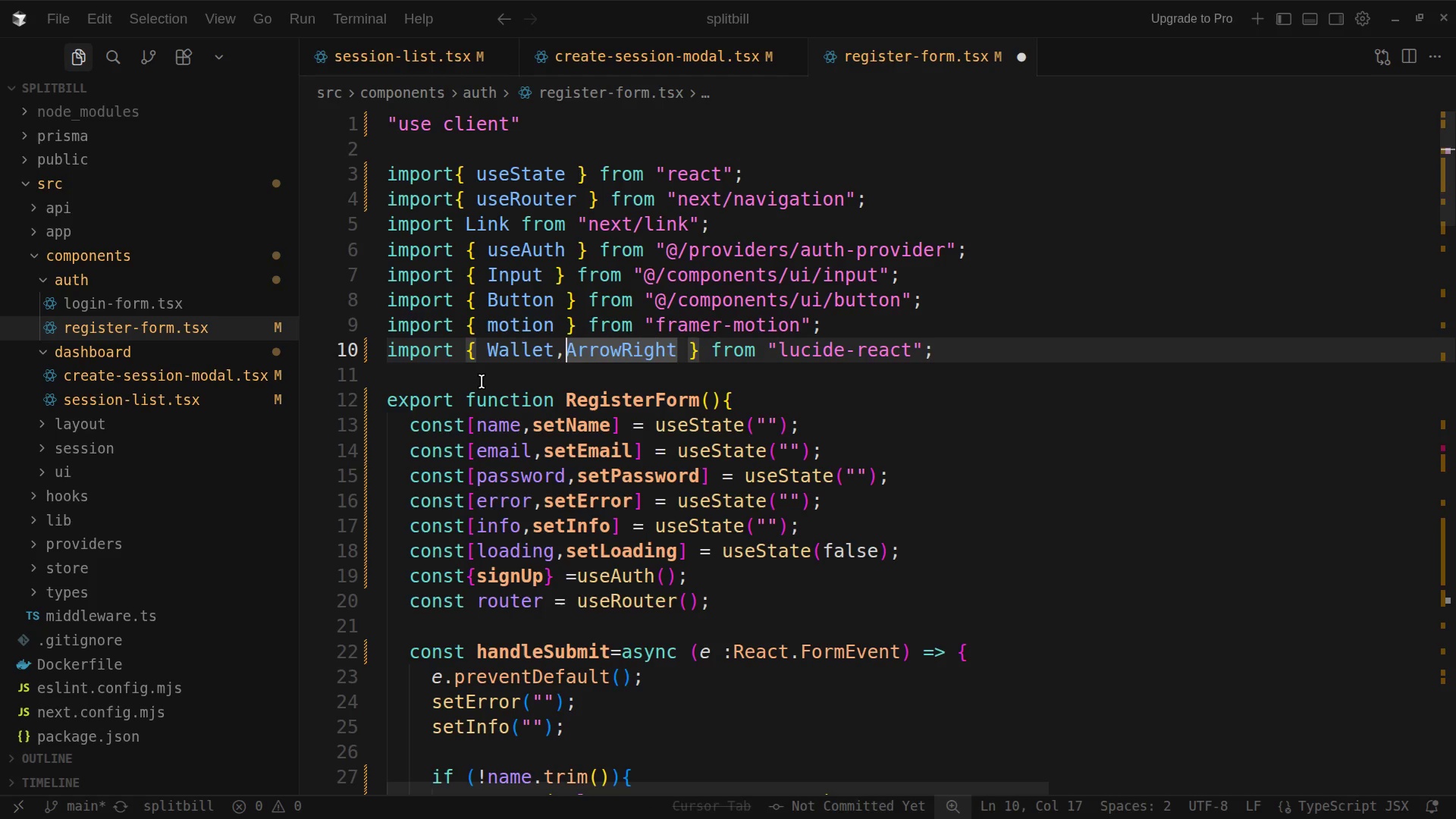 
key(Space)
 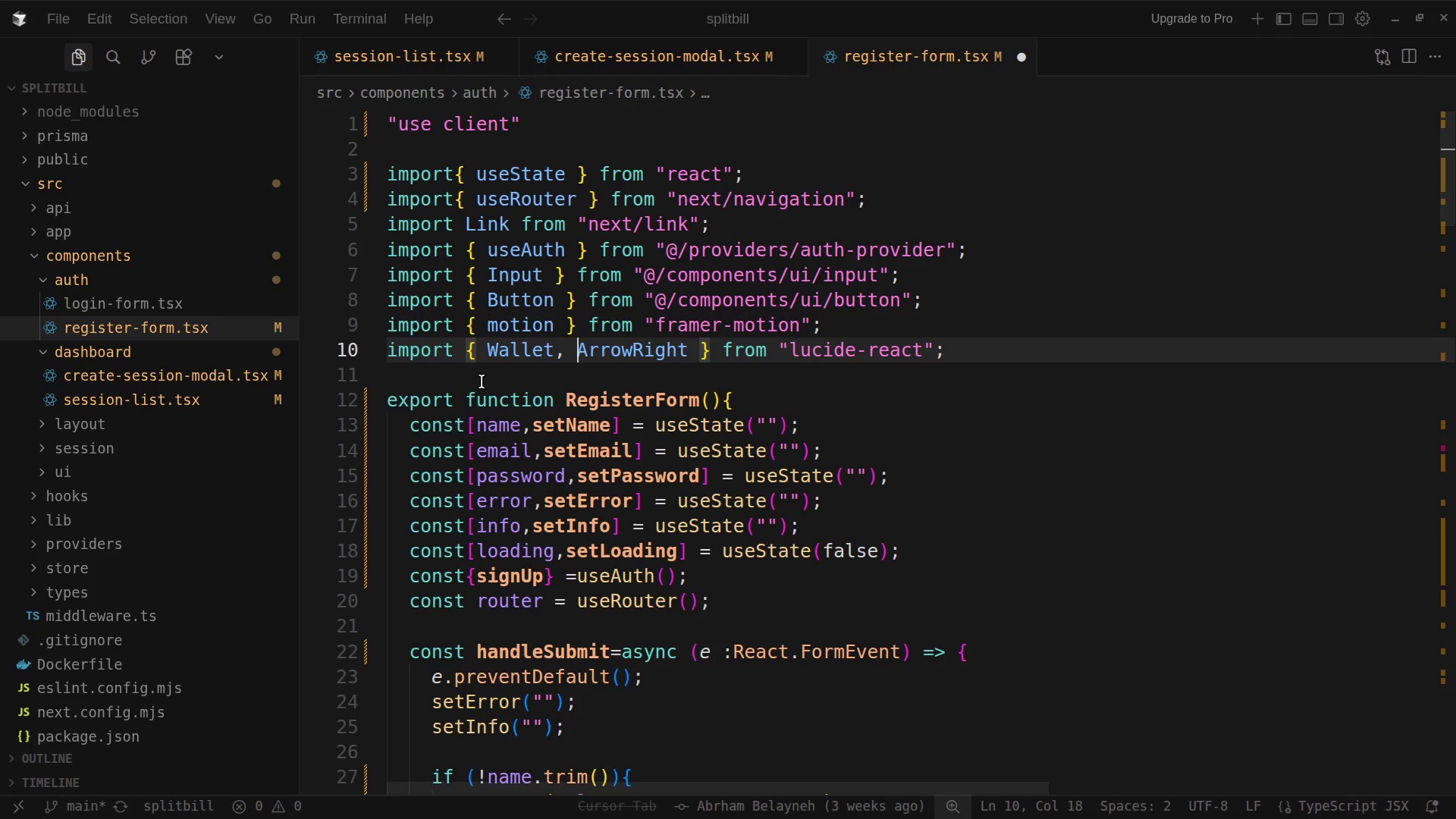 
key(ArrowDown)
 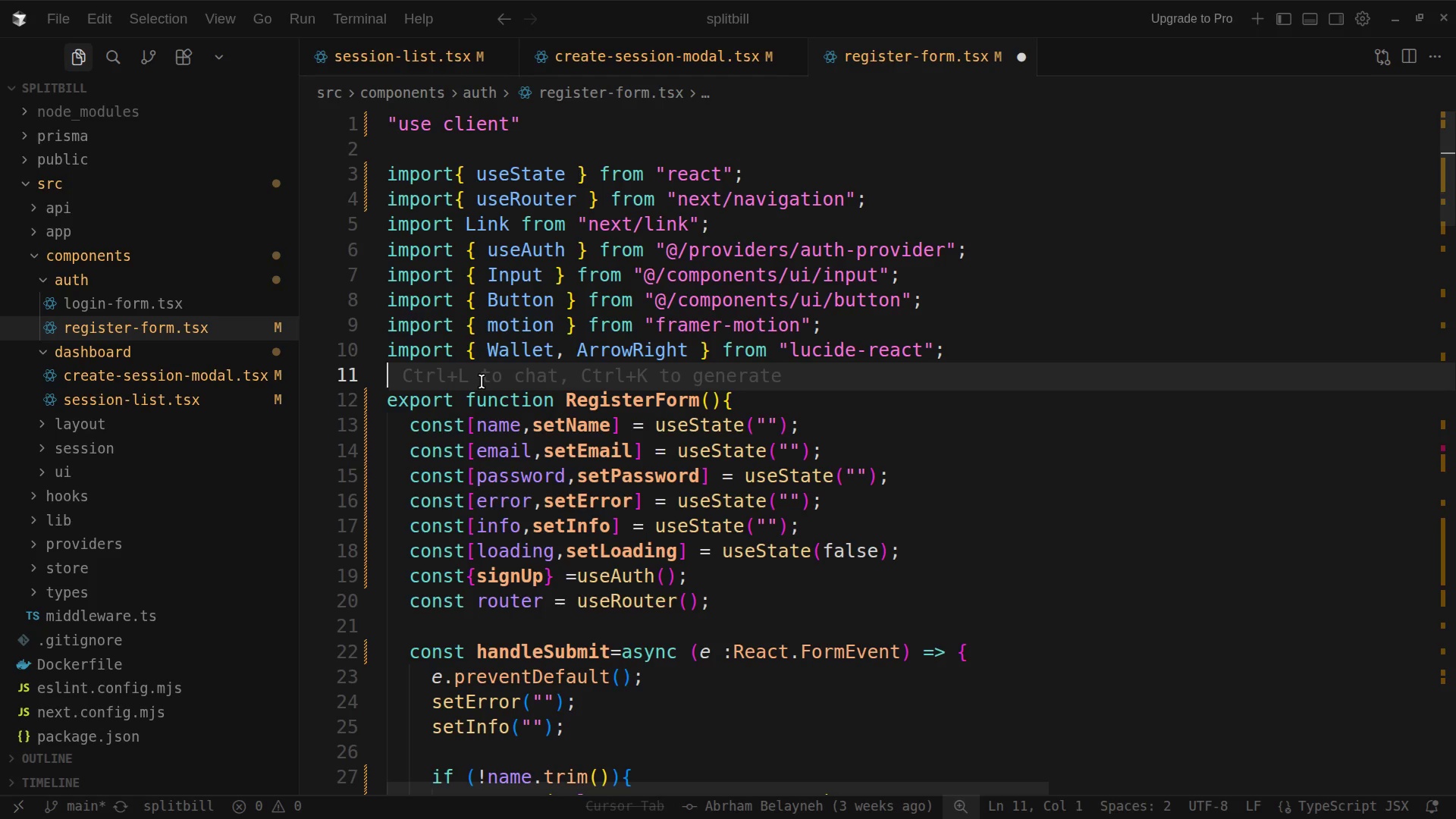 
key(ArrowDown)
 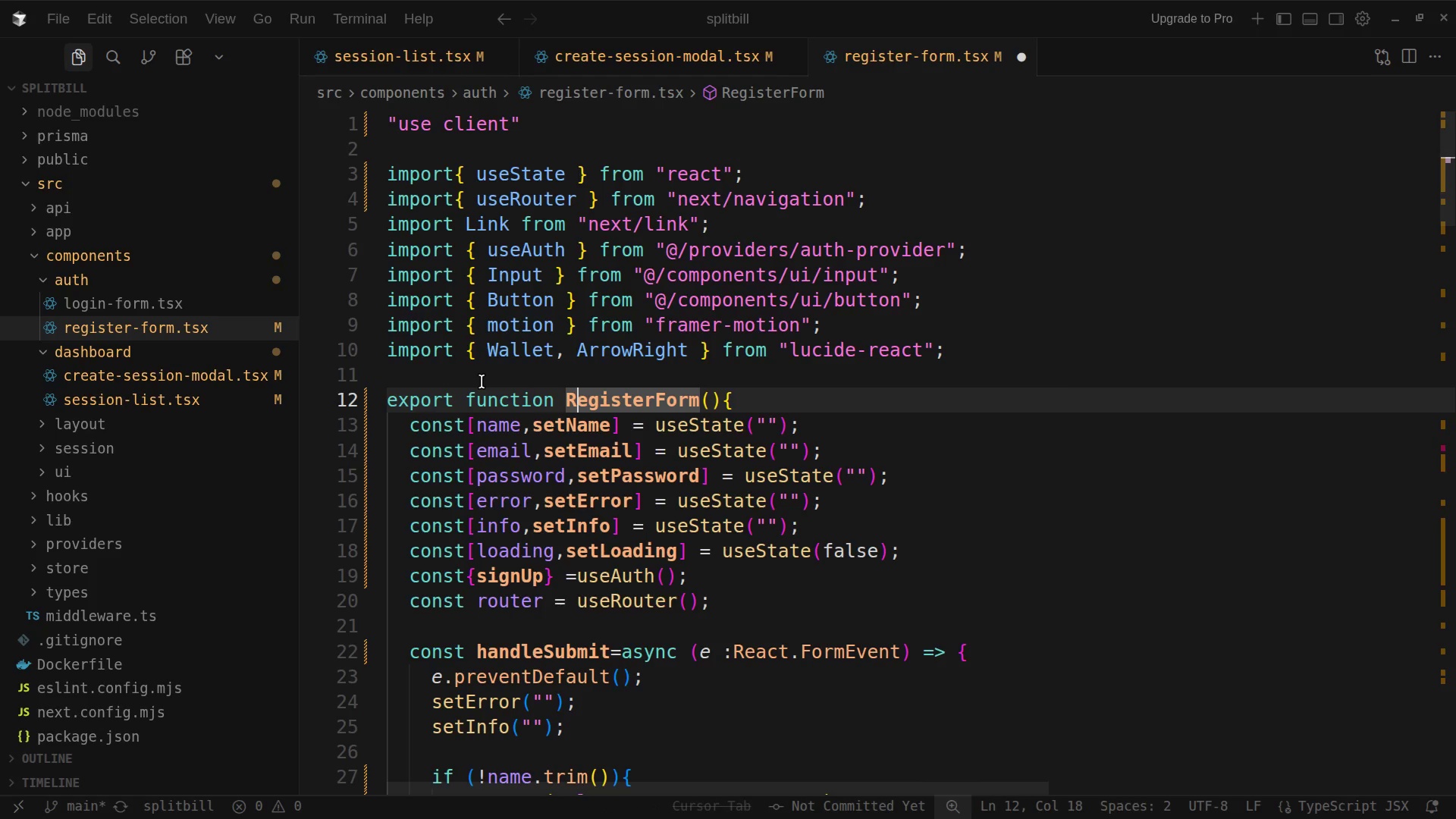 
key(ArrowDown)
 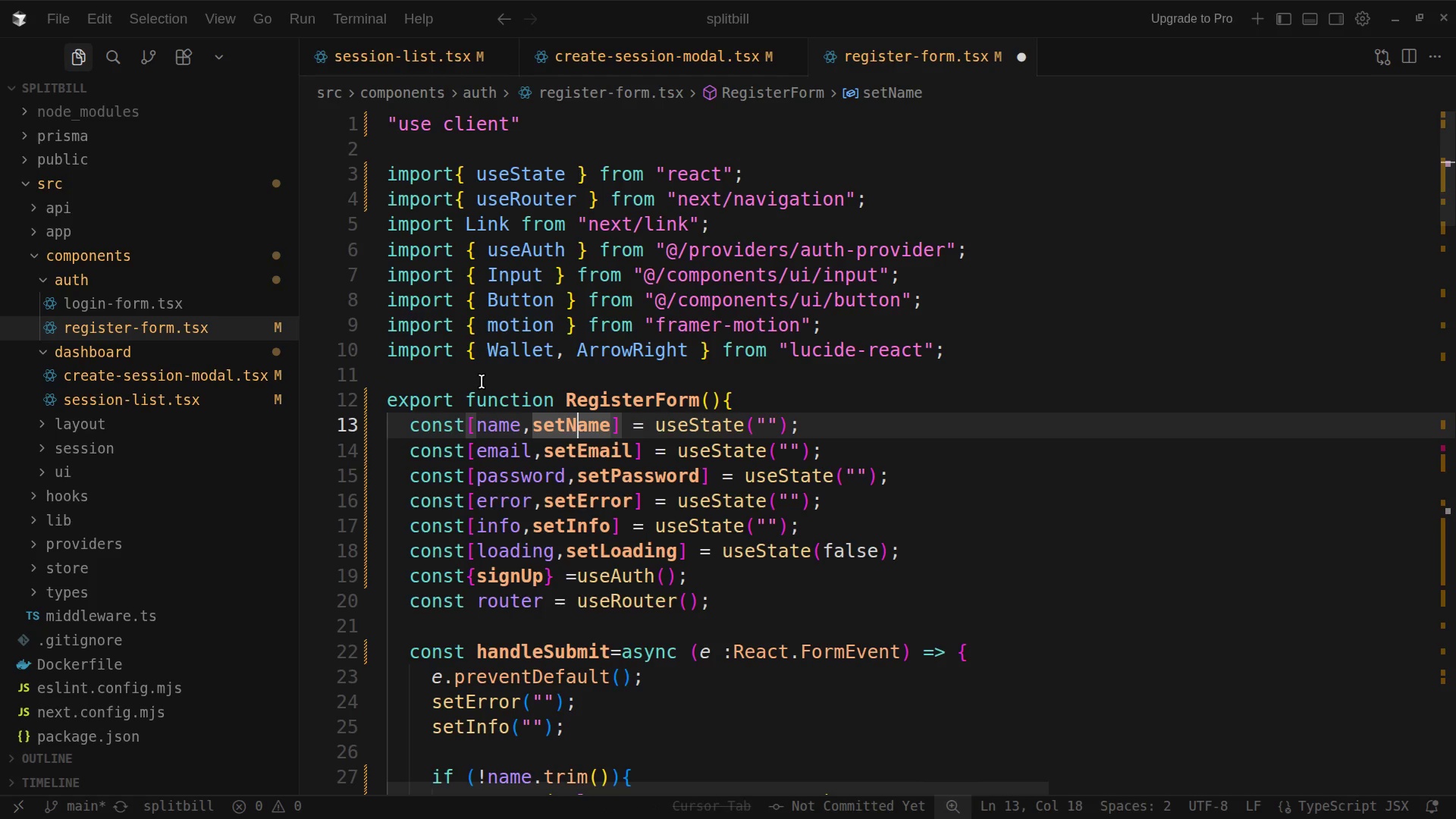 
key(ArrowLeft)
 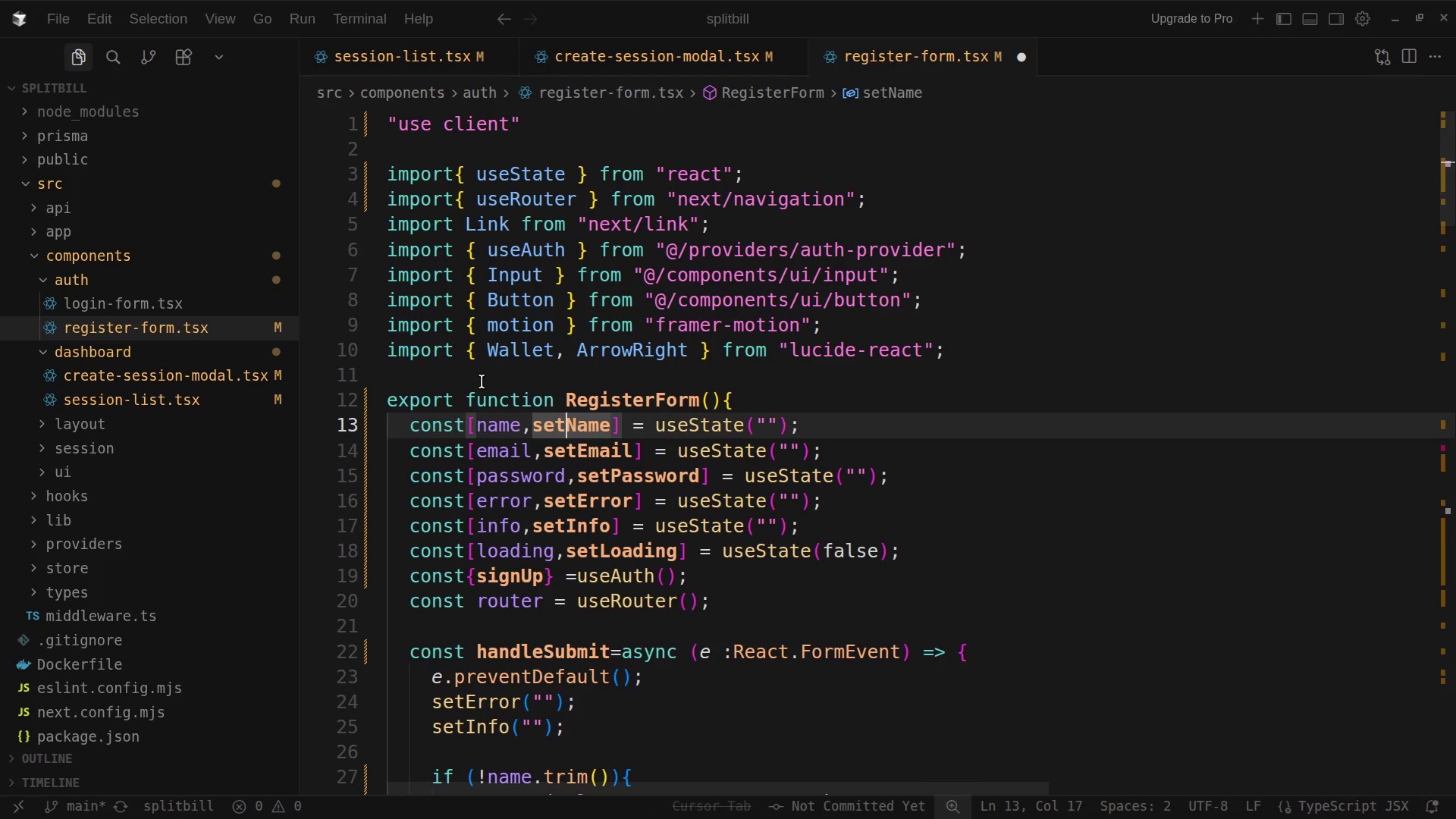 
key(ArrowLeft)
 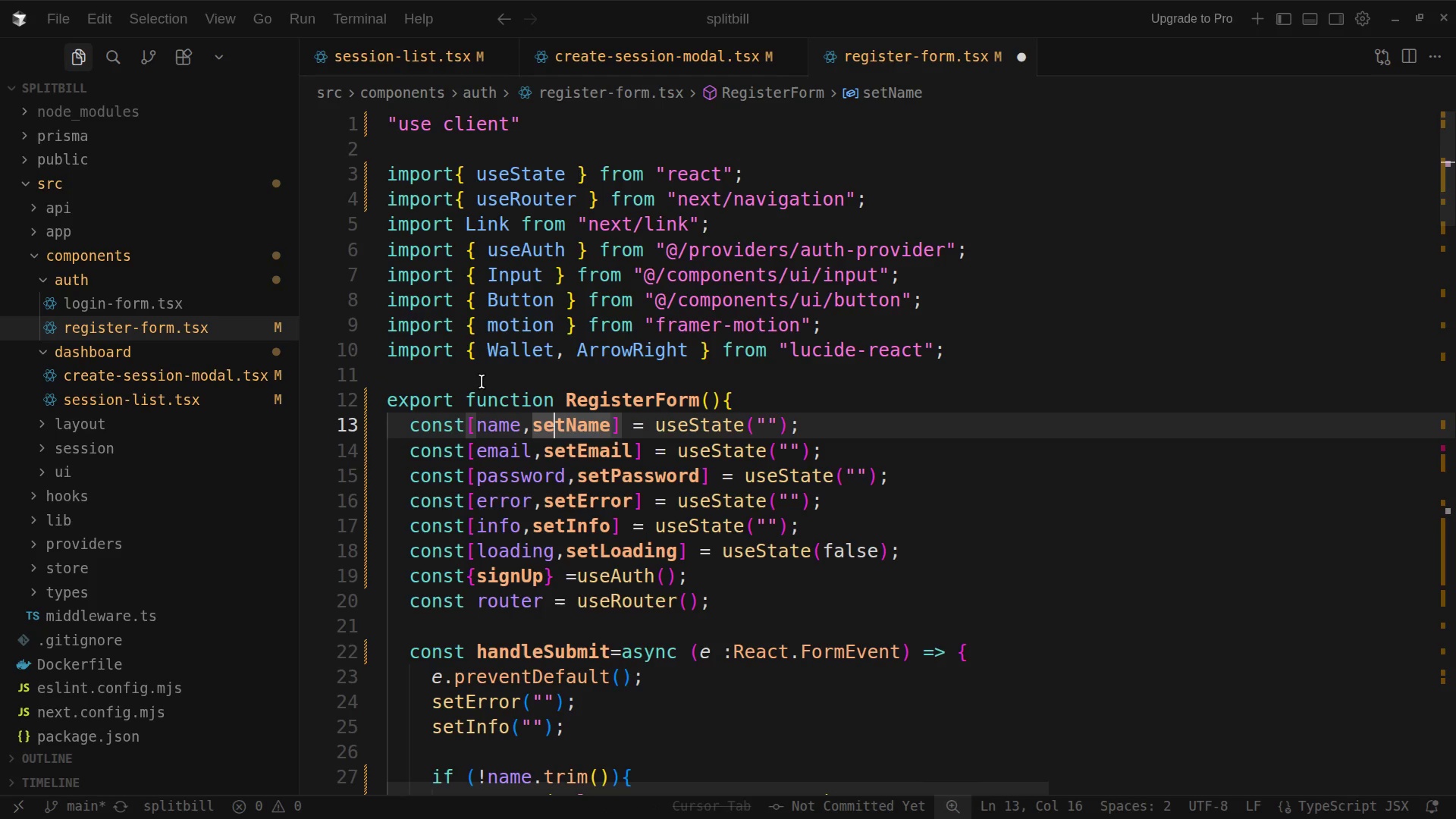 
key(ArrowLeft)
 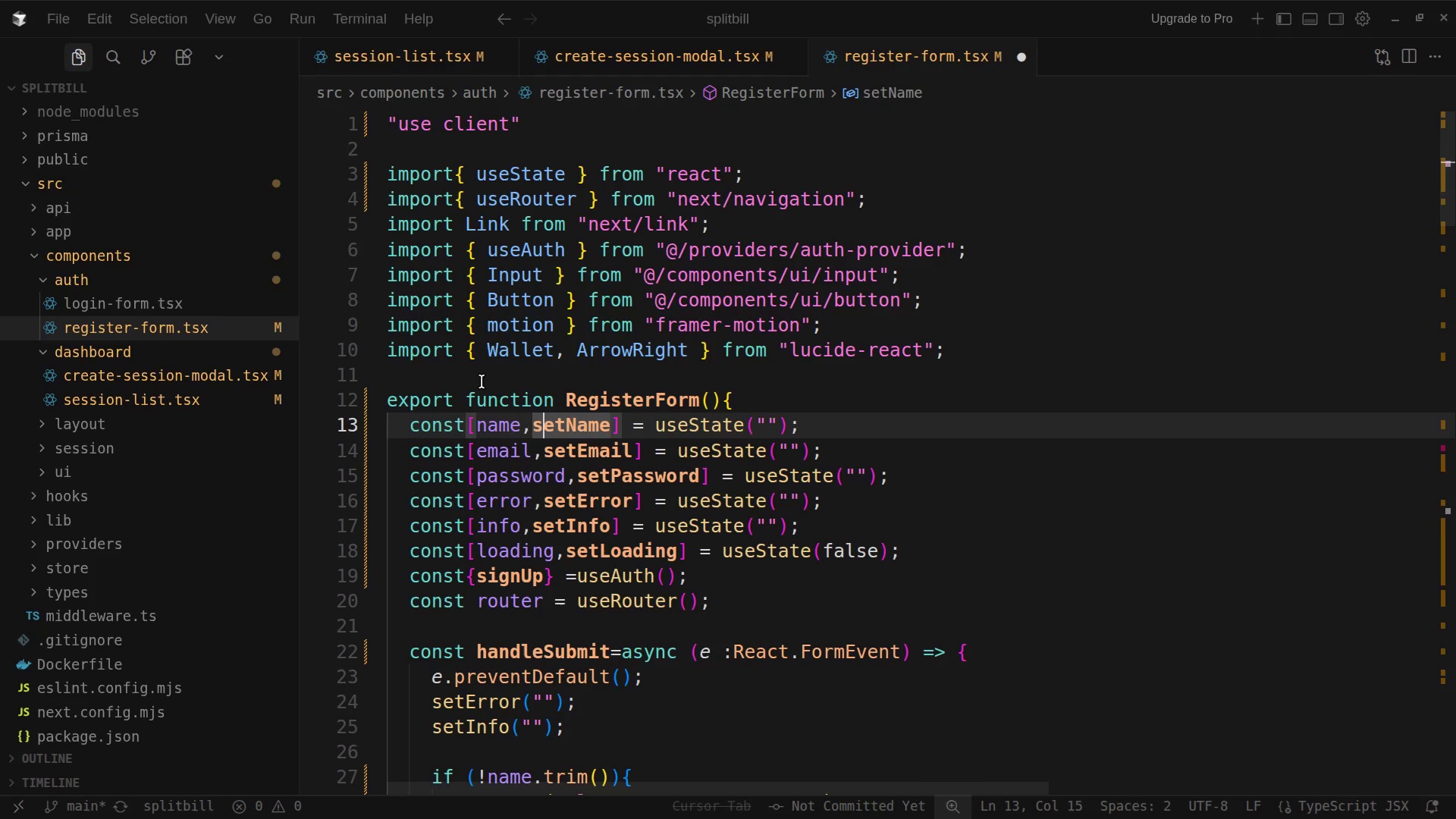 
key(ArrowLeft)
 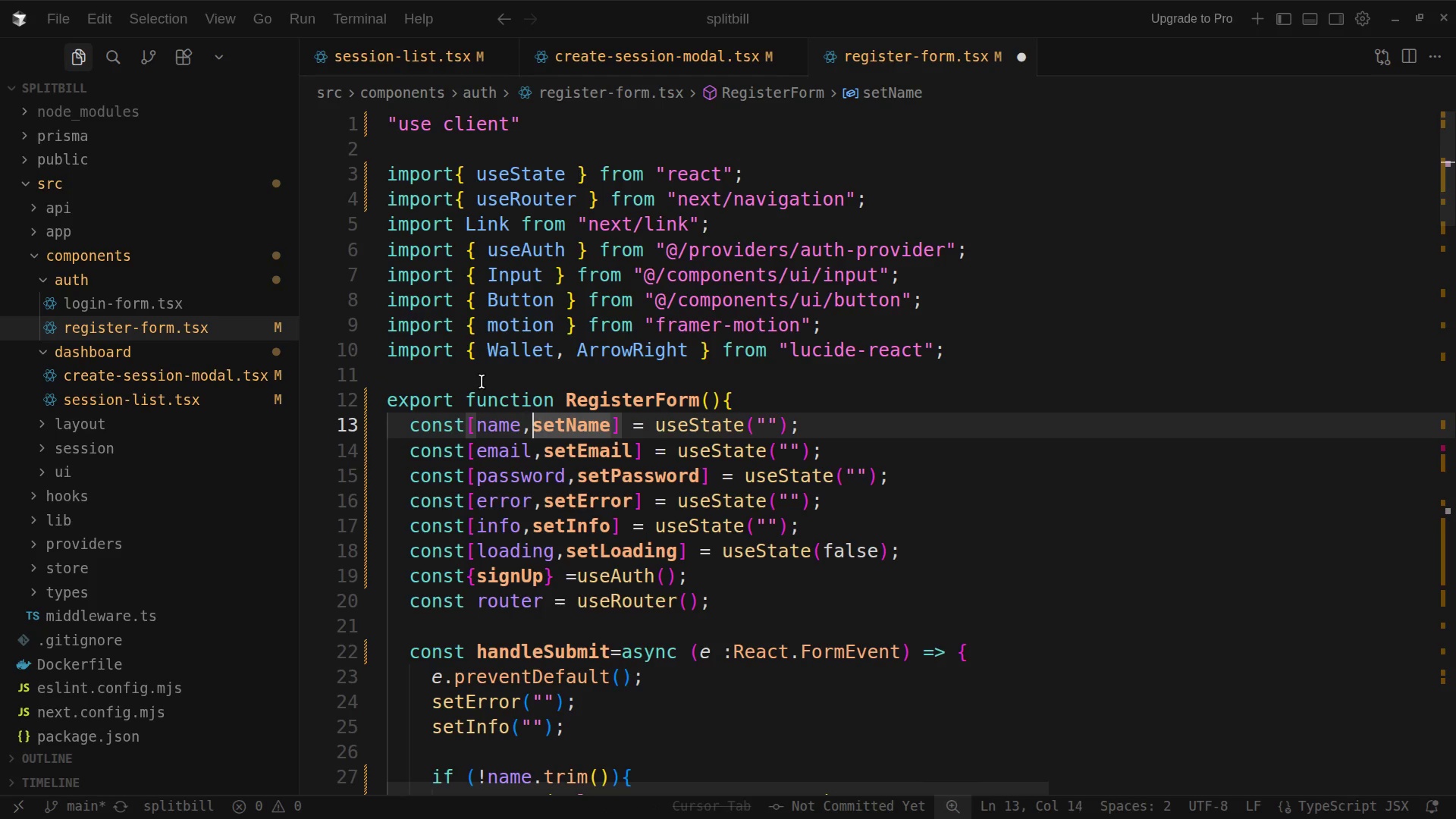 
key(ArrowLeft)
 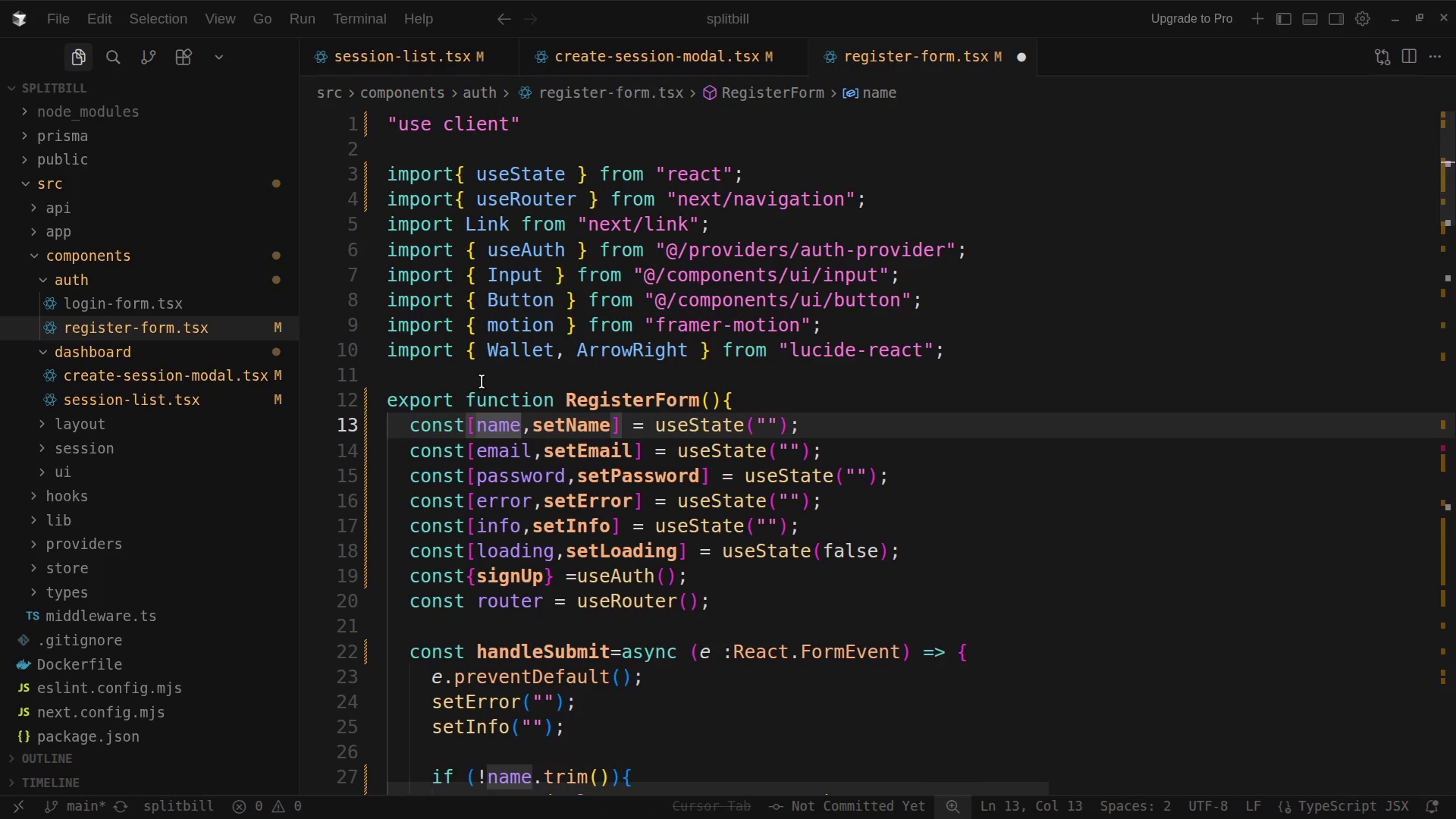 
key(ArrowRight)
 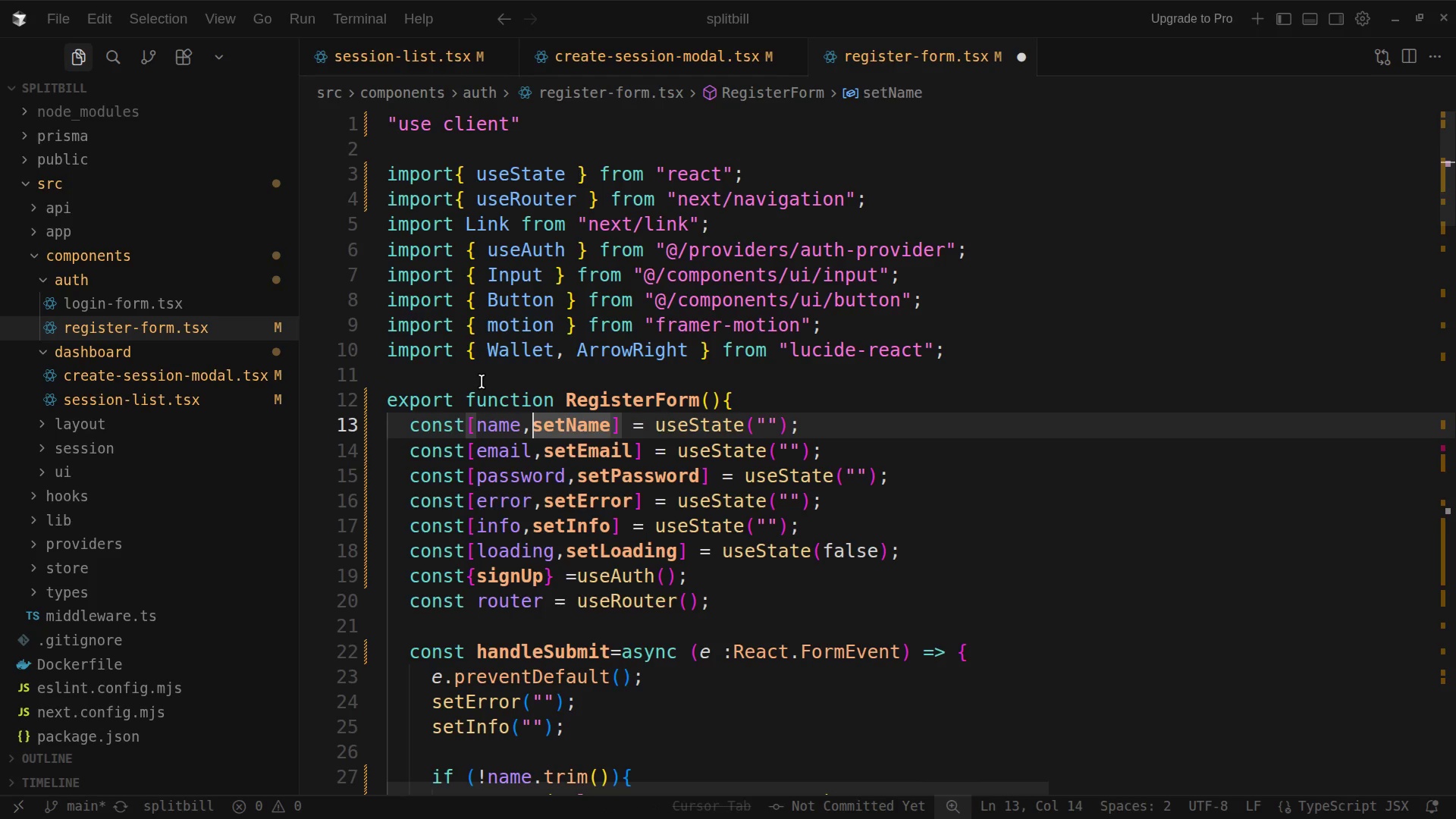 
key(Space)
 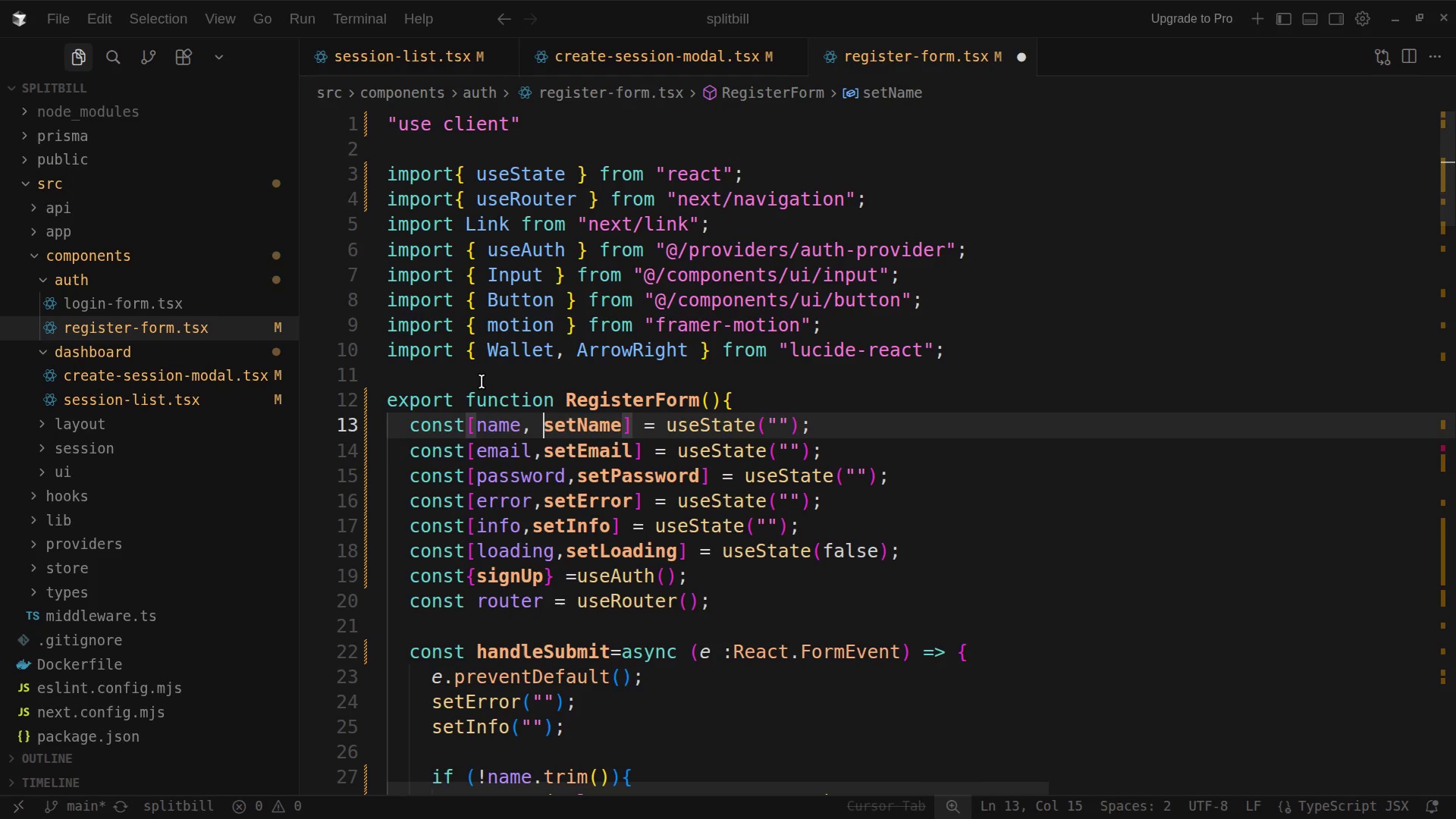 
key(ArrowDown)
 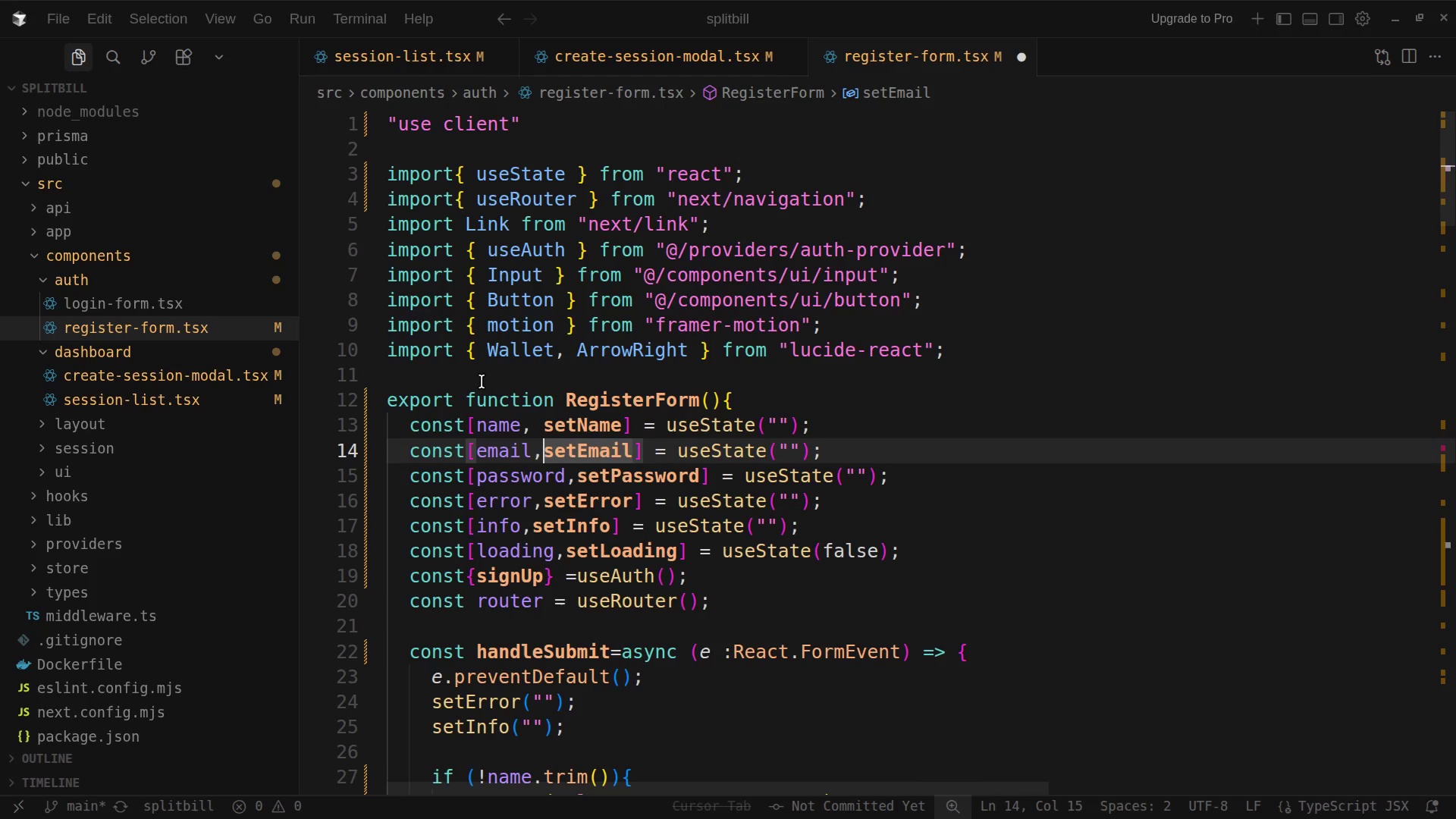 
key(Space)
 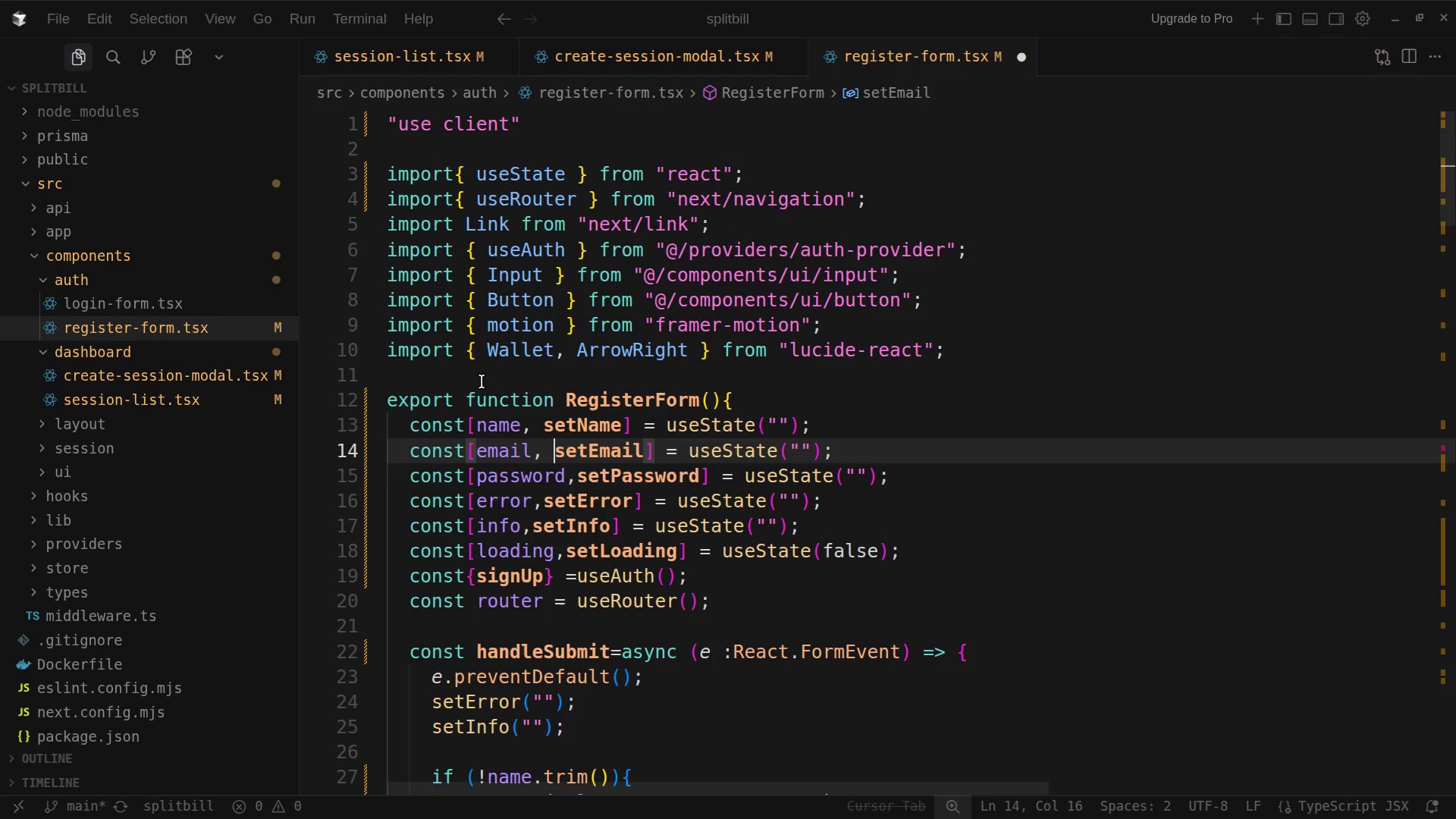 
key(ArrowDown)
 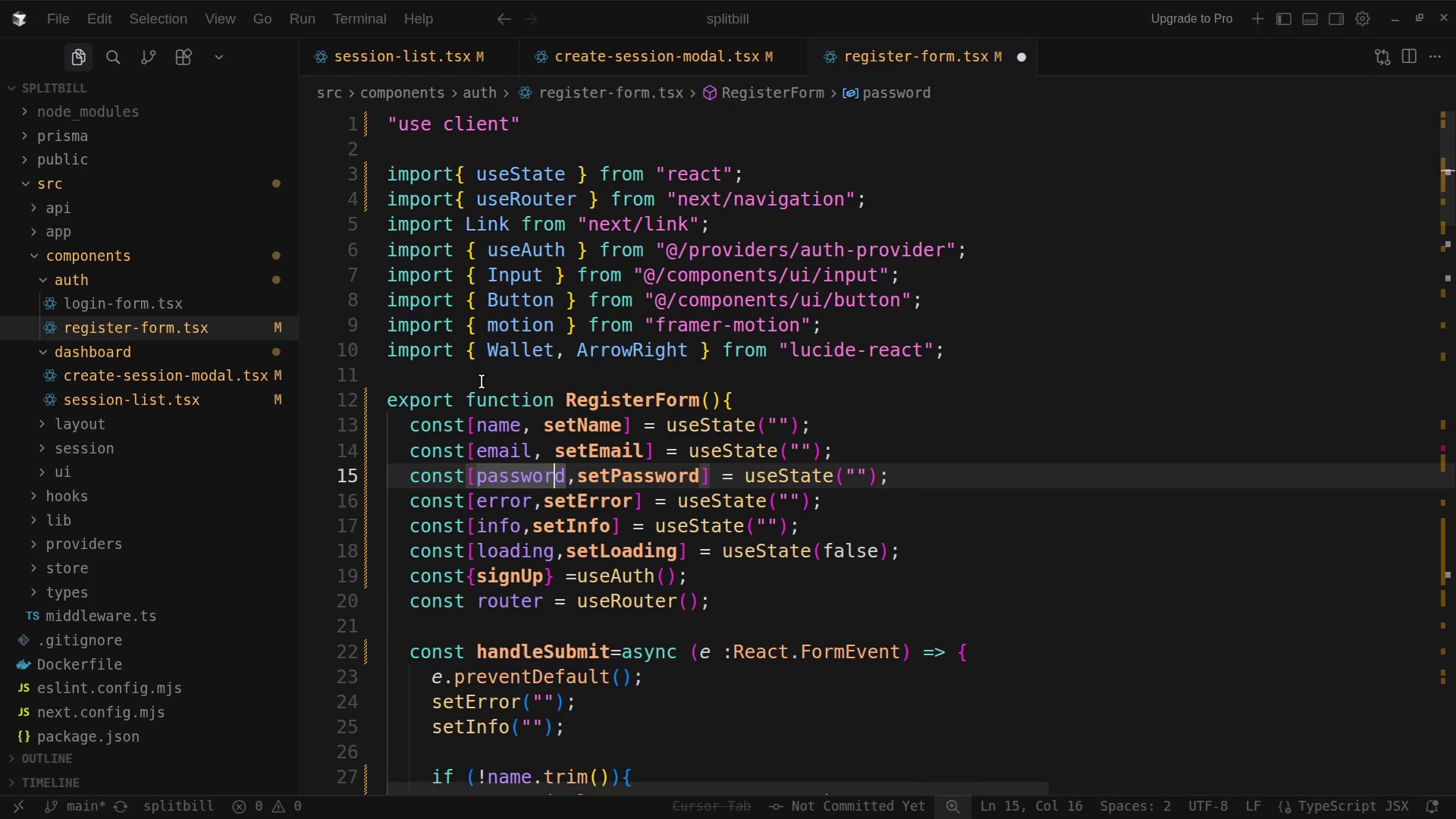 
key(ArrowRight)
 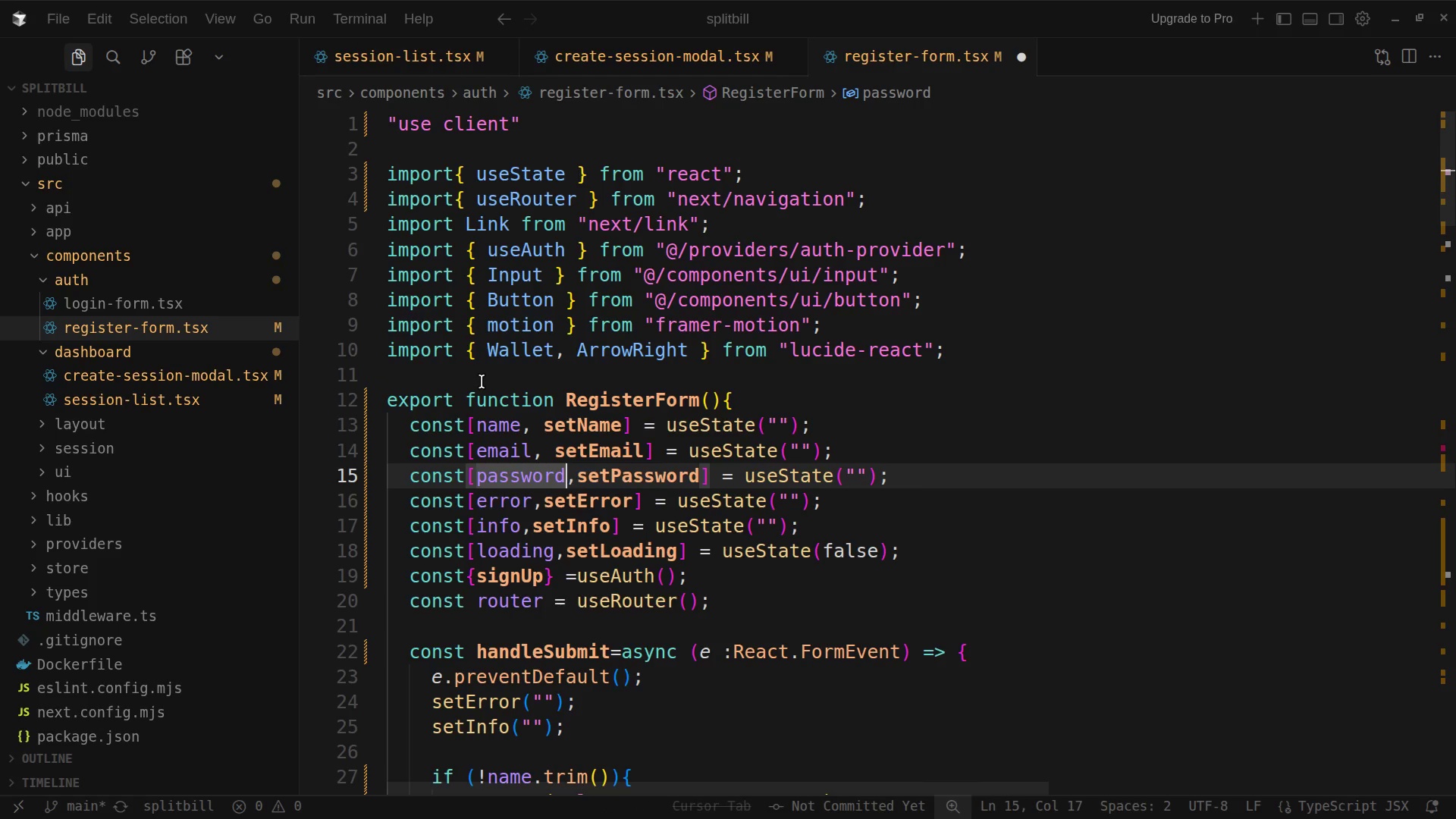 
key(ArrowRight)
 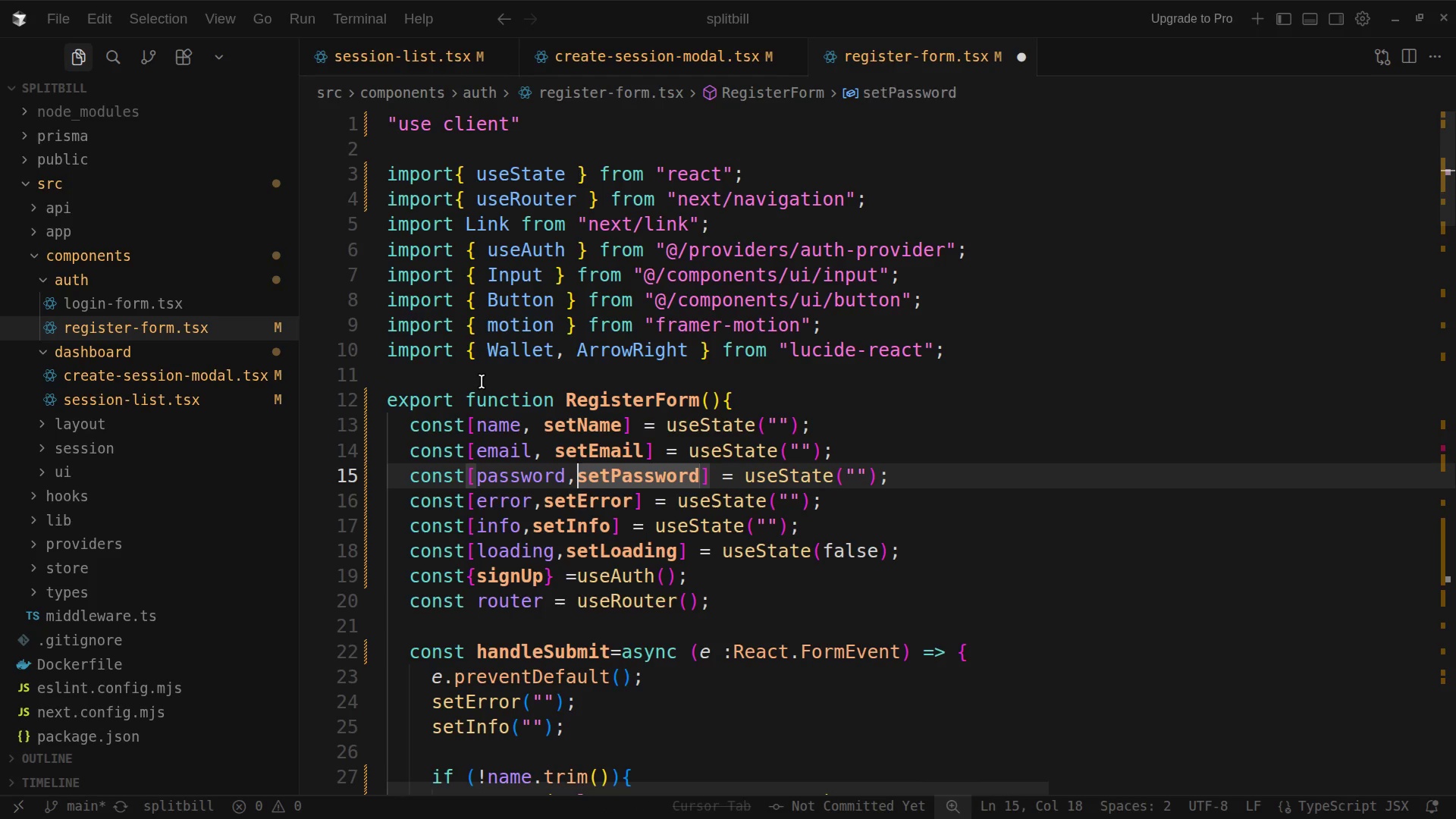 
key(Space)
 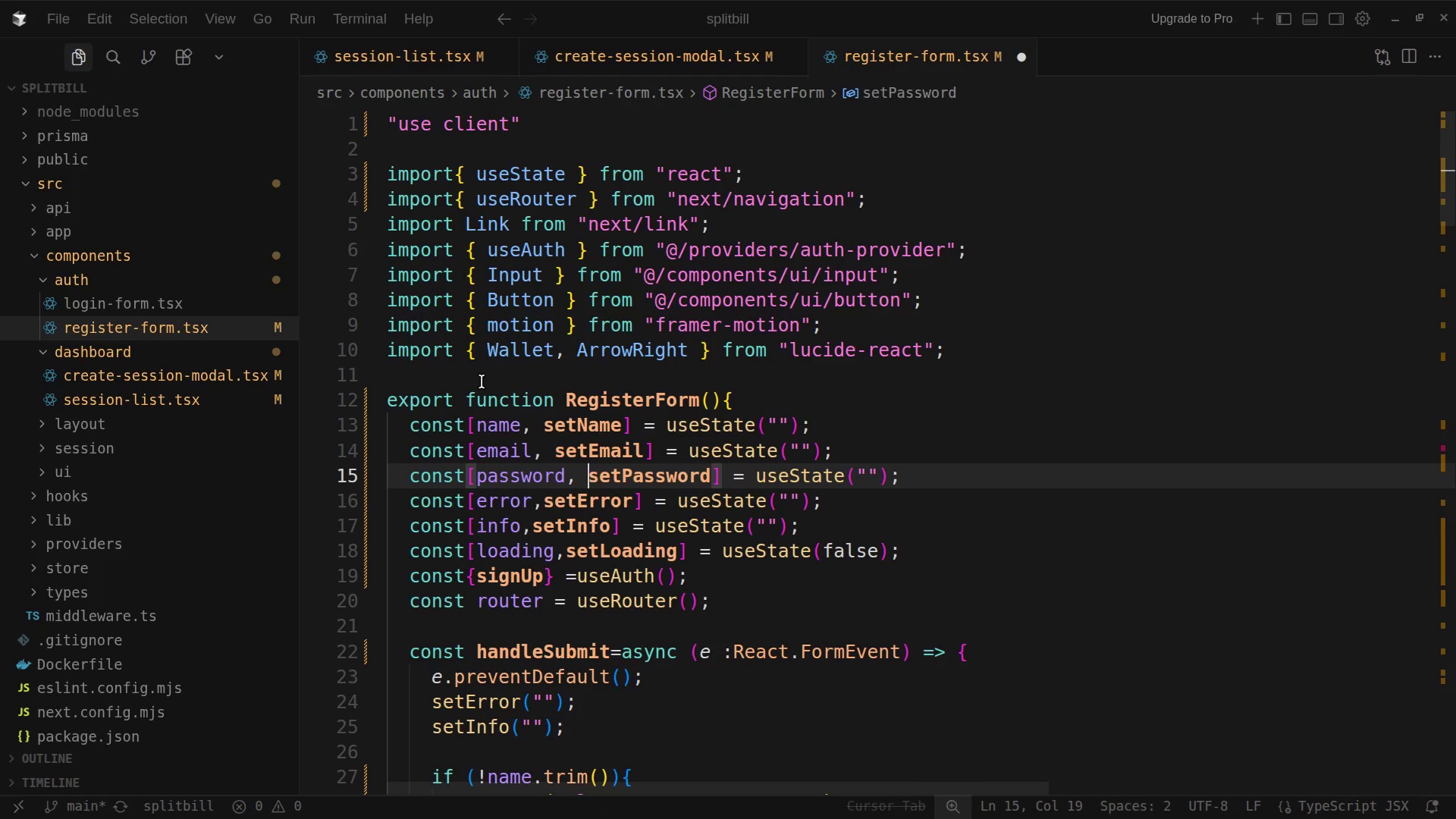 
key(ArrowDown)
 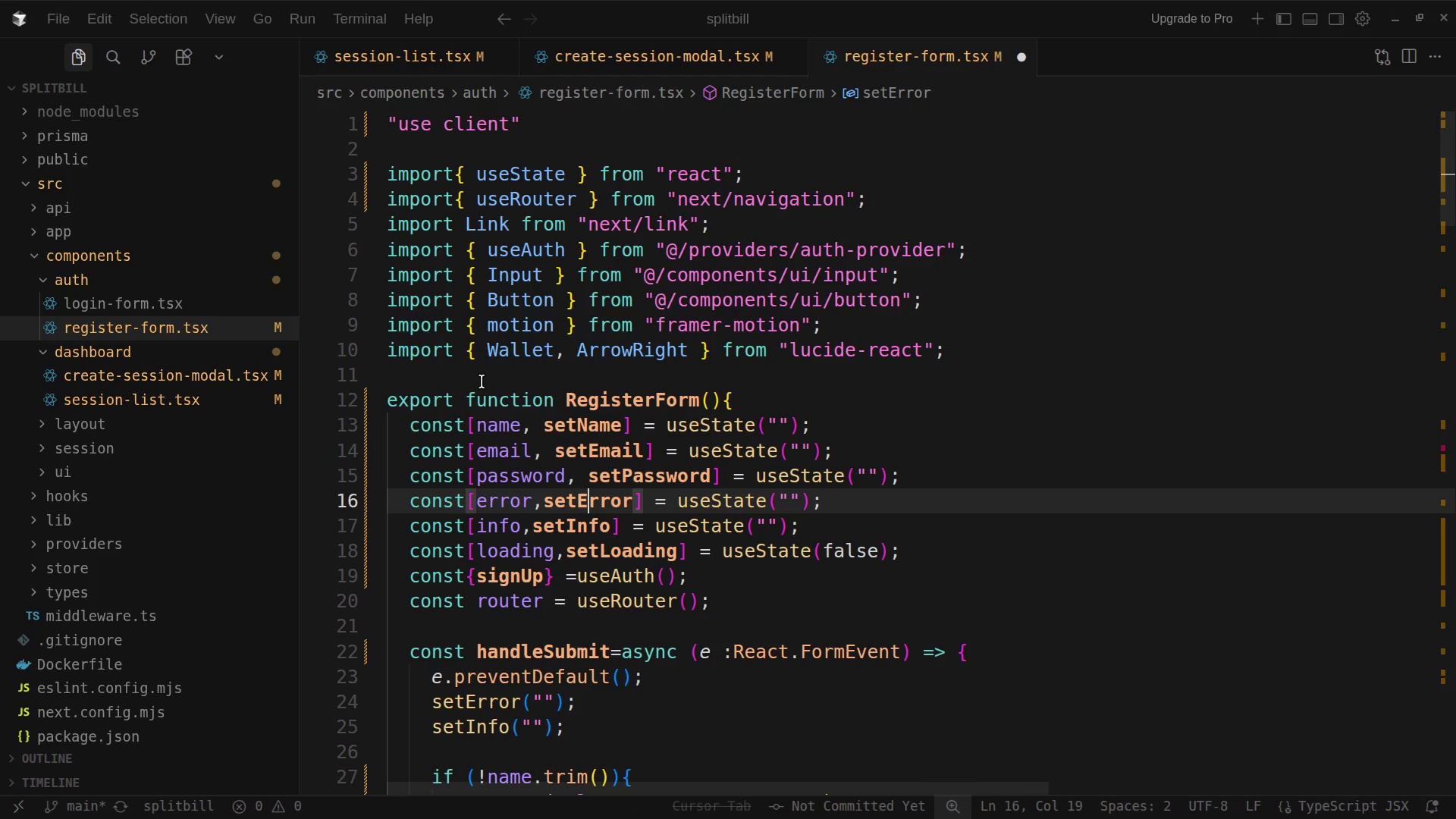 
key(ArrowLeft)
 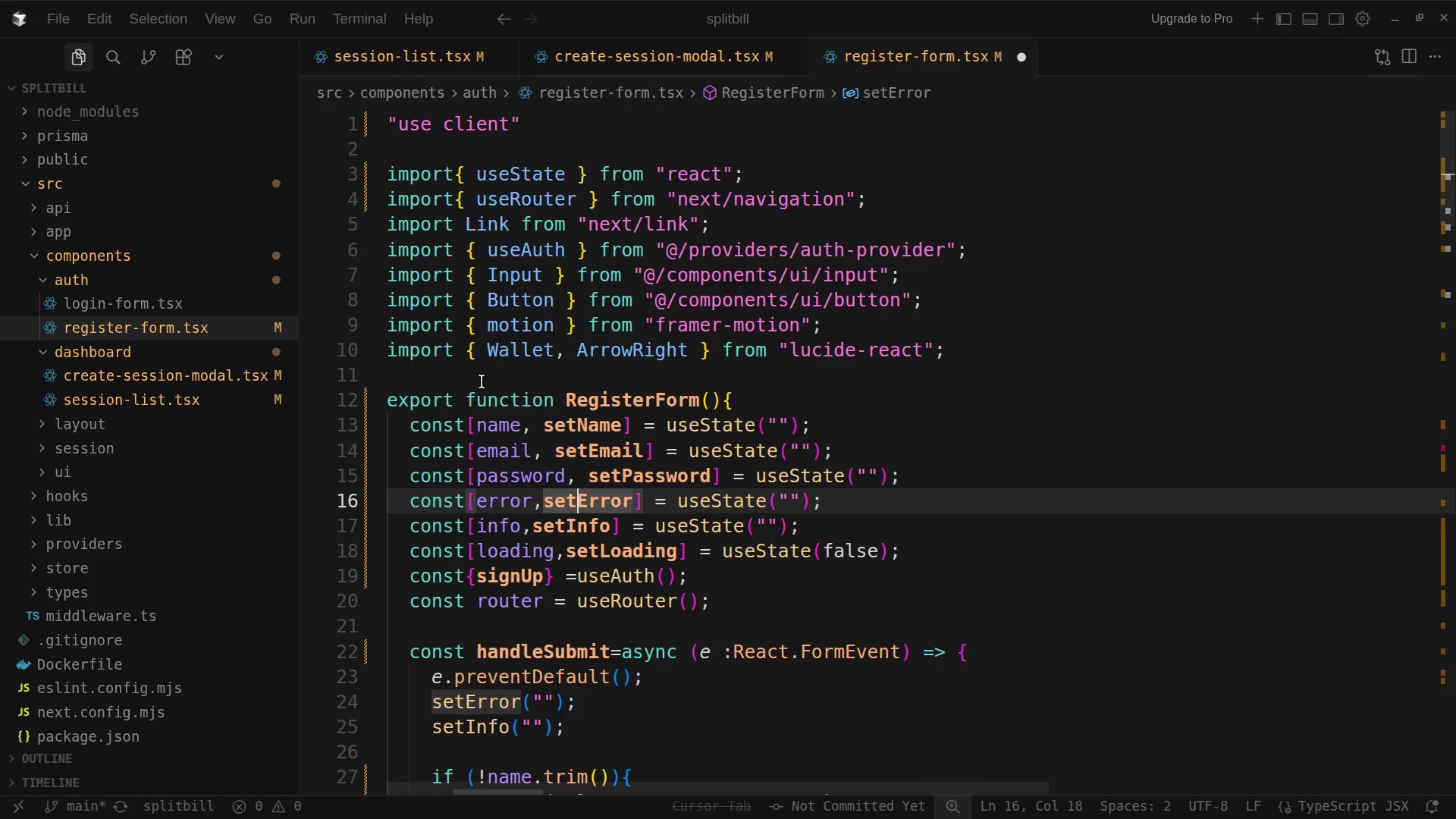 
key(ArrowLeft)
 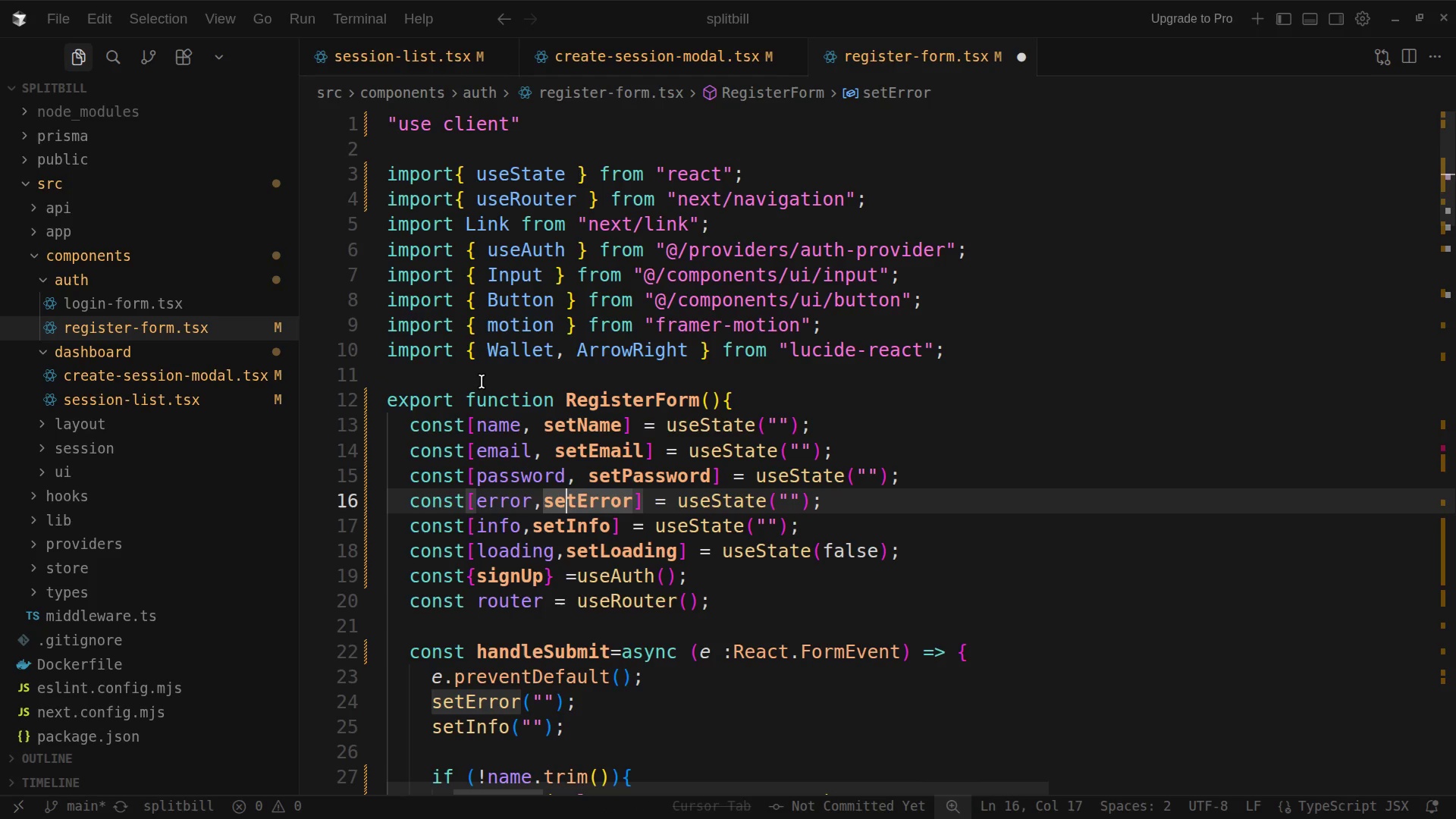 
key(ArrowLeft)
 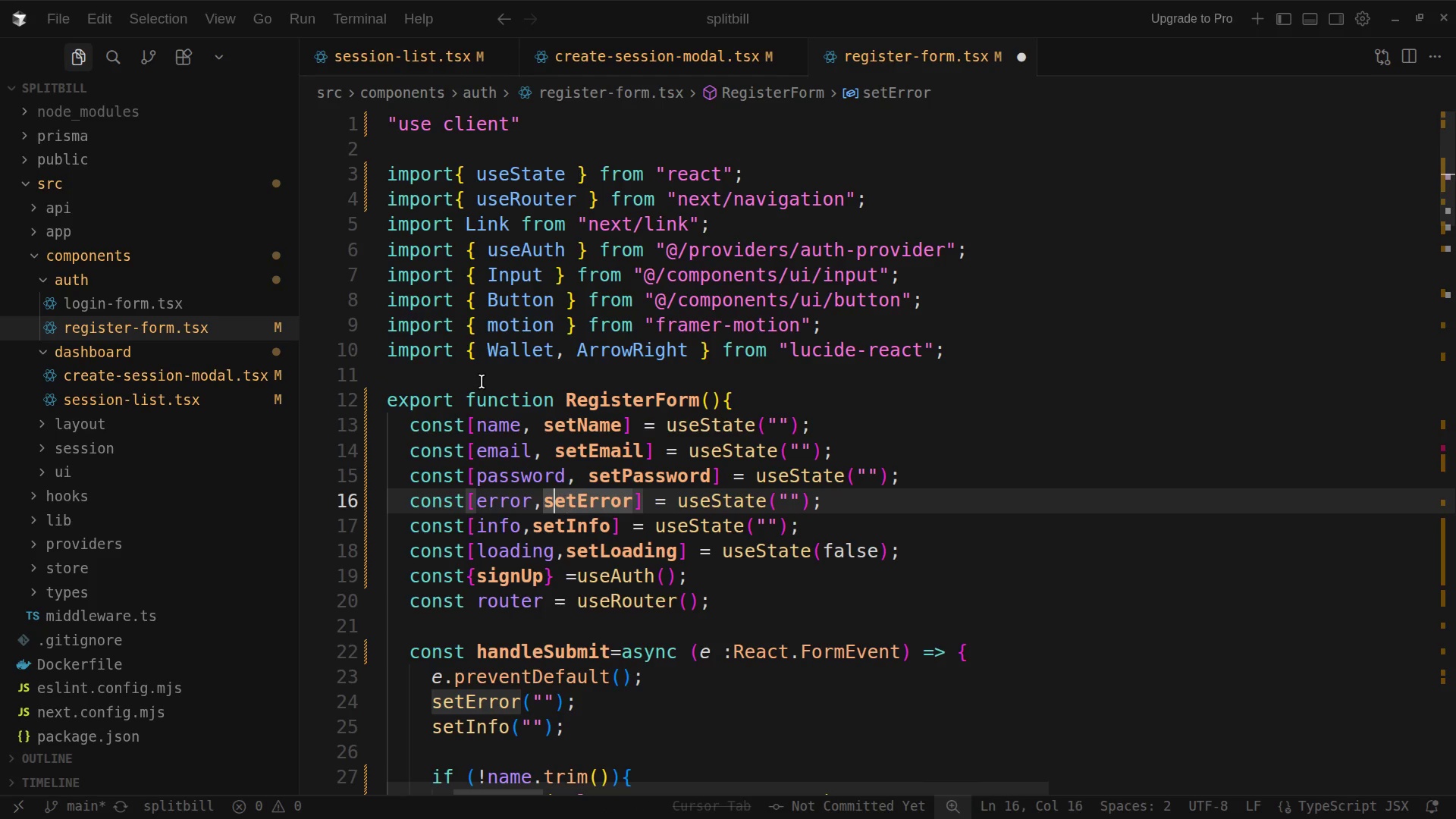 
key(ArrowLeft)
 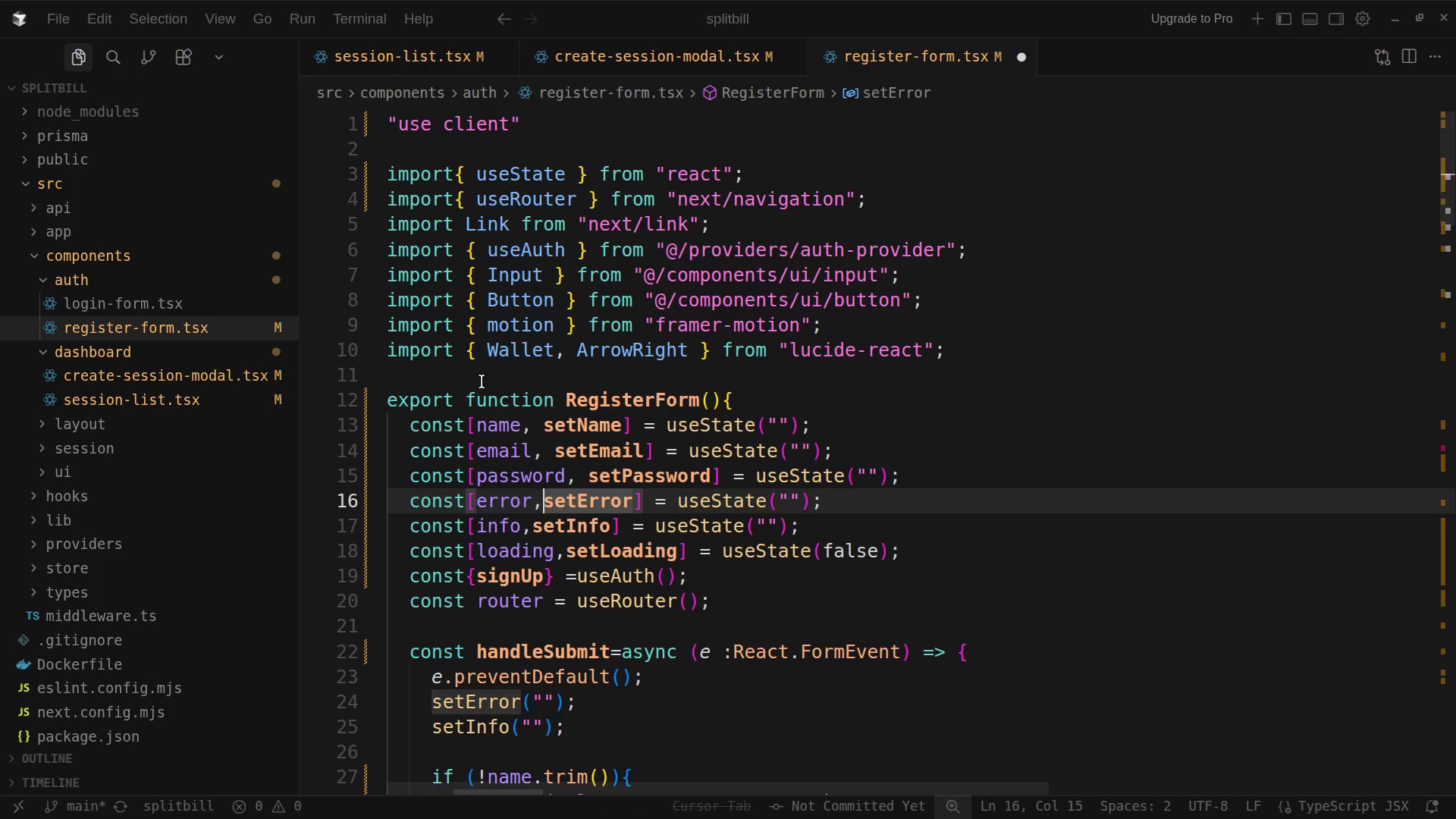 
key(Space)
 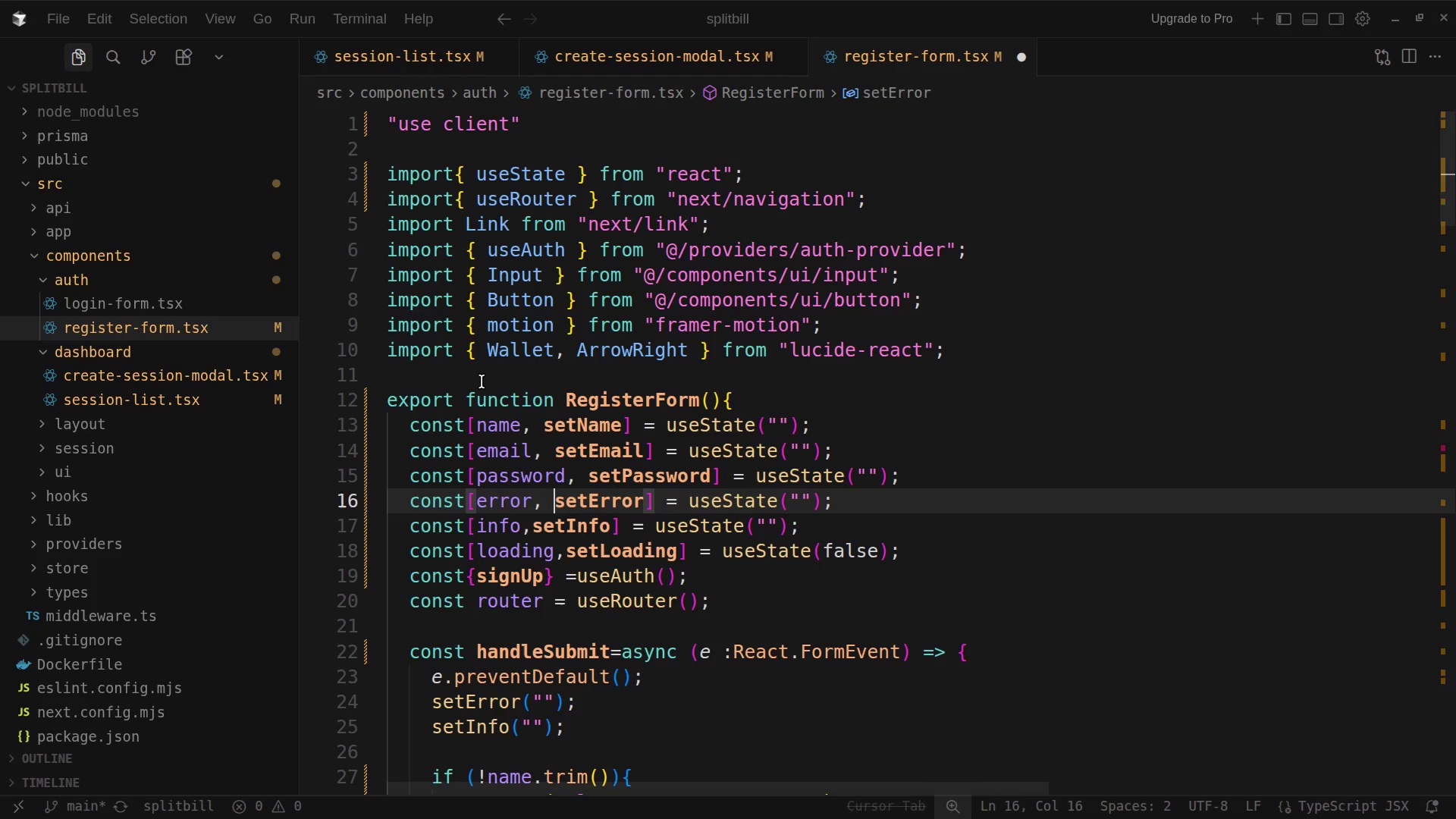 
key(ArrowDown)
 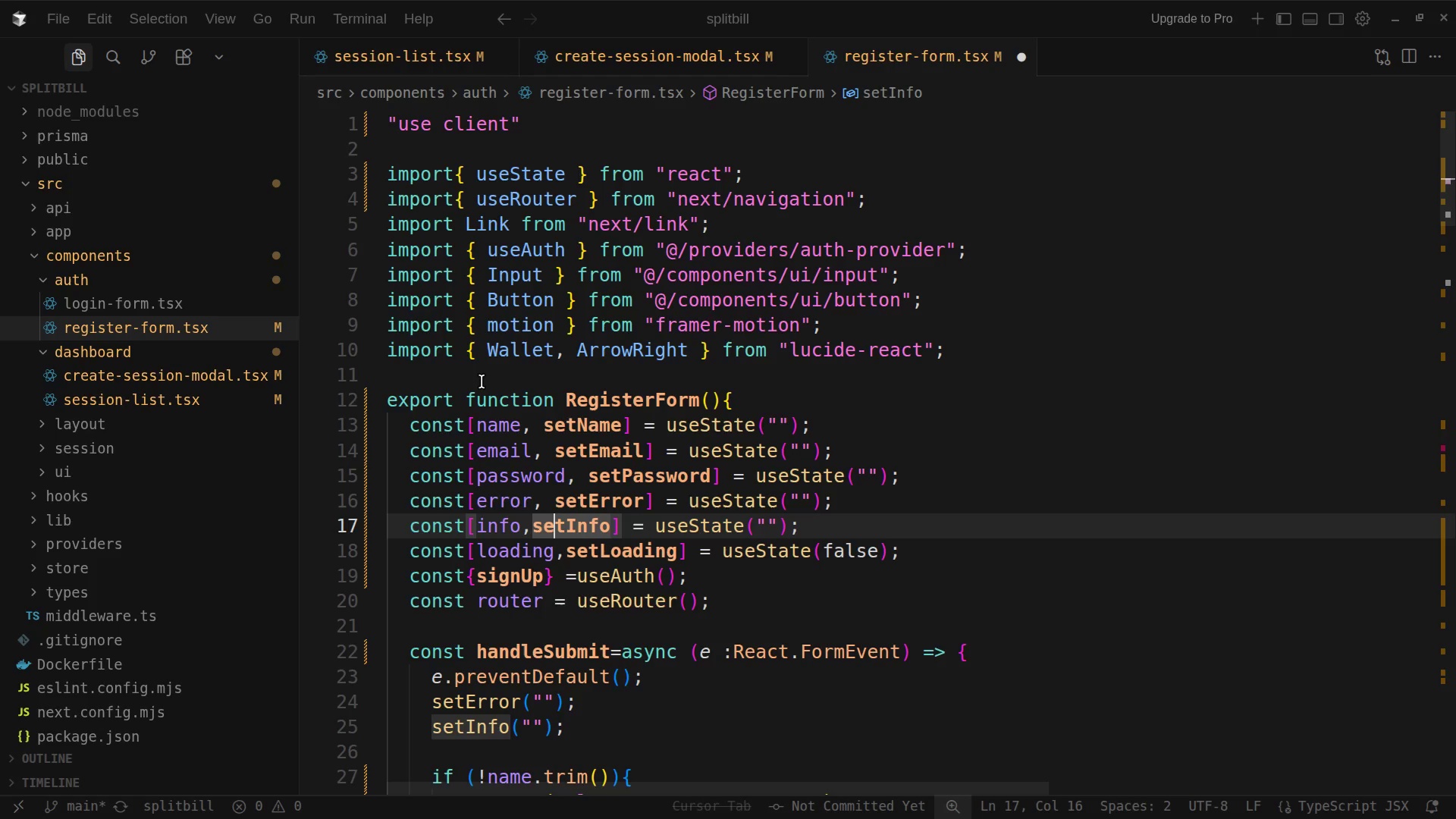 
key(ArrowLeft)
 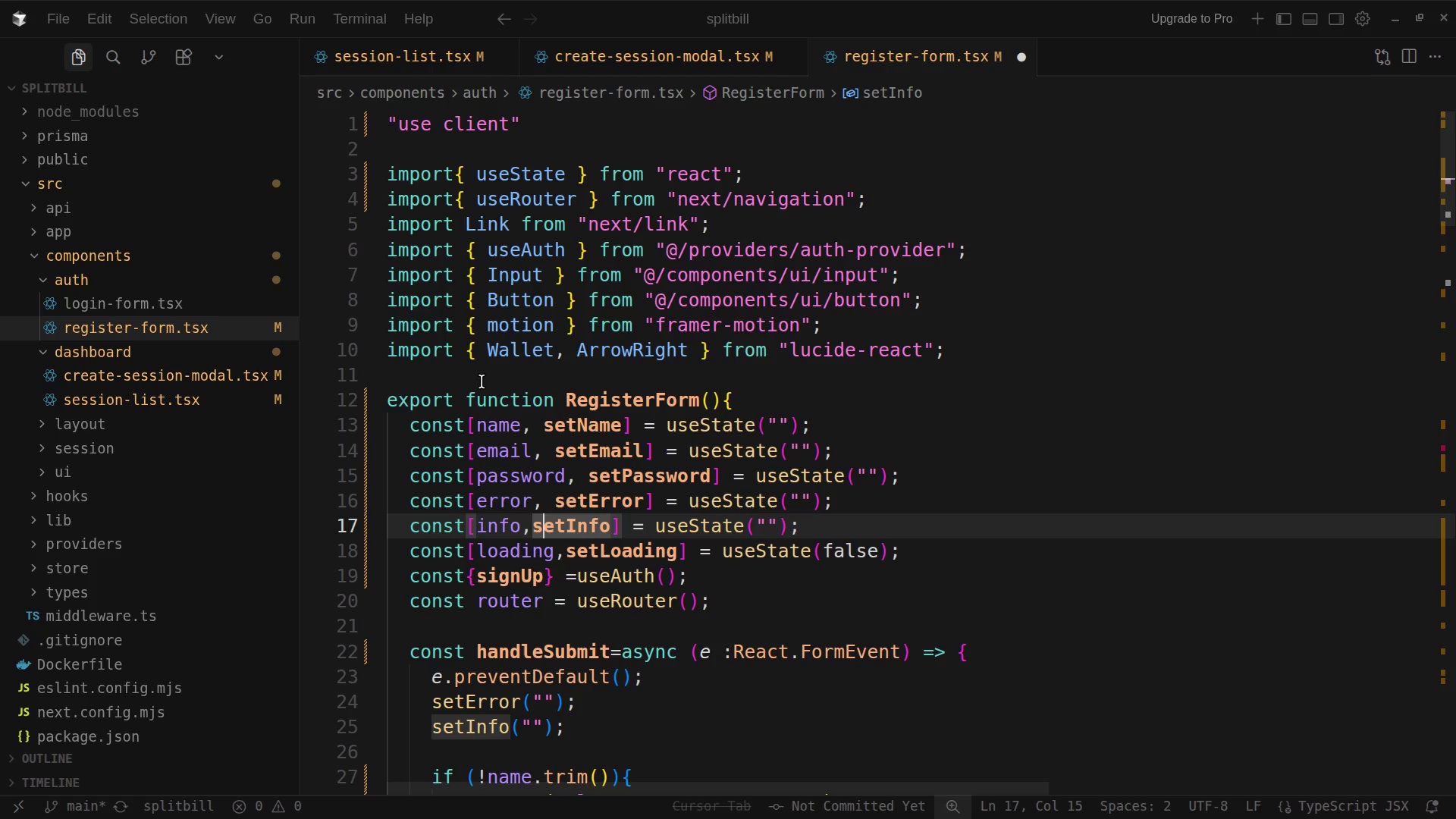 
key(ArrowLeft)
 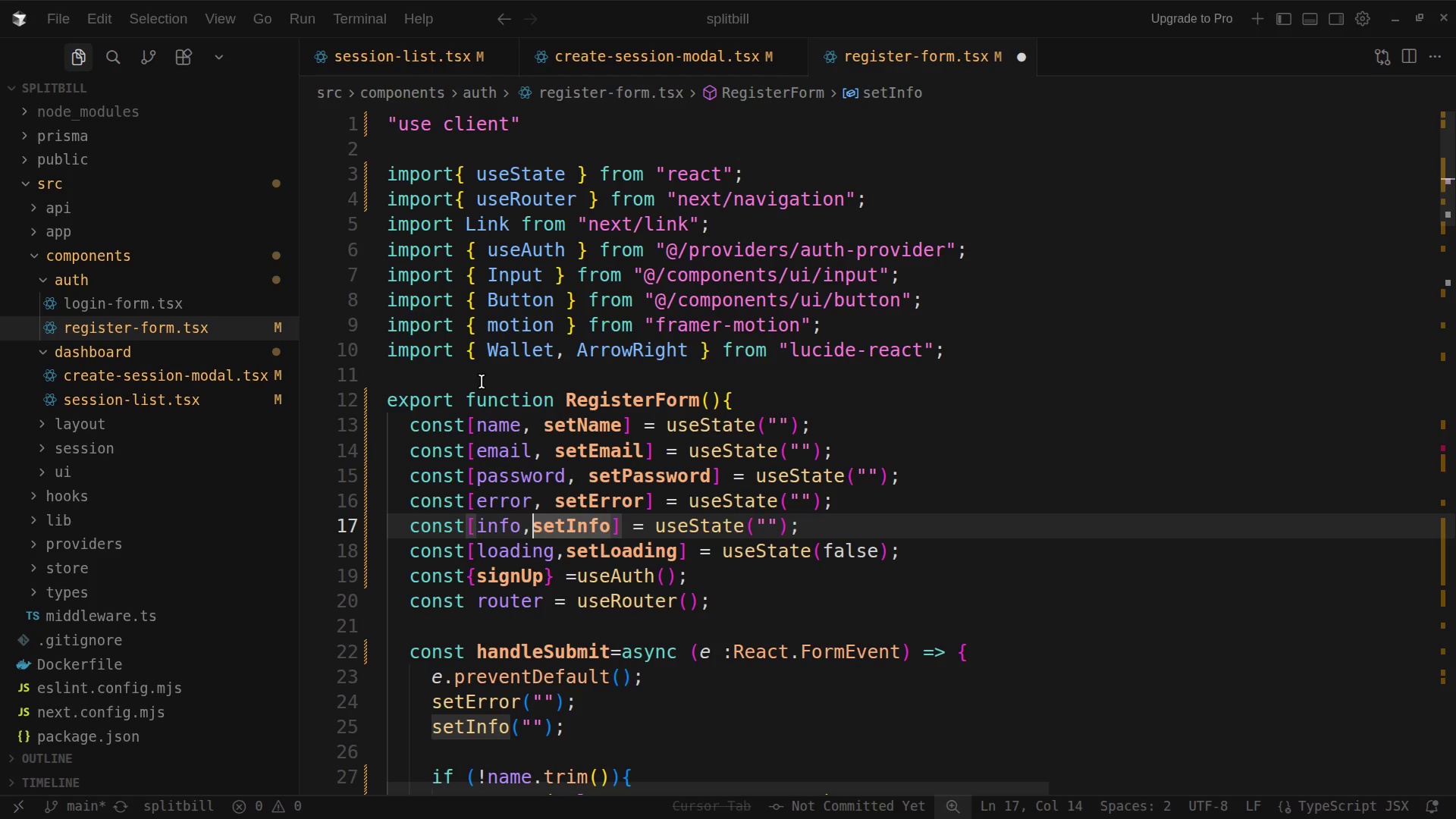 
key(Space)
 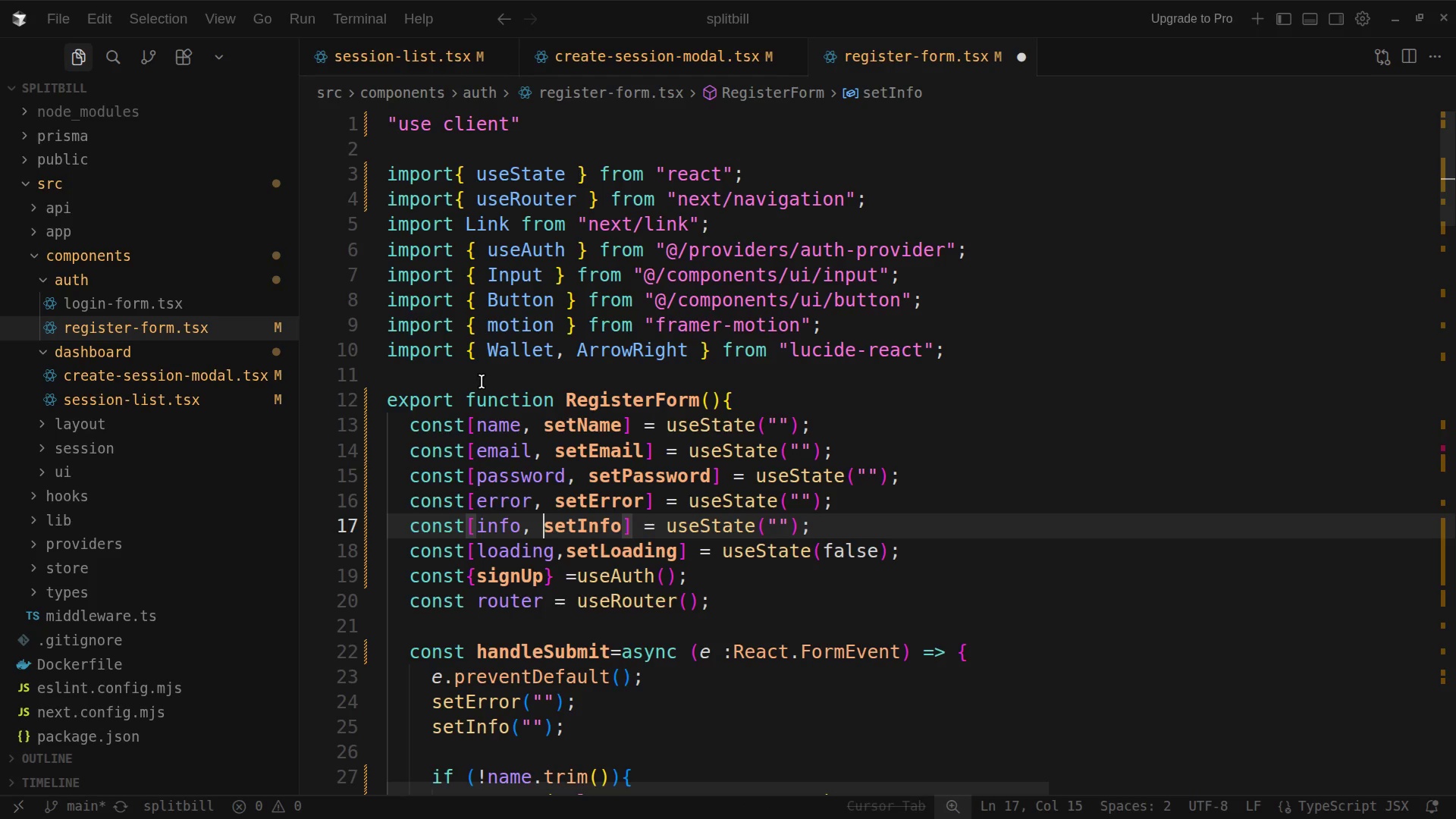 
key(ArrowDown)
 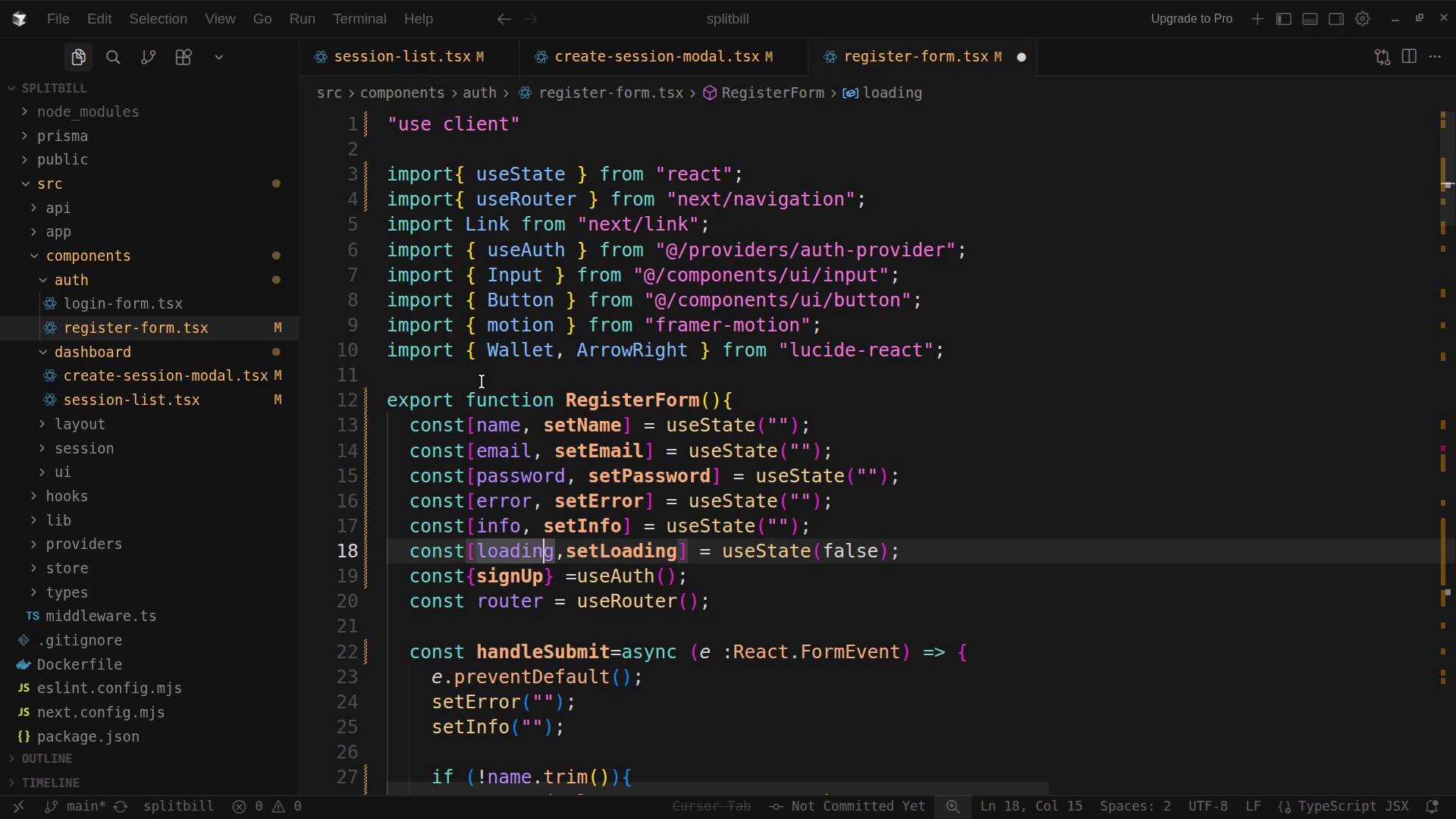 
key(ArrowRight)
 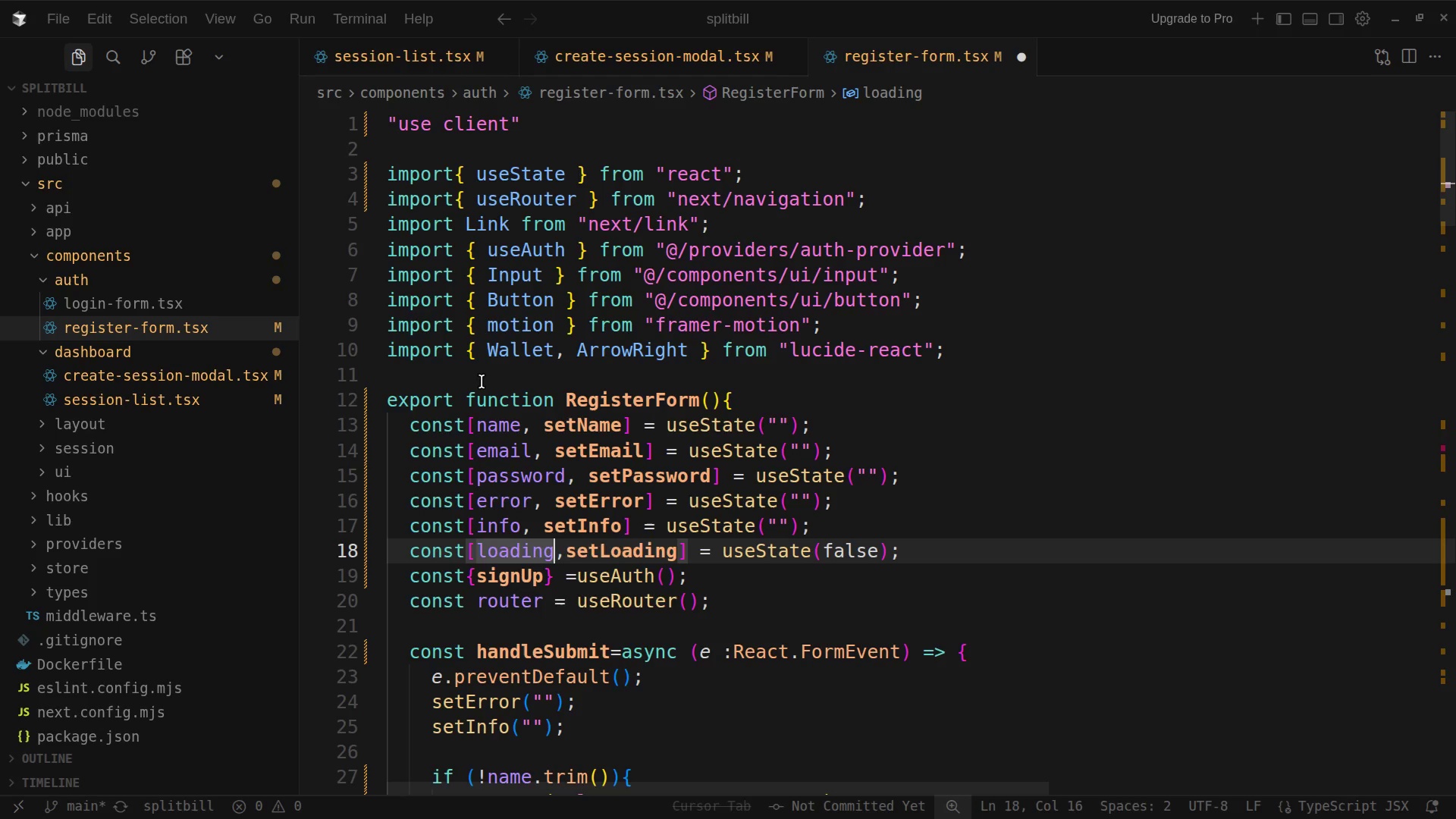 
key(ArrowRight)
 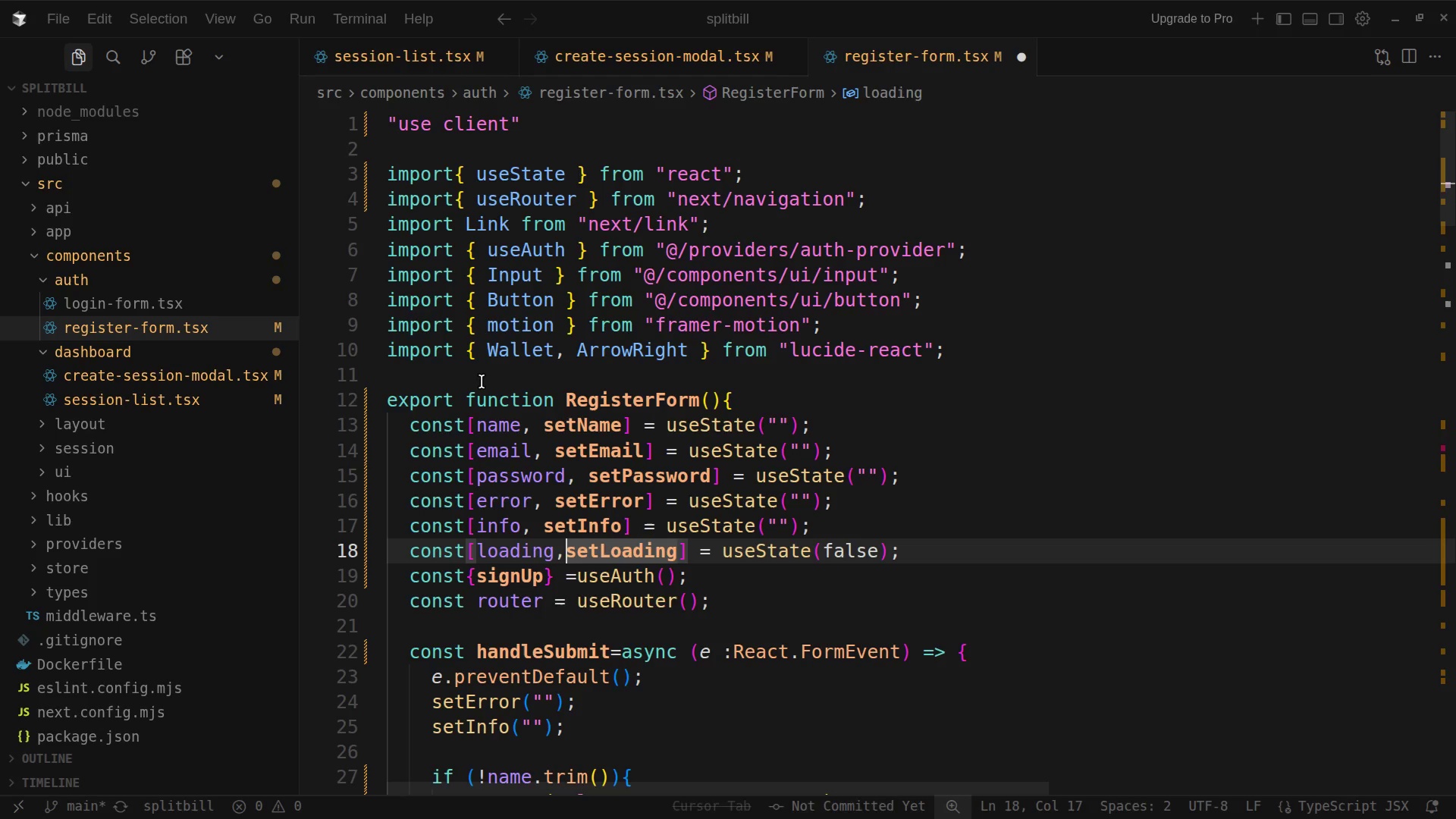 
key(Space)
 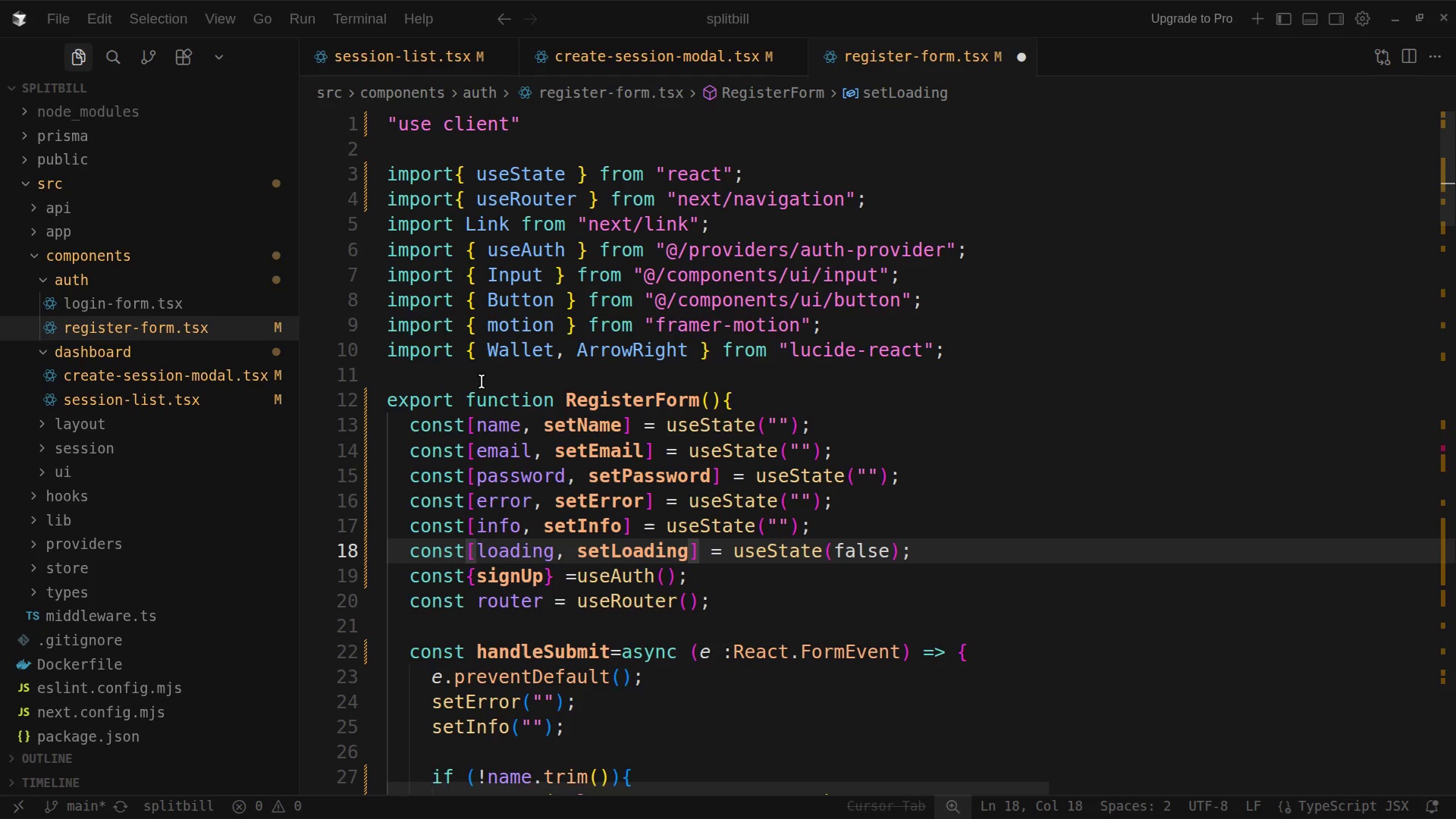 
key(ArrowDown)
 